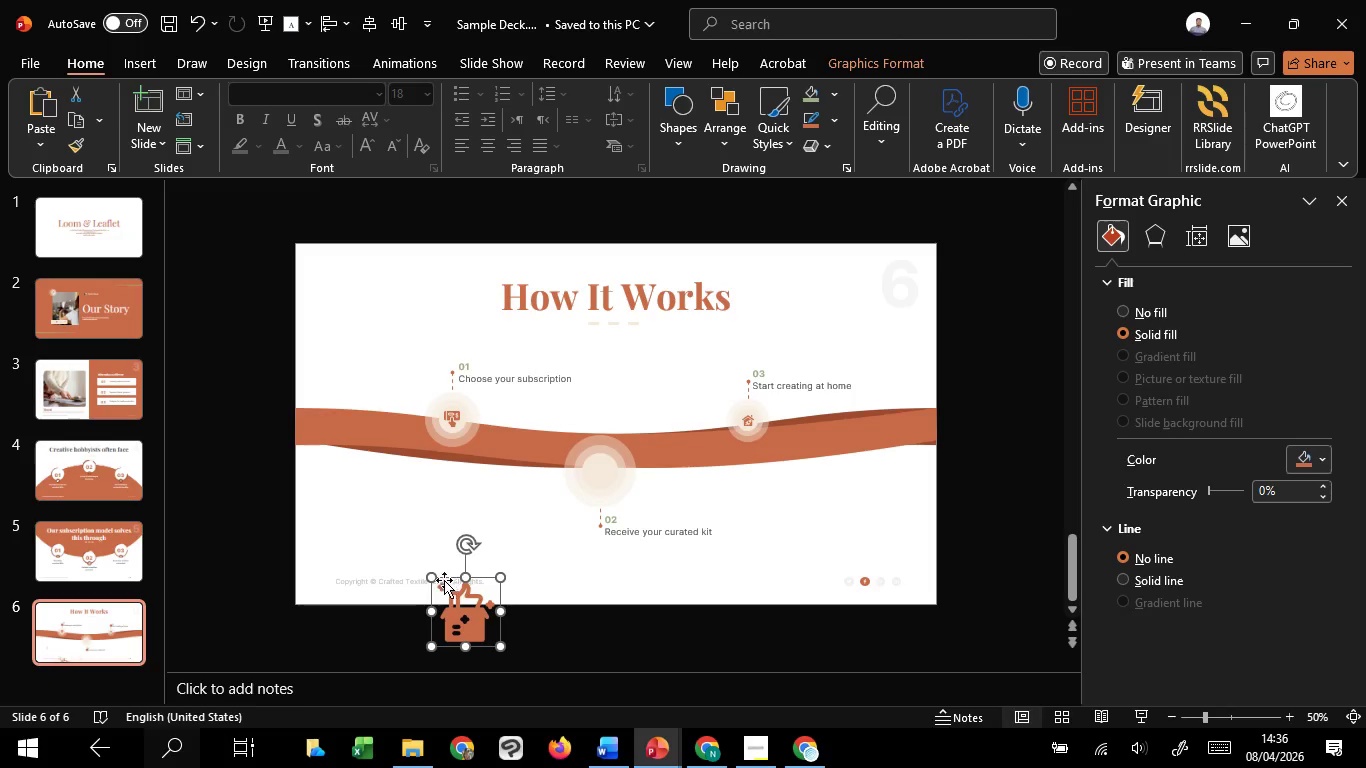 
hold_key(key=ShiftLeft, duration=0.53)
 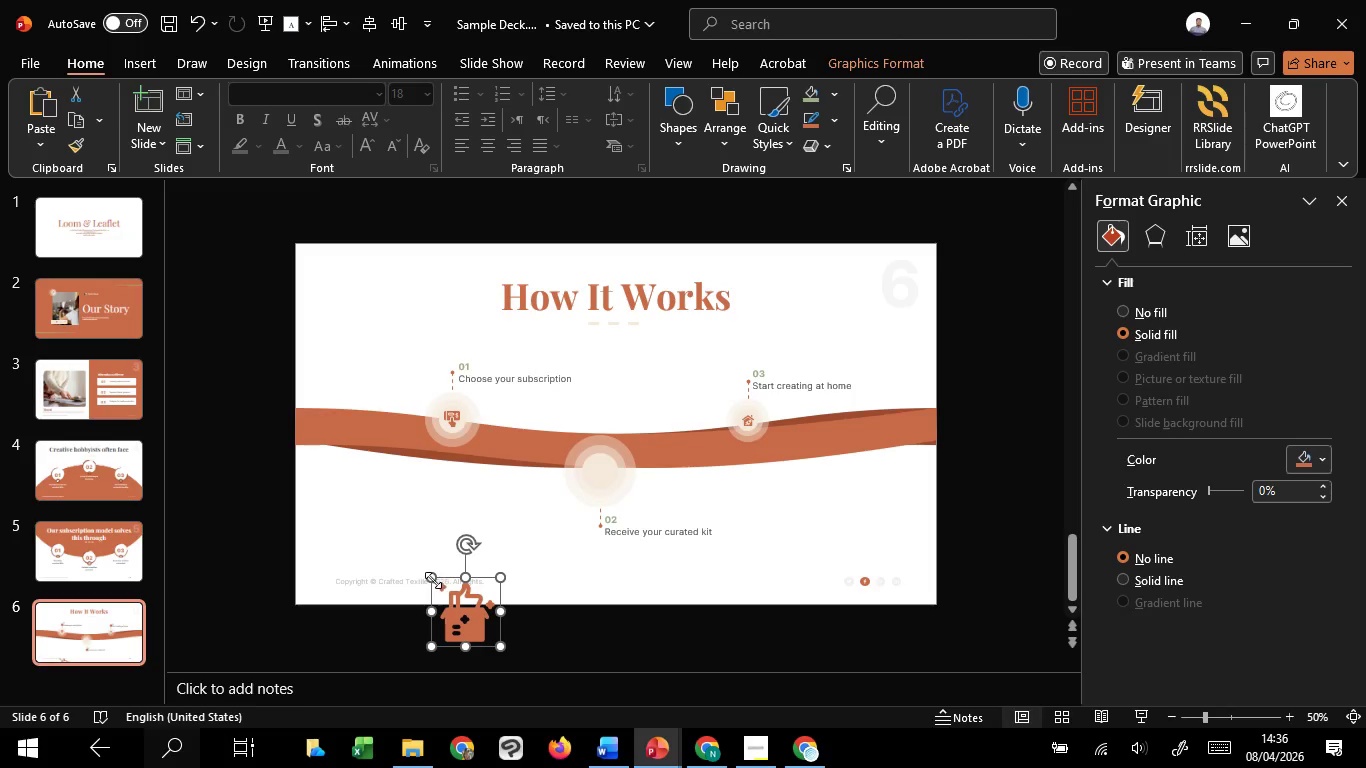 
hold_key(key=ControlLeft, duration=0.83)
hold_key(key=ShiftLeft, duration=0.72)
left_click_drag(start_coordinate=[433, 580], to_coordinate=[447, 593])
 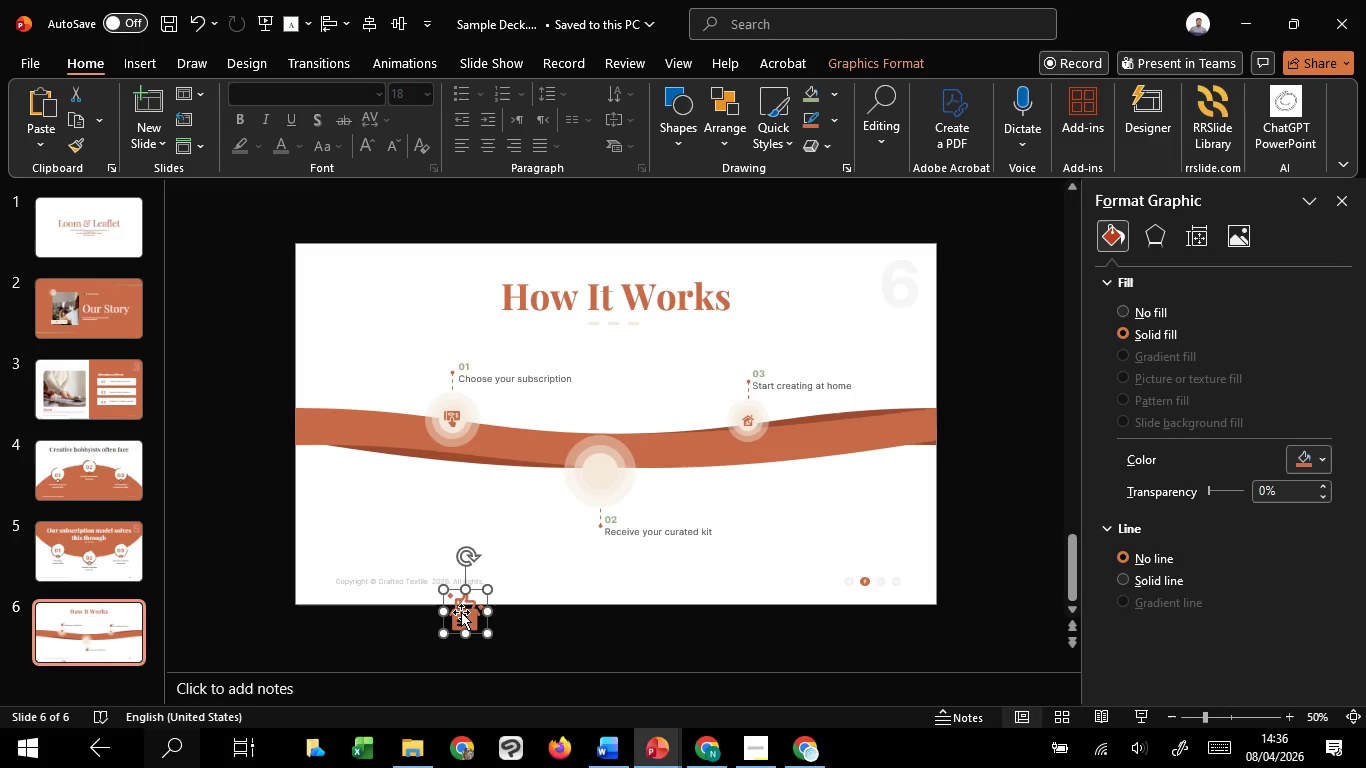 
left_click_drag(start_coordinate=[464, 612], to_coordinate=[596, 464])
 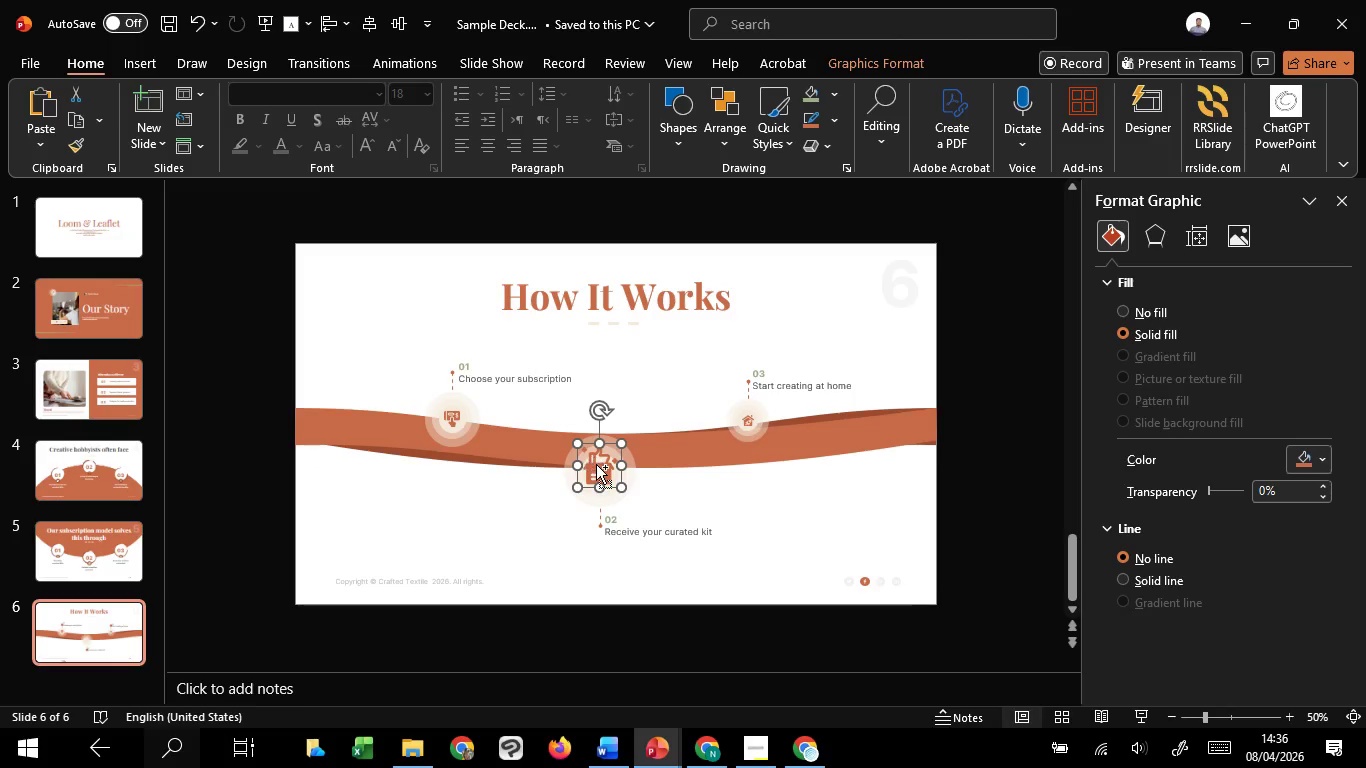 
hold_key(key=ControlLeft, duration=3.16)
scroll: coordinate [596, 464], scroll_direction: up, amount: 6.0
 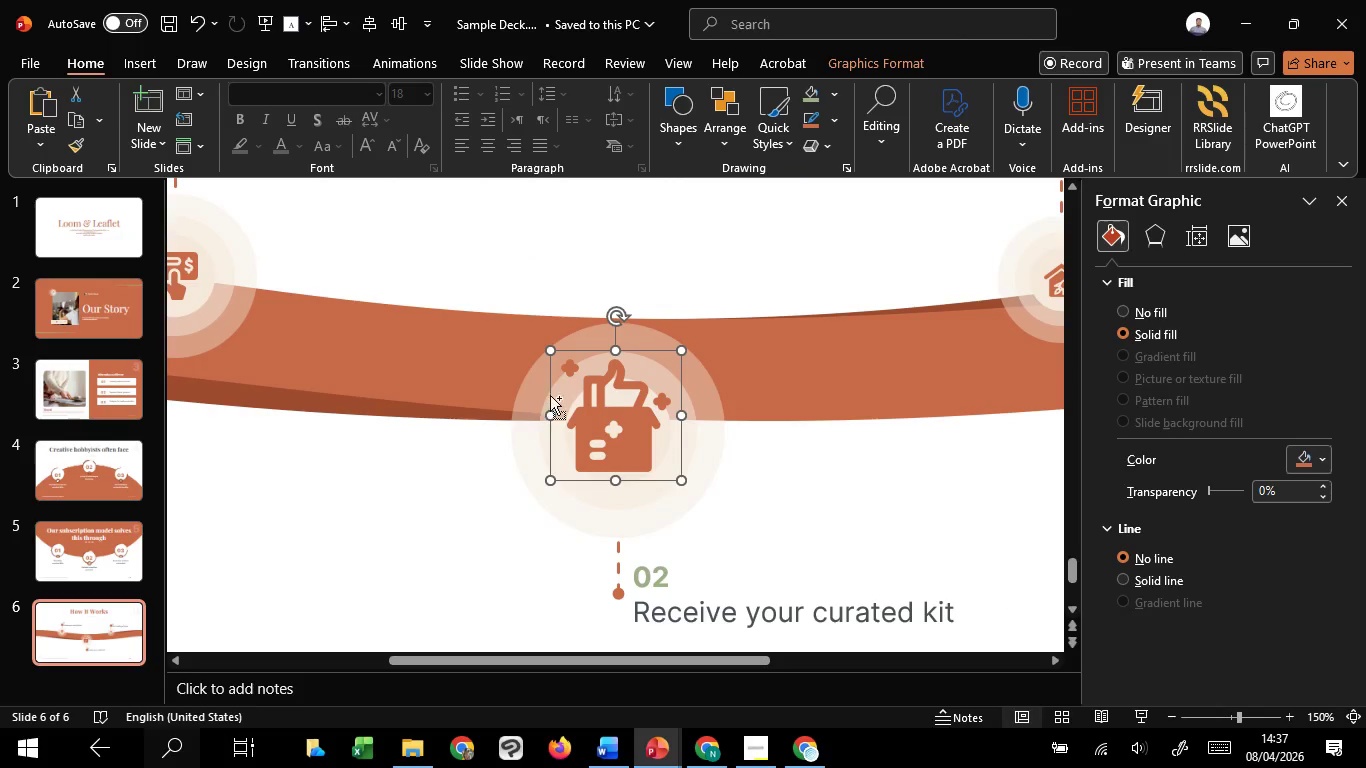 
hold_key(key=ShiftLeft, duration=1.51)
left_click_drag(start_coordinate=[551, 351], to_coordinate=[581, 371])
 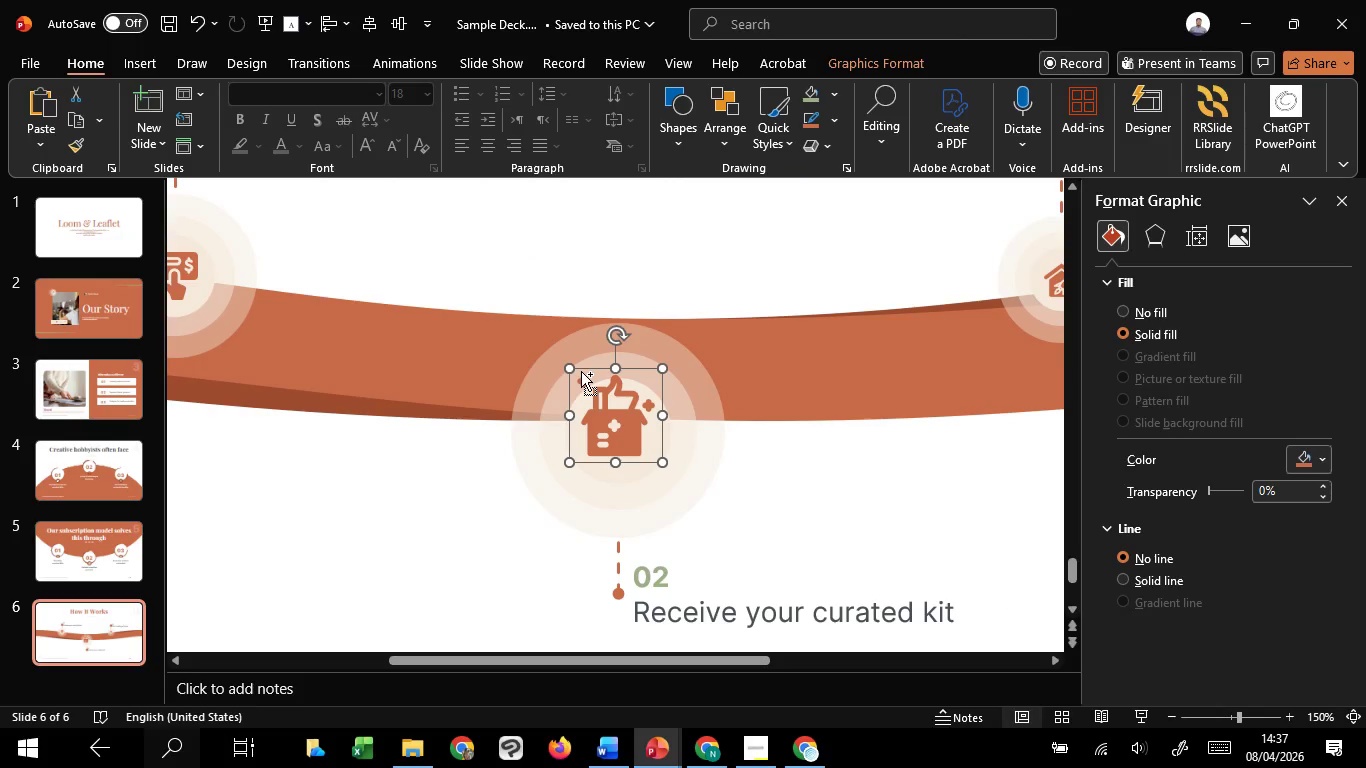 
hold_key(key=ShiftLeft, duration=0.44)
 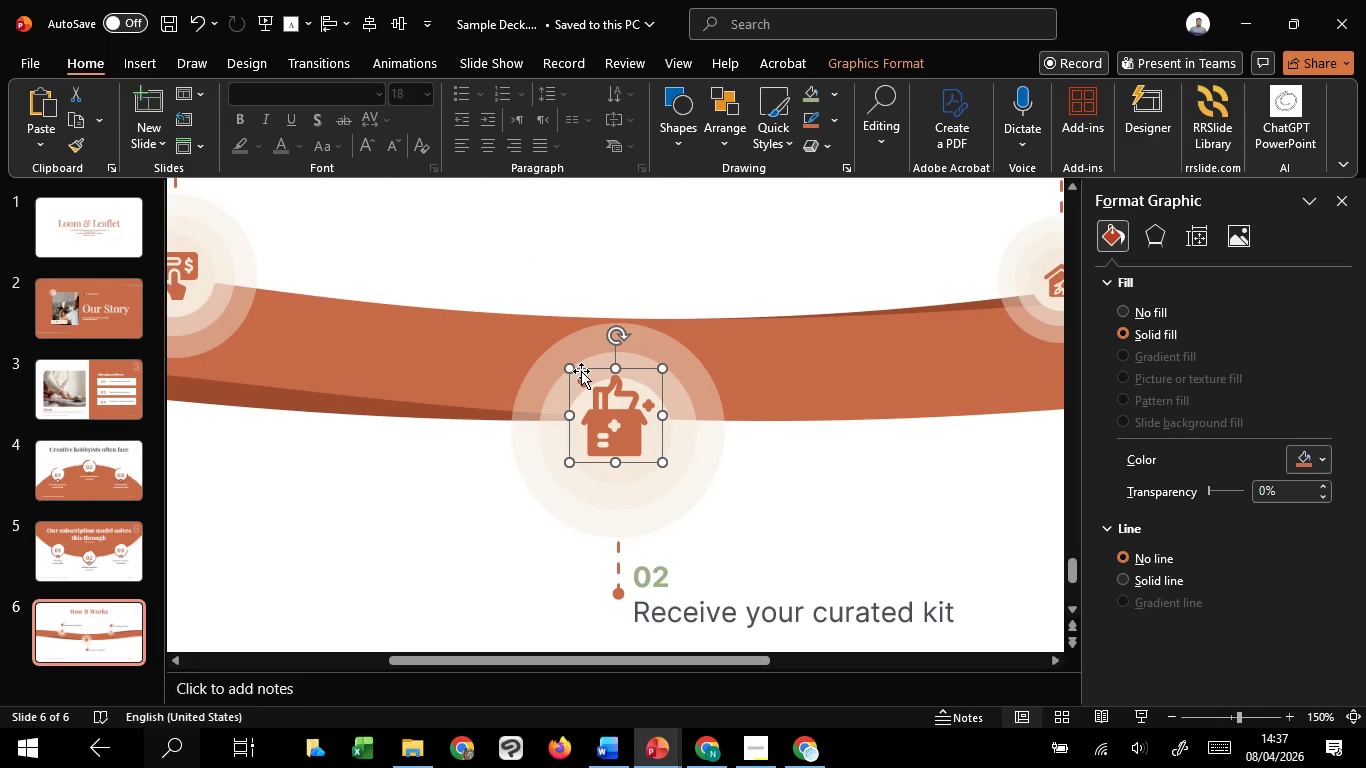 
hold_key(key=ShiftLeft, duration=9.64)
left_click_drag(start_coordinate=[604, 420], to_coordinate=[612, 439])
 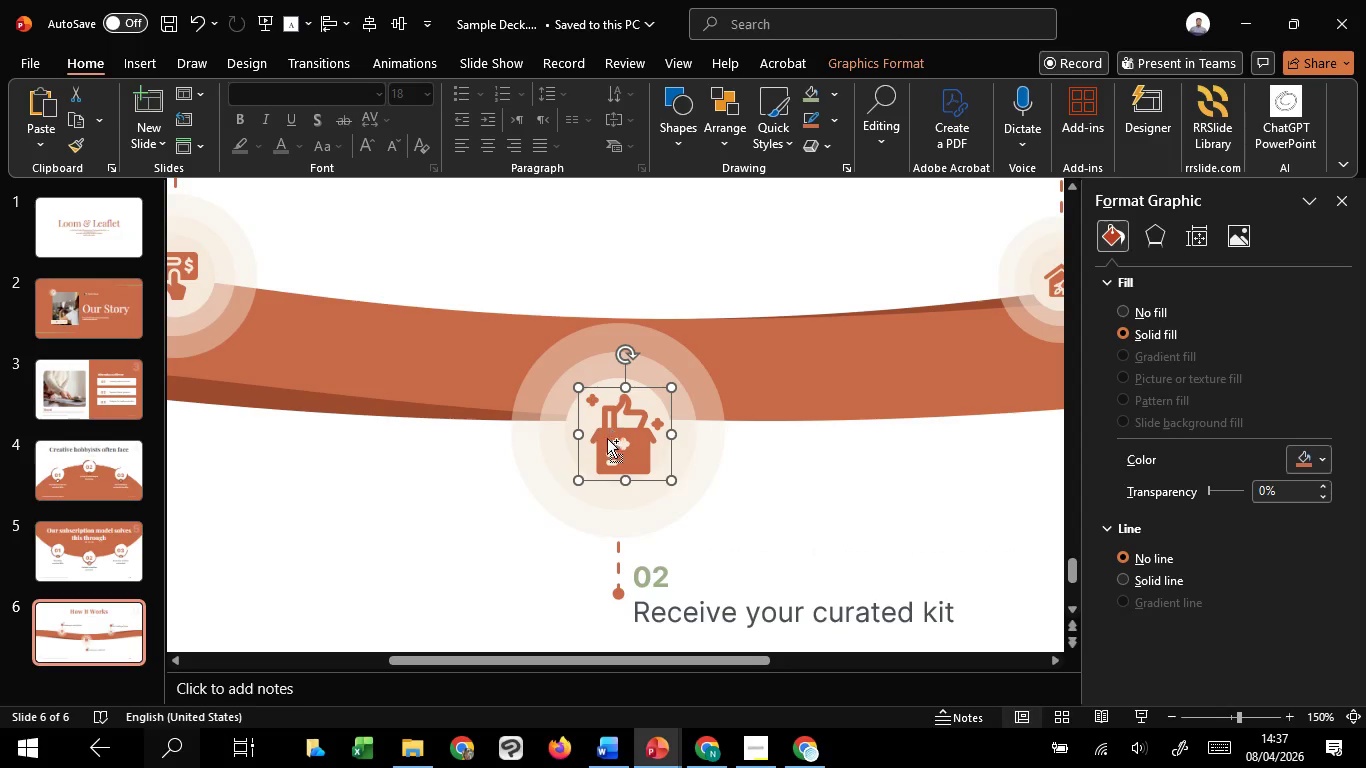 
hold_key(key=ControlLeft, duration=1.44)
hold_key(key=ShiftLeft, duration=1.08)
left_click_drag(start_coordinate=[579, 389], to_coordinate=[598, 402])
 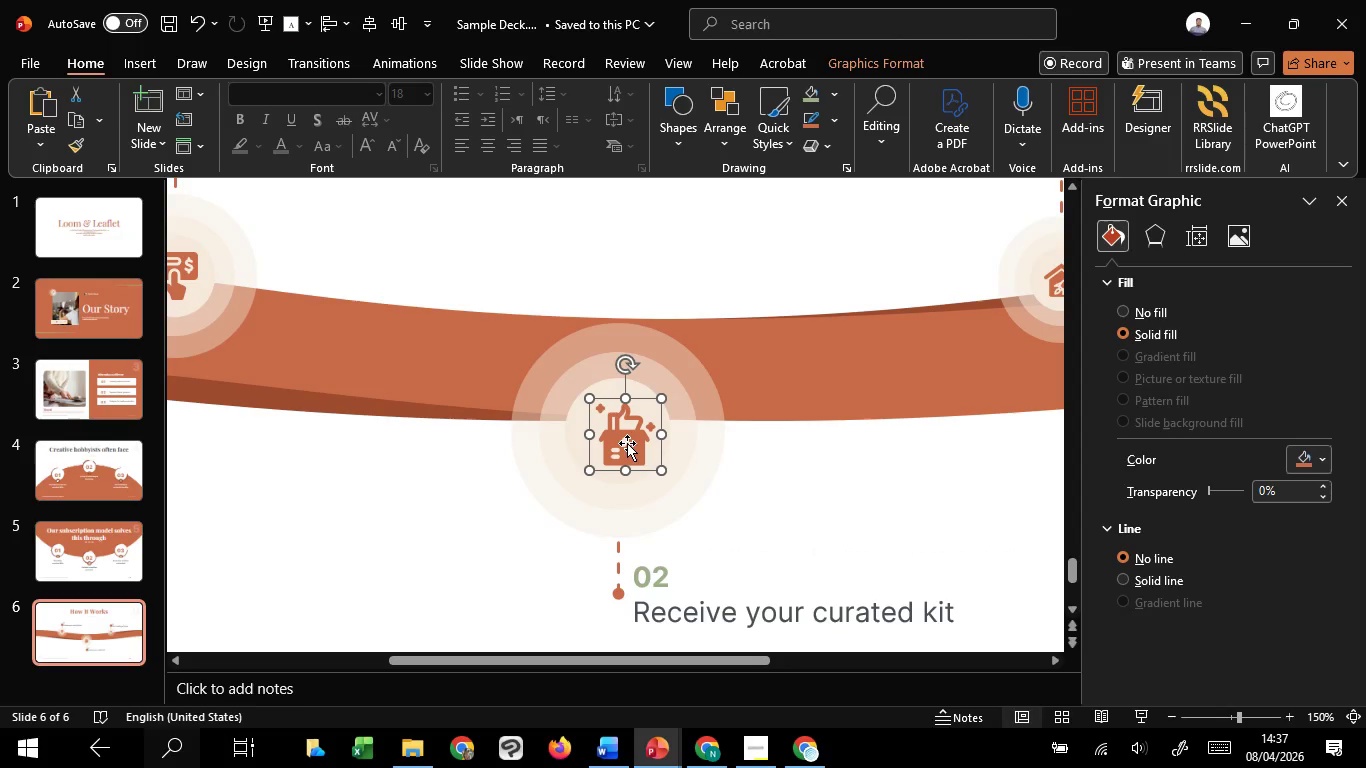 
left_click_drag(start_coordinate=[627, 443], to_coordinate=[621, 445])
 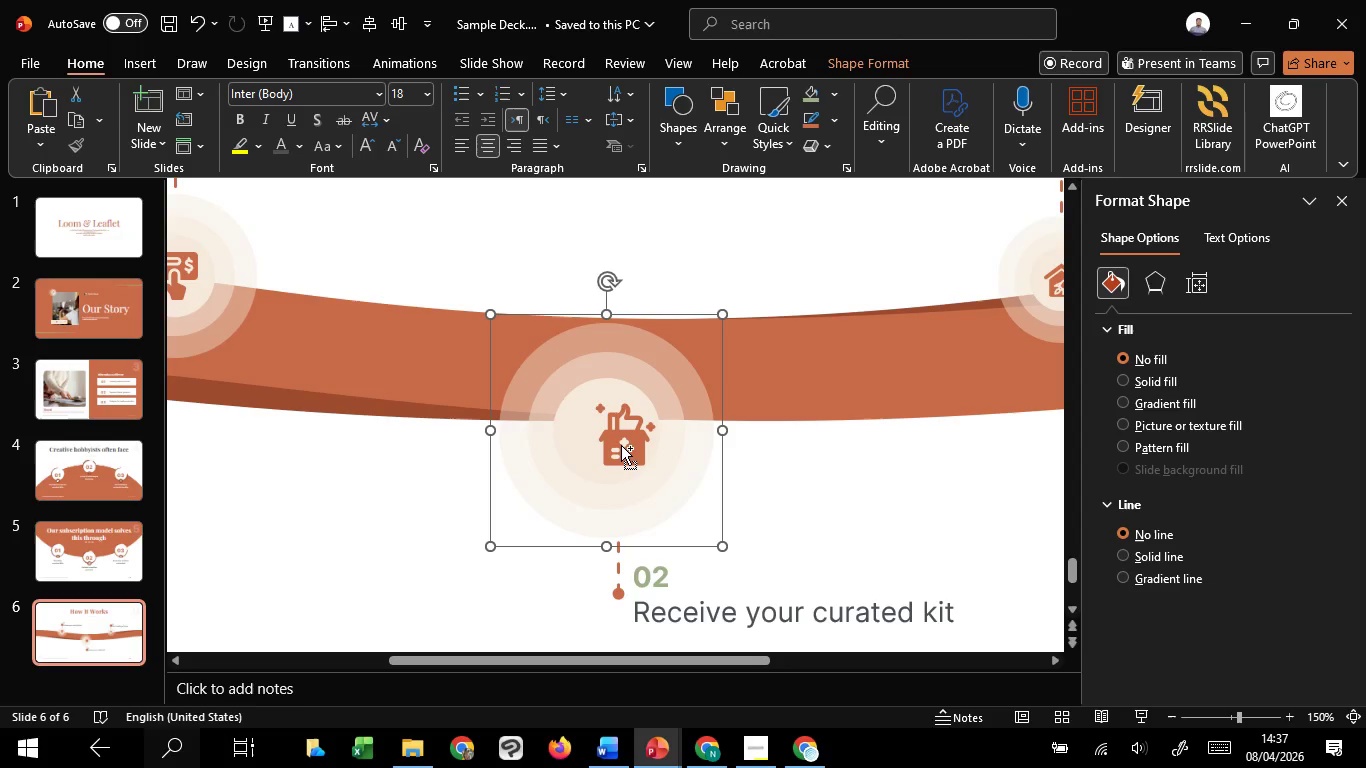 
hold_key(key=ShiftLeft, duration=0.8)
 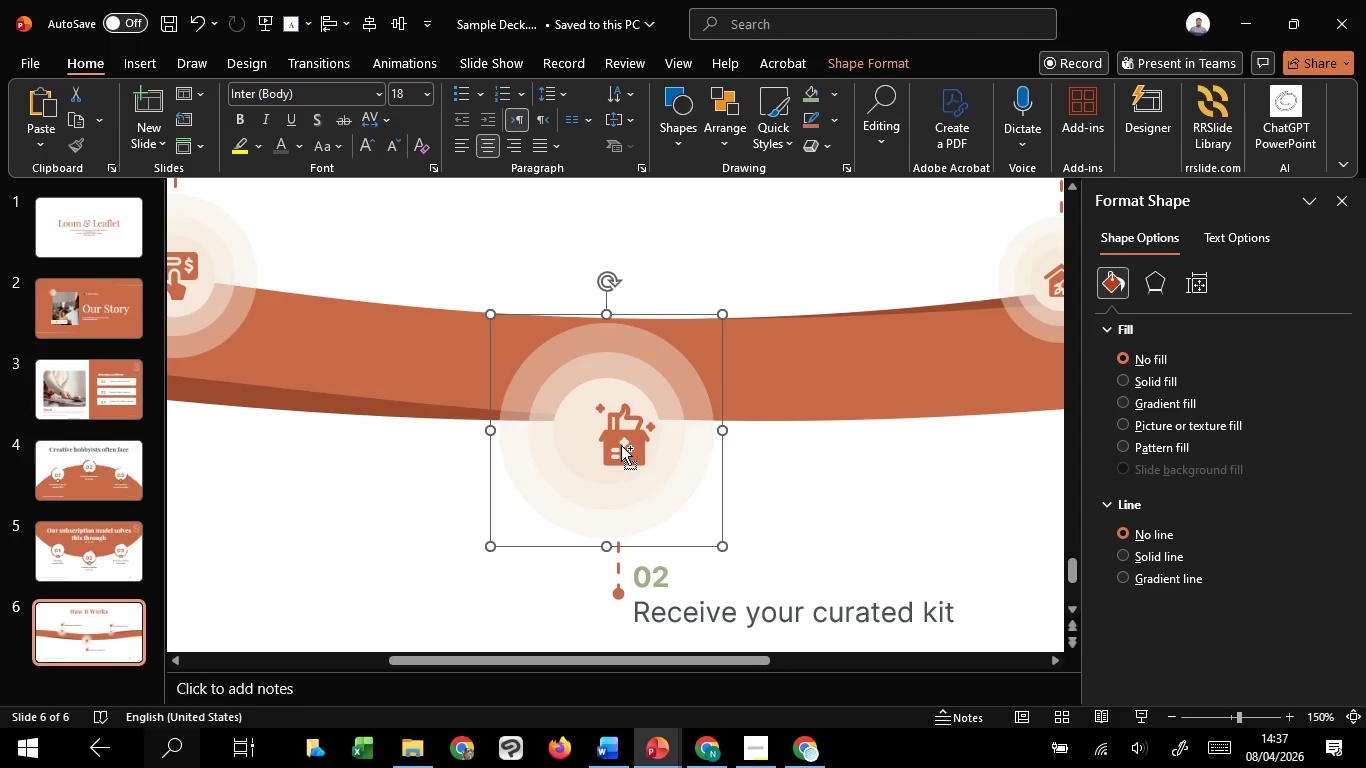 
key(Control+Z)
 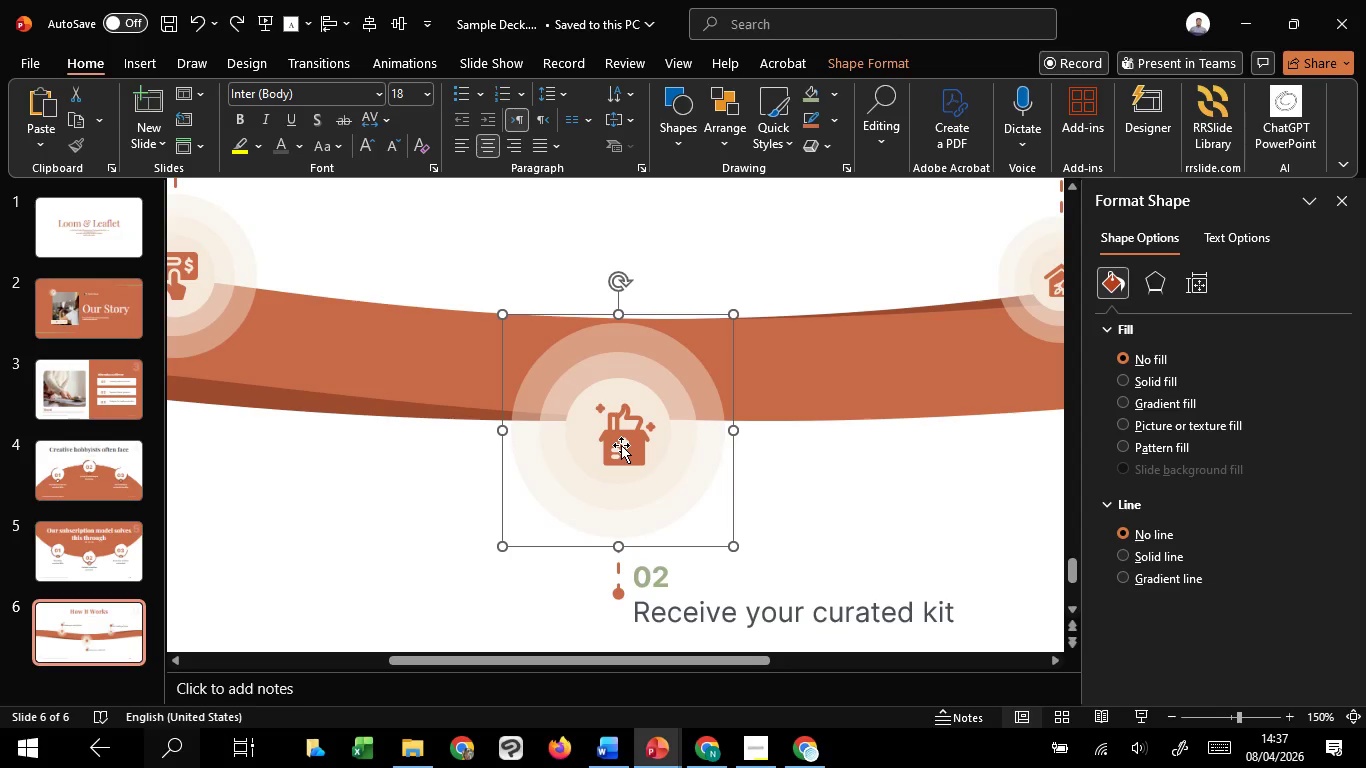 
left_click([621, 445])
 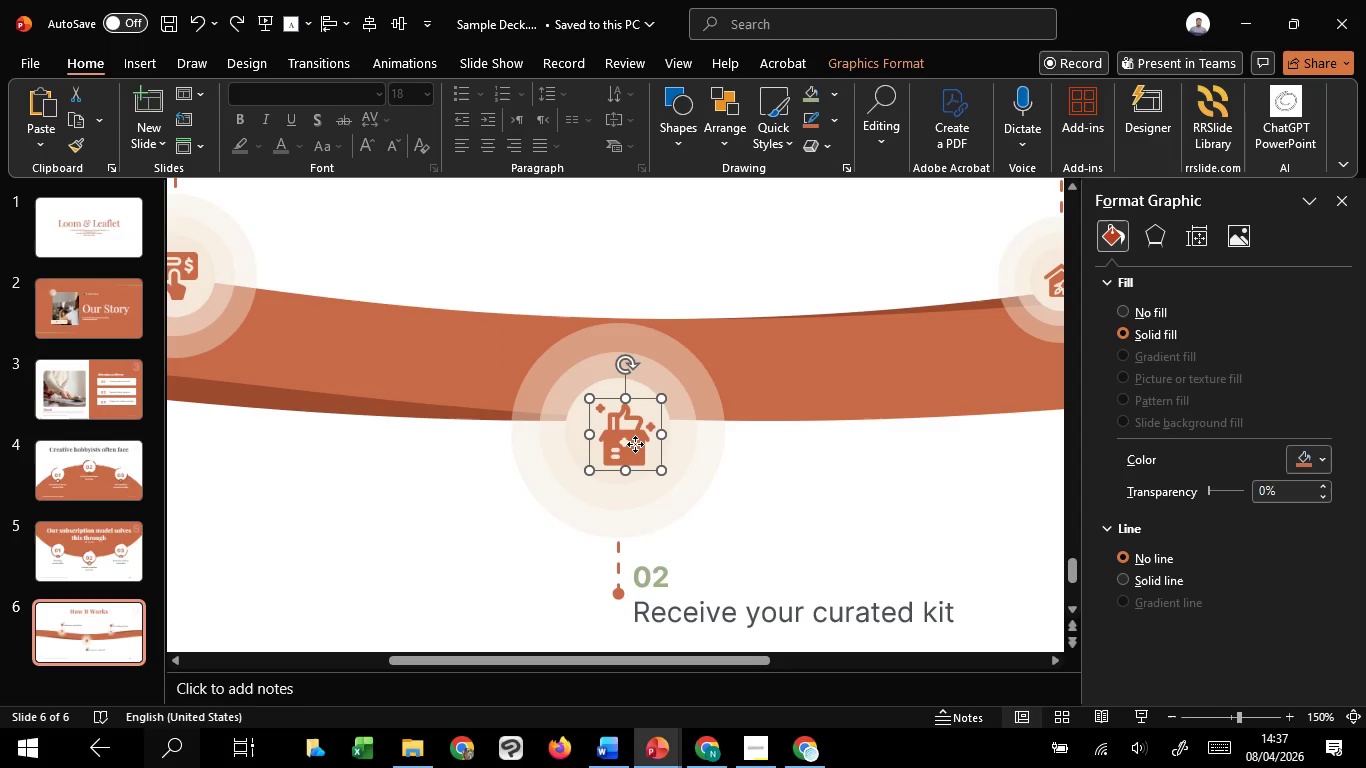 
left_click_drag(start_coordinate=[635, 444], to_coordinate=[630, 445])
 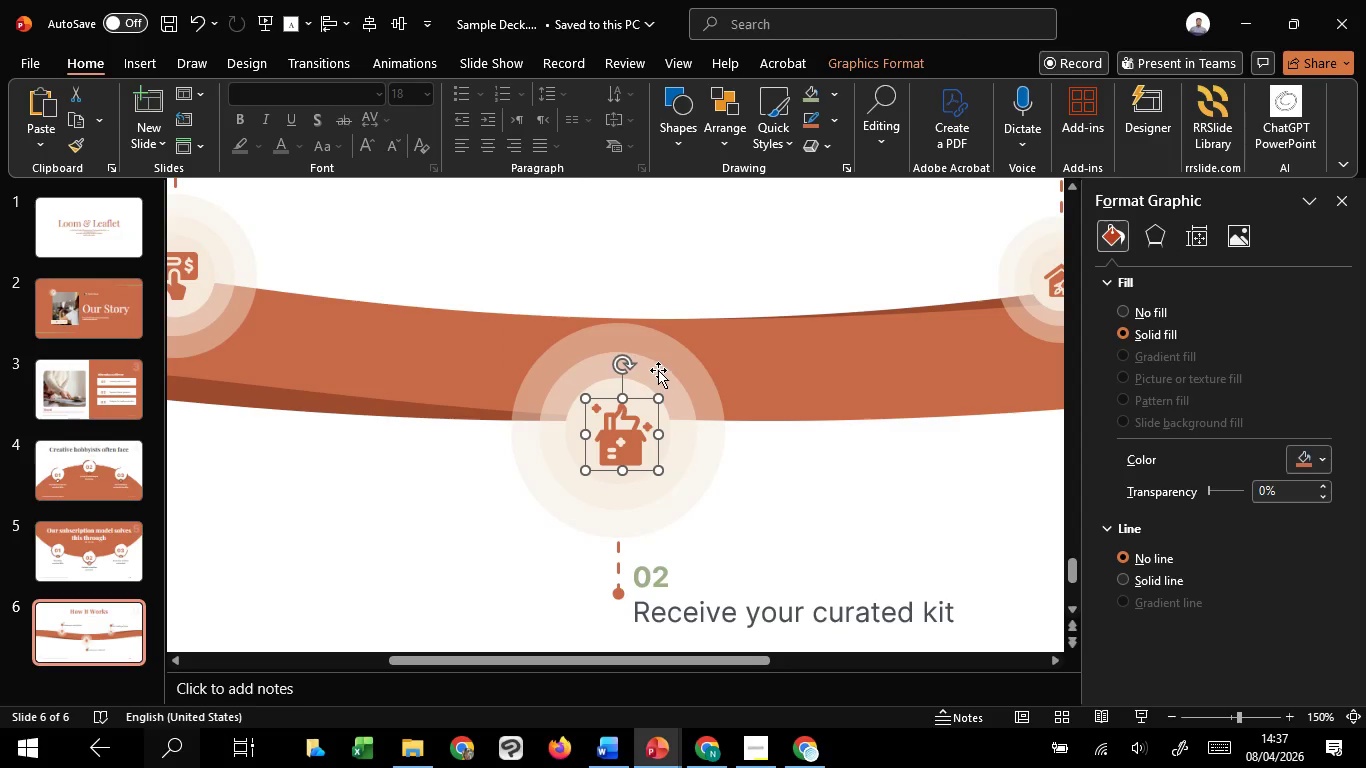 
hold_key(key=ShiftLeft, duration=1.51)
 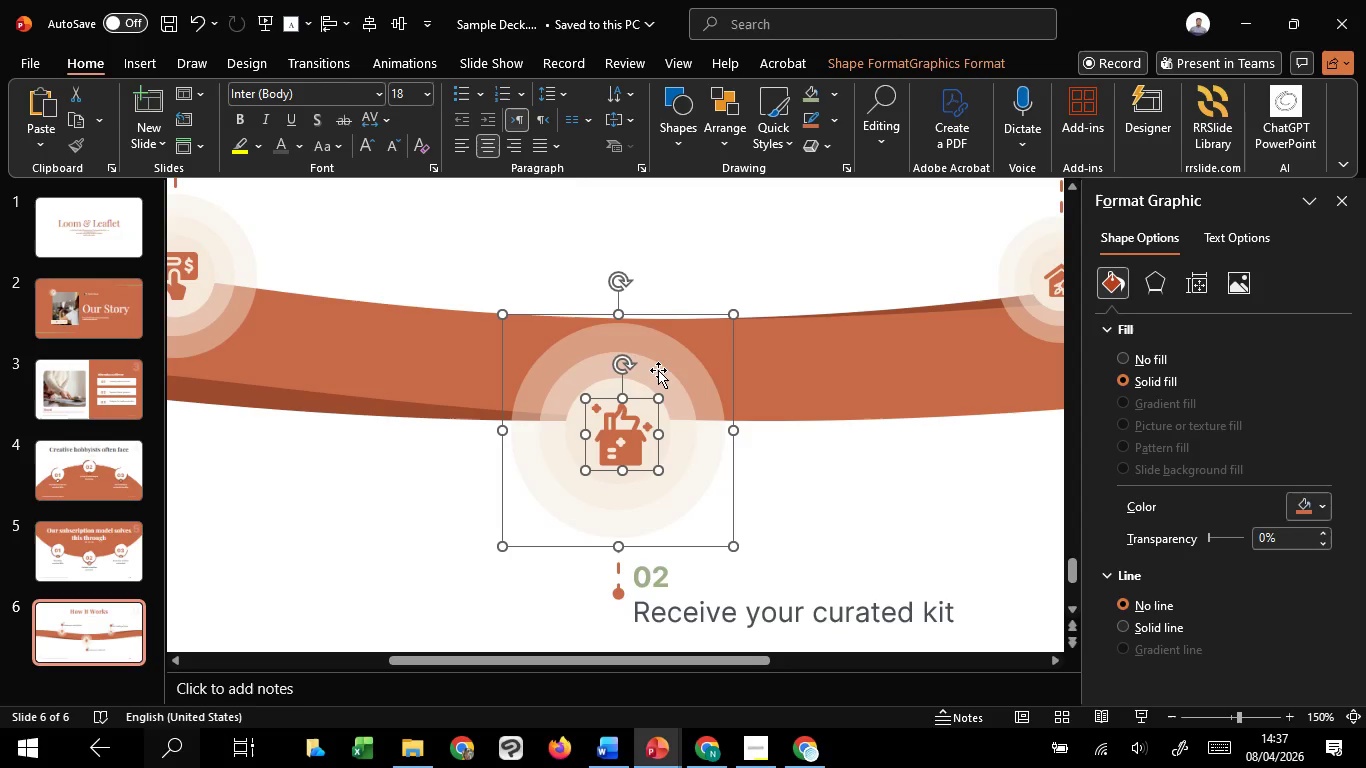 
hold_key(key=ShiftLeft, duration=1.24)
left_click([658, 370])
 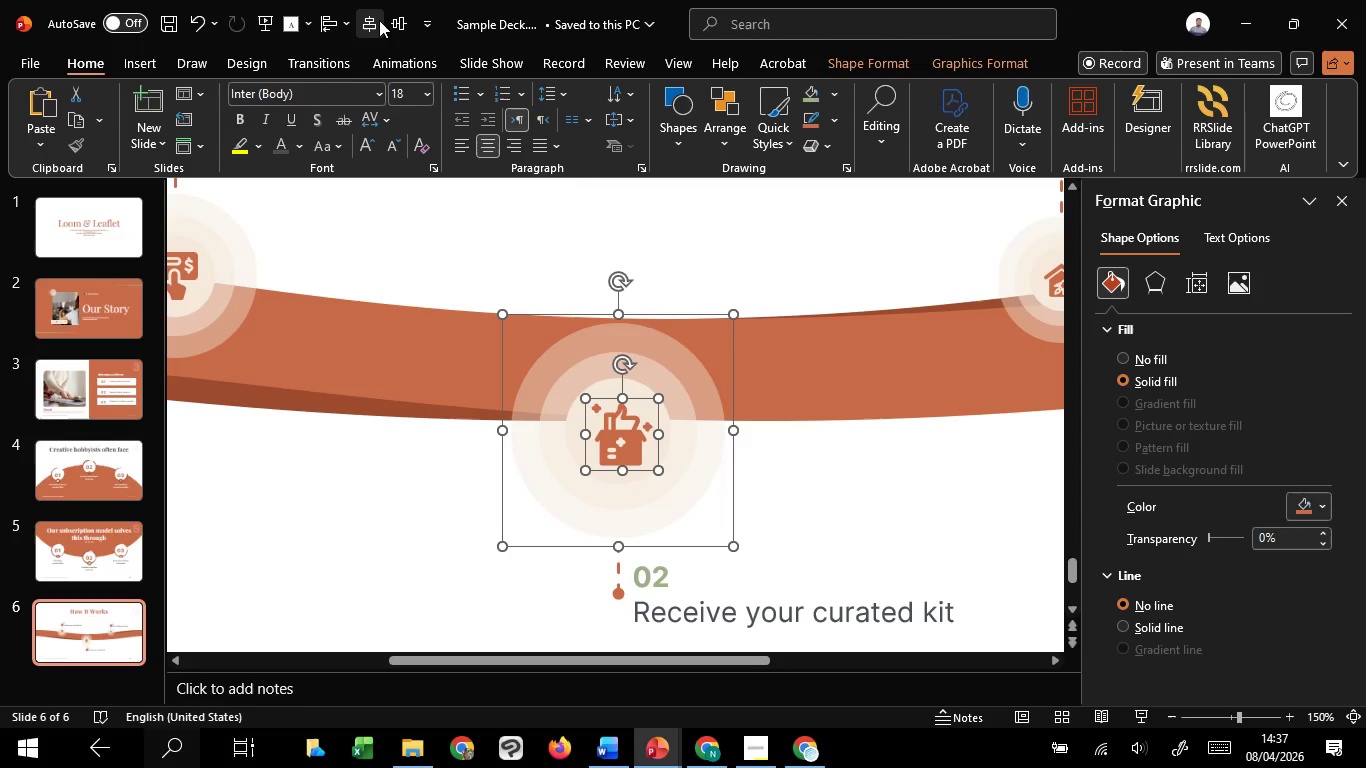 
left_click([368, 16])
 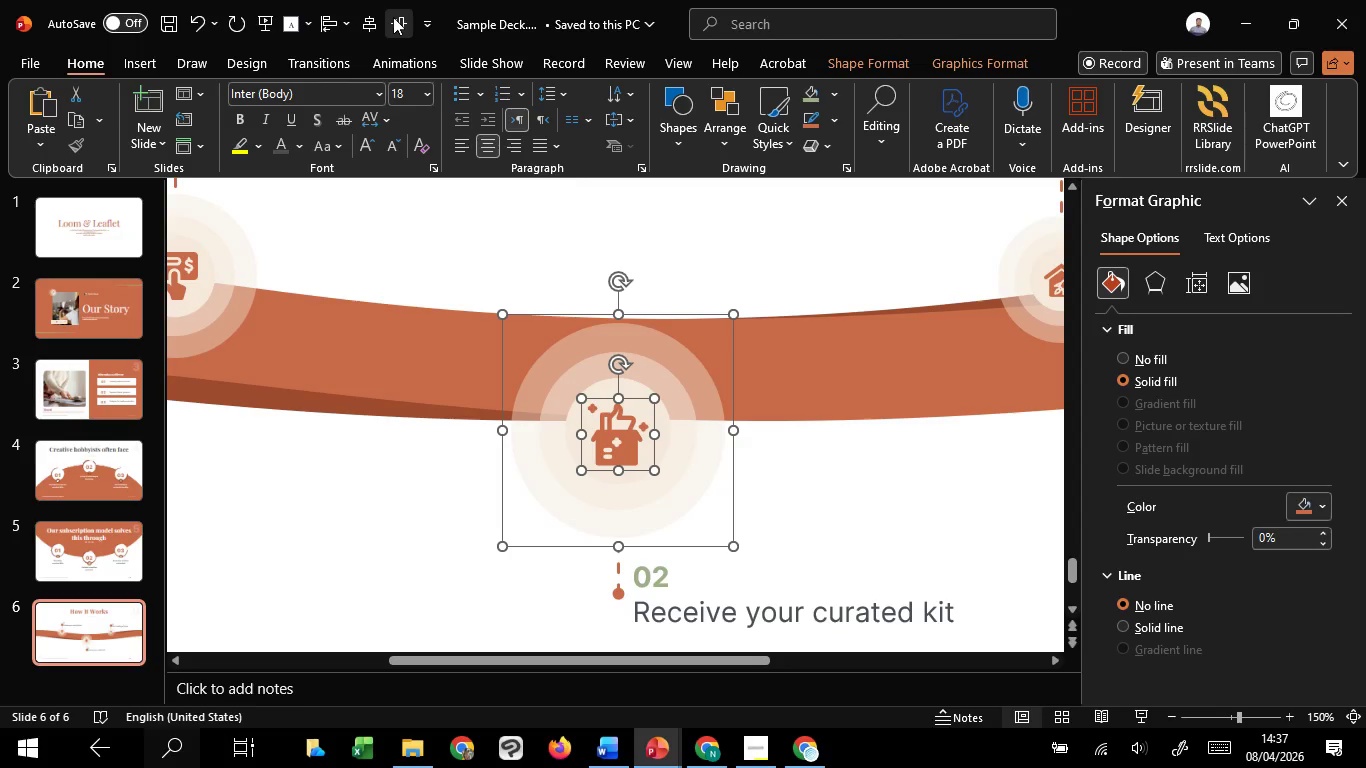 
left_click([393, 17])
 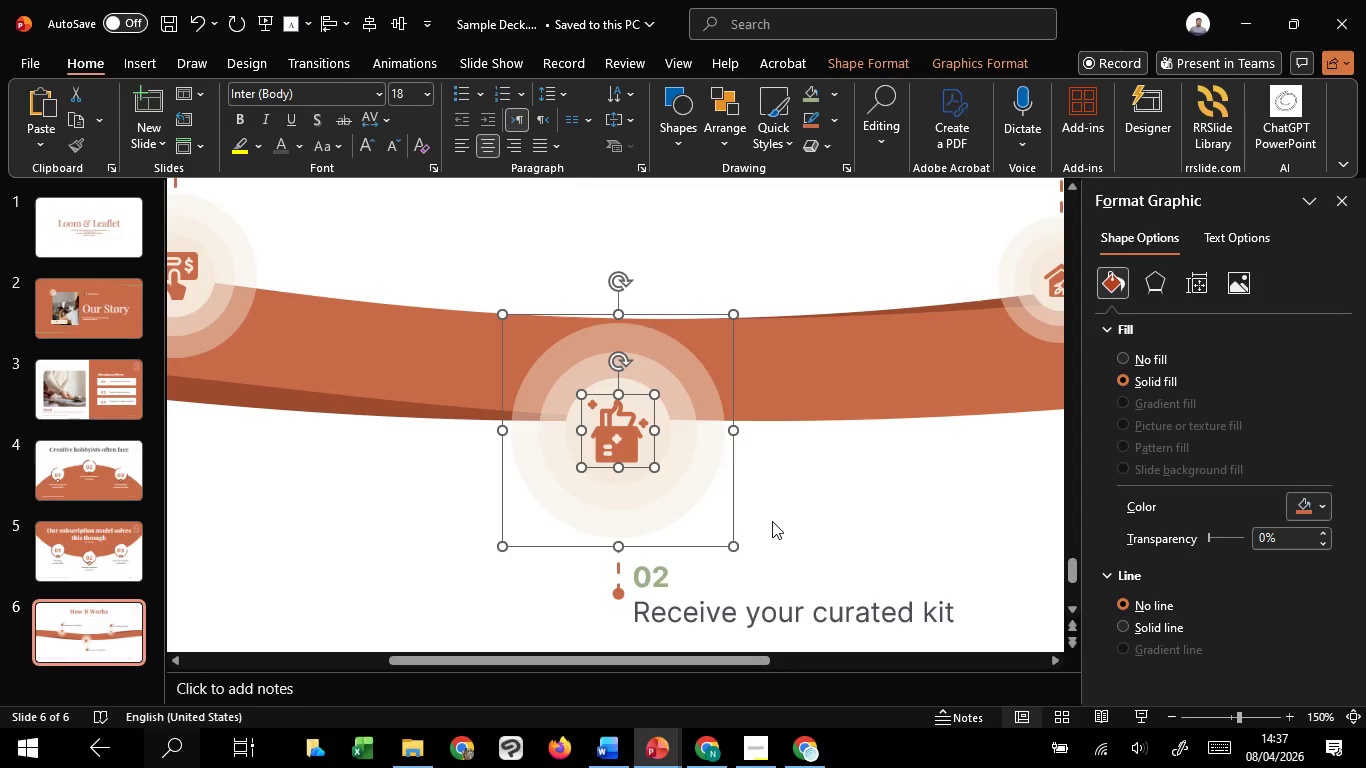 
left_click([803, 521])
 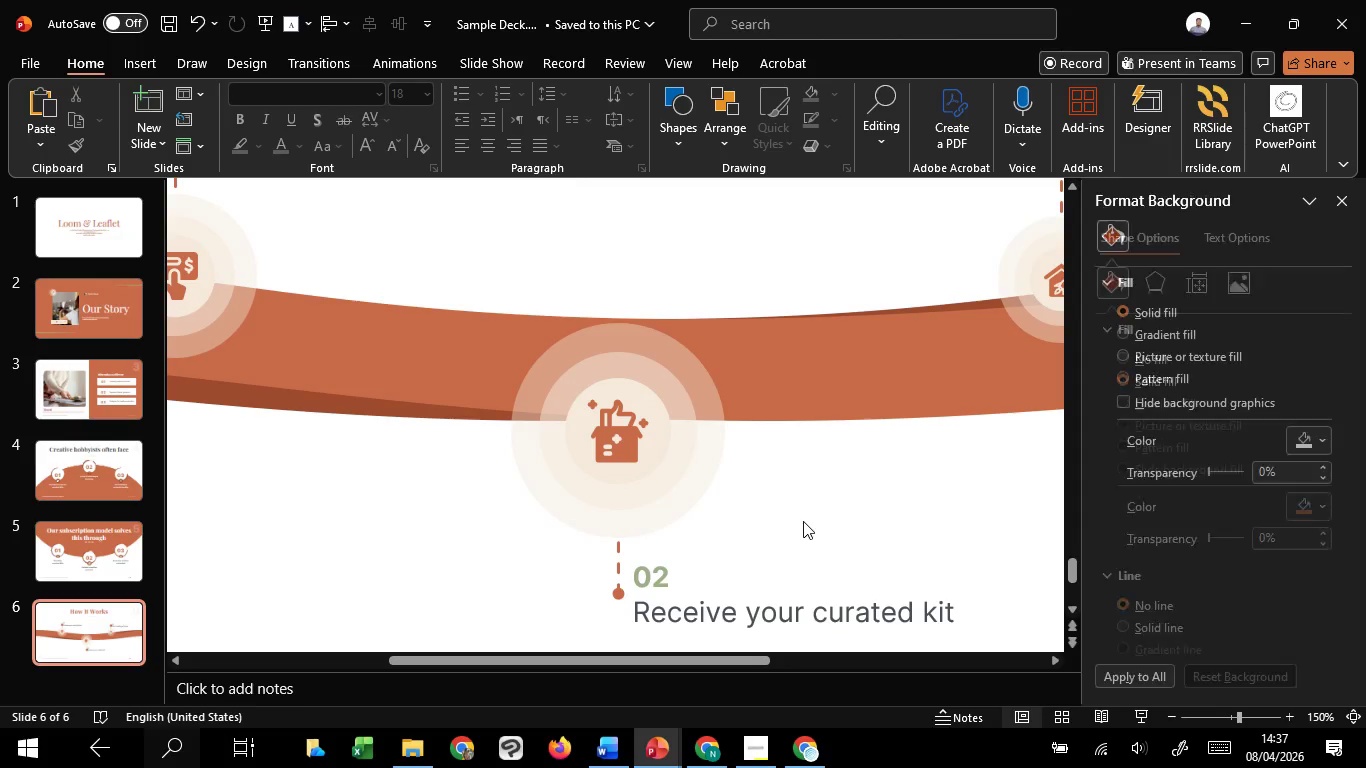 
hold_key(key=ControlLeft, duration=1.52)
scroll: coordinate [803, 521], scroll_direction: down, amount: 2.0
 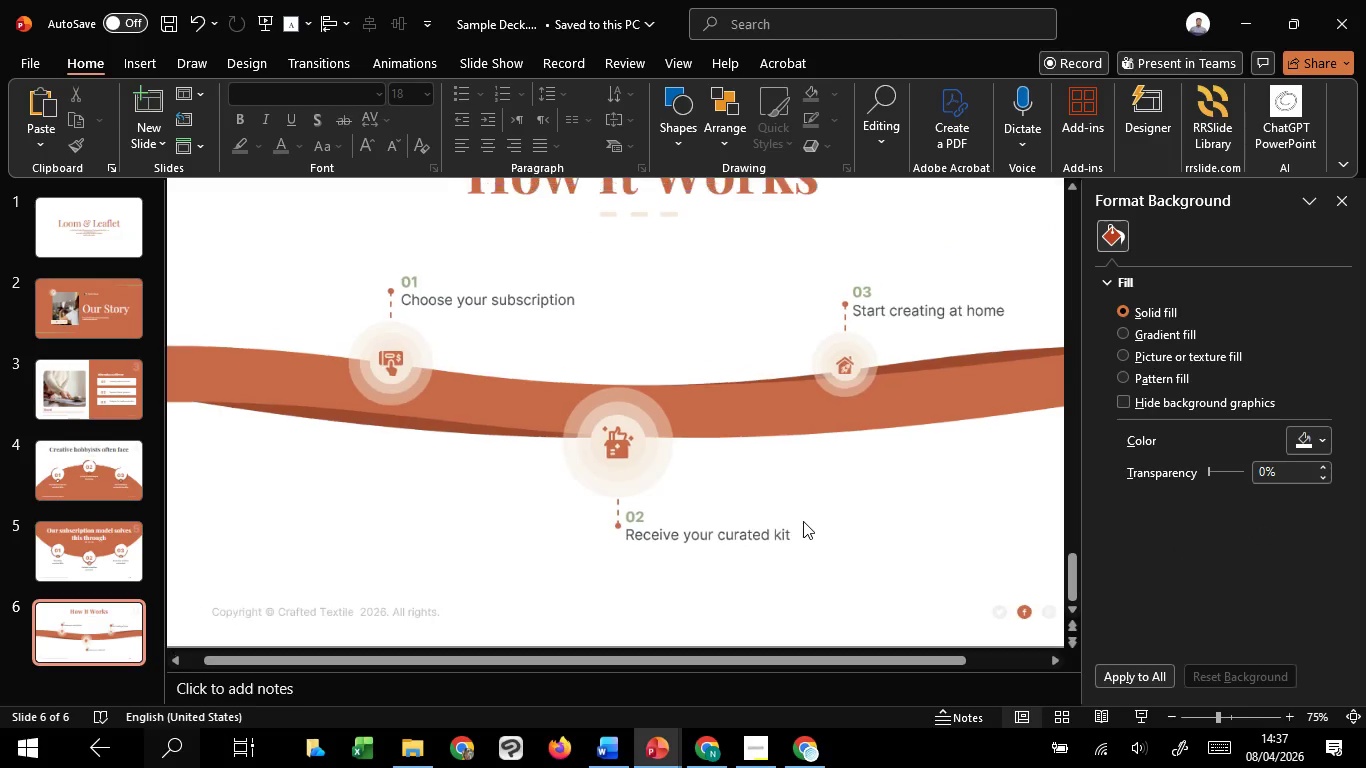 
hold_key(key=ControlLeft, duration=1.5)
 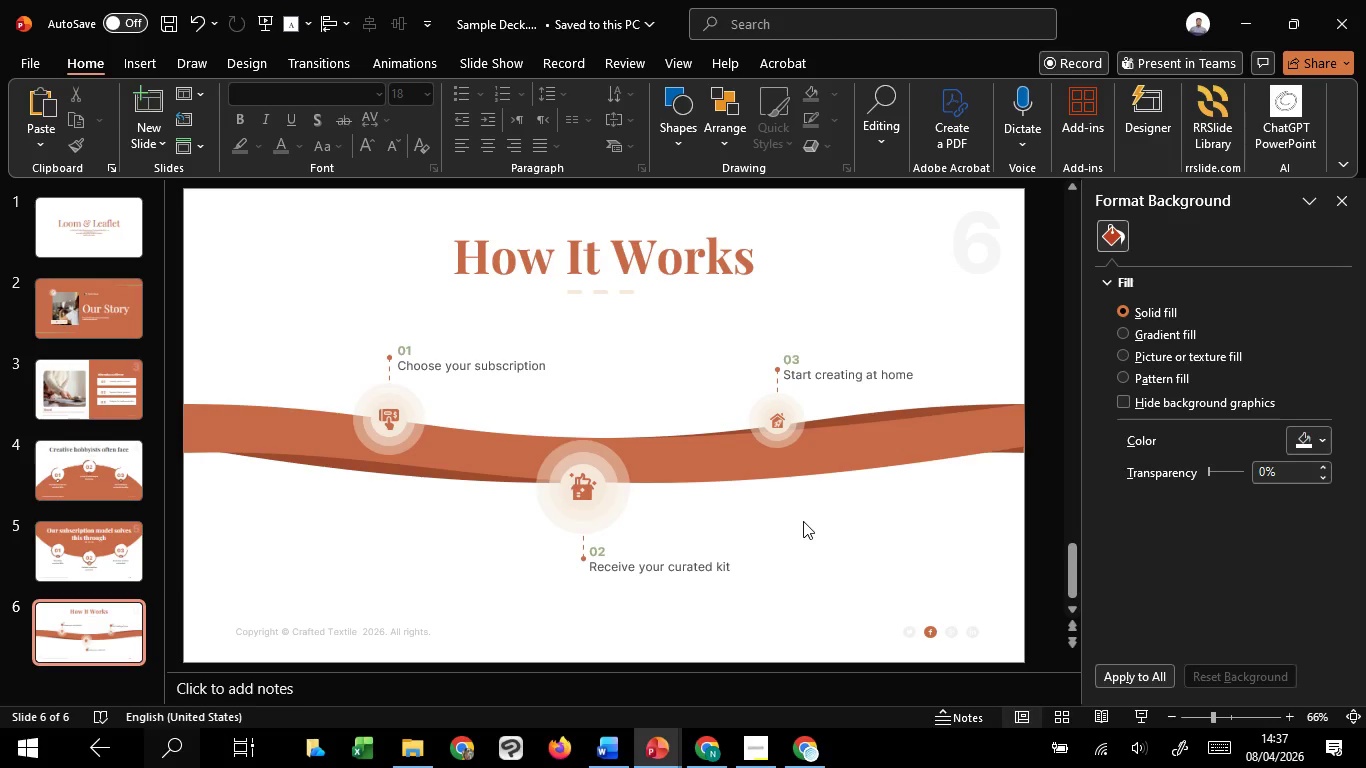 
key(Control+ControlLeft)
 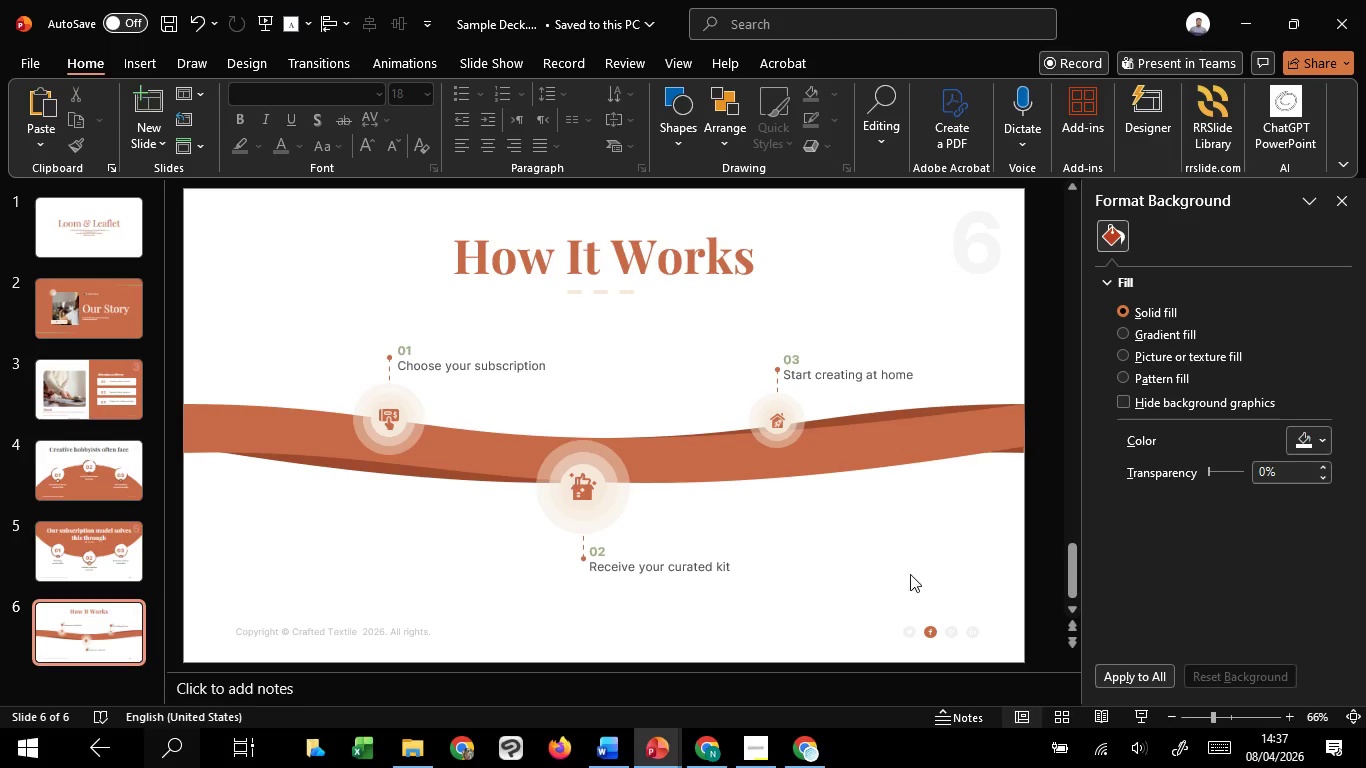 
key(Control+ControlLeft)
 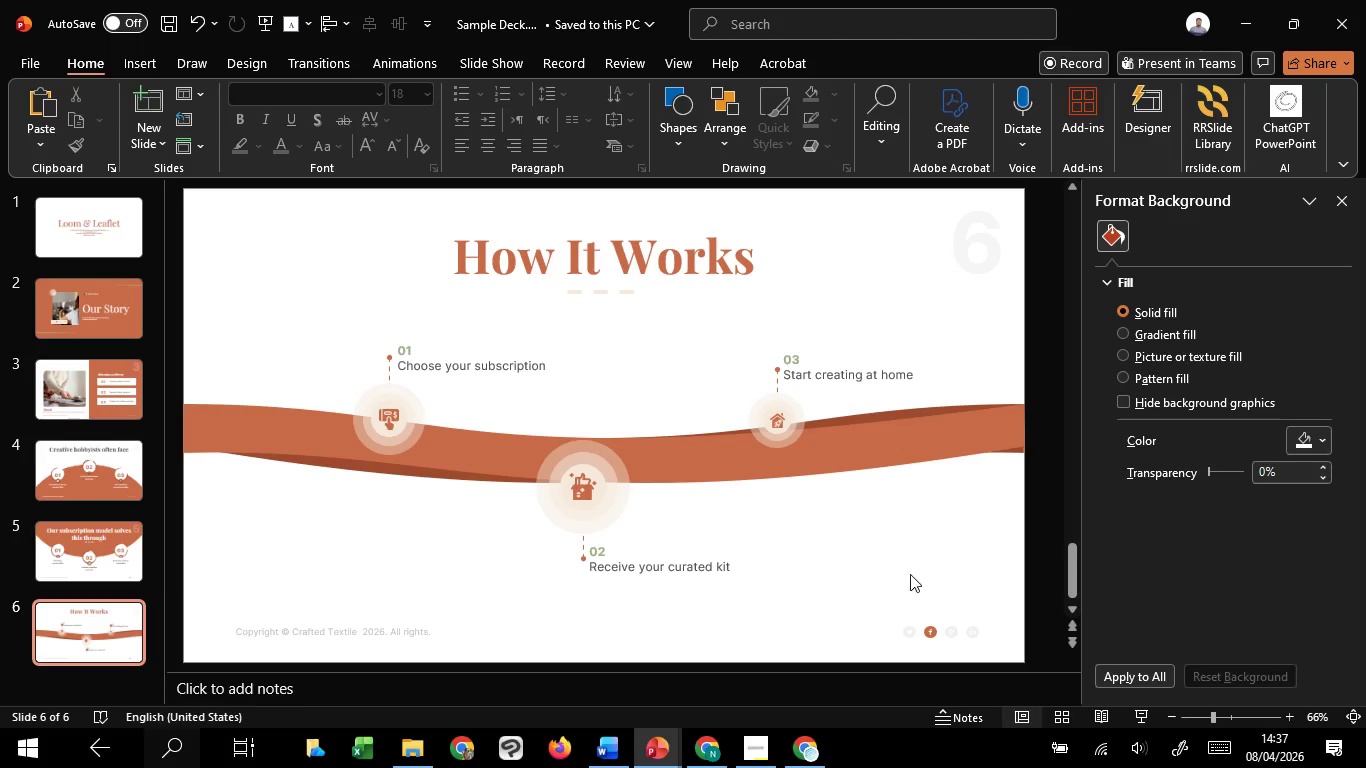 
key(Control+ControlLeft)
 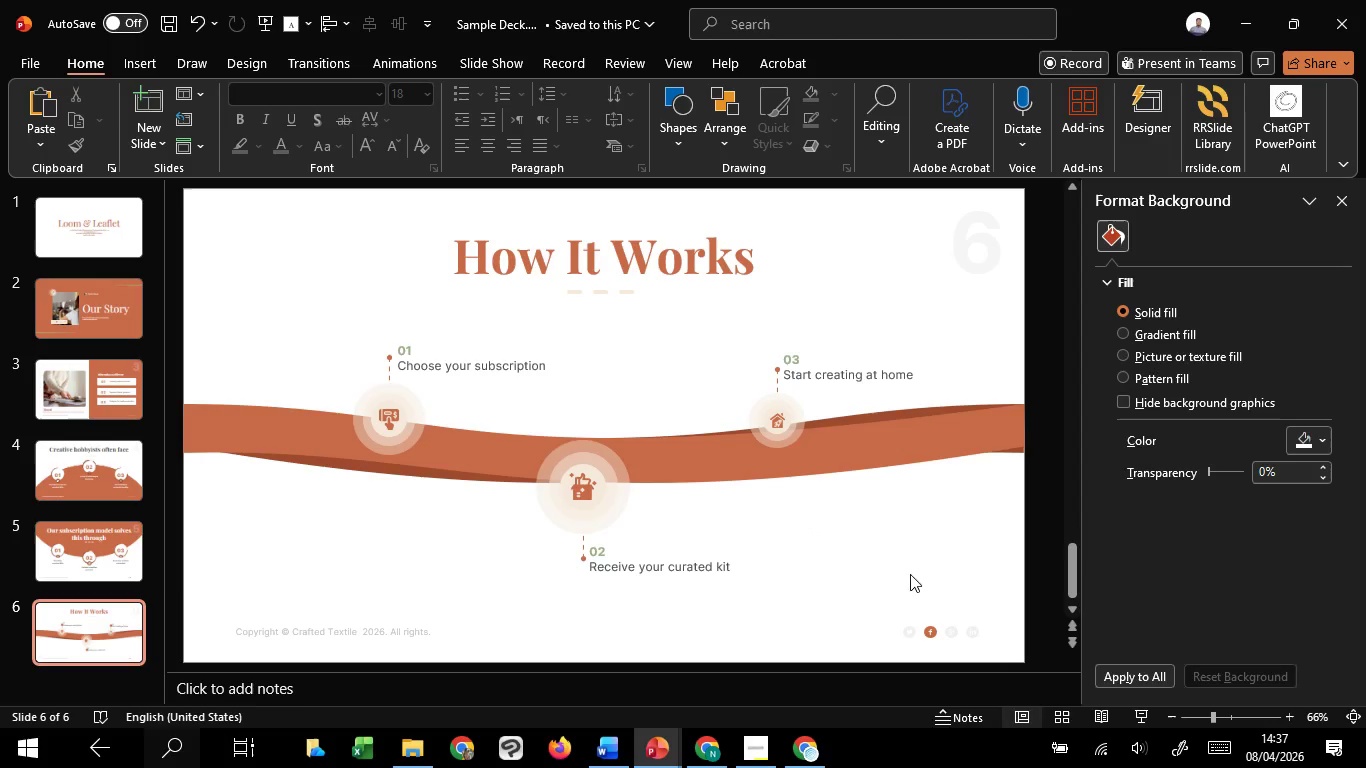 
key(Control+ControlLeft)
 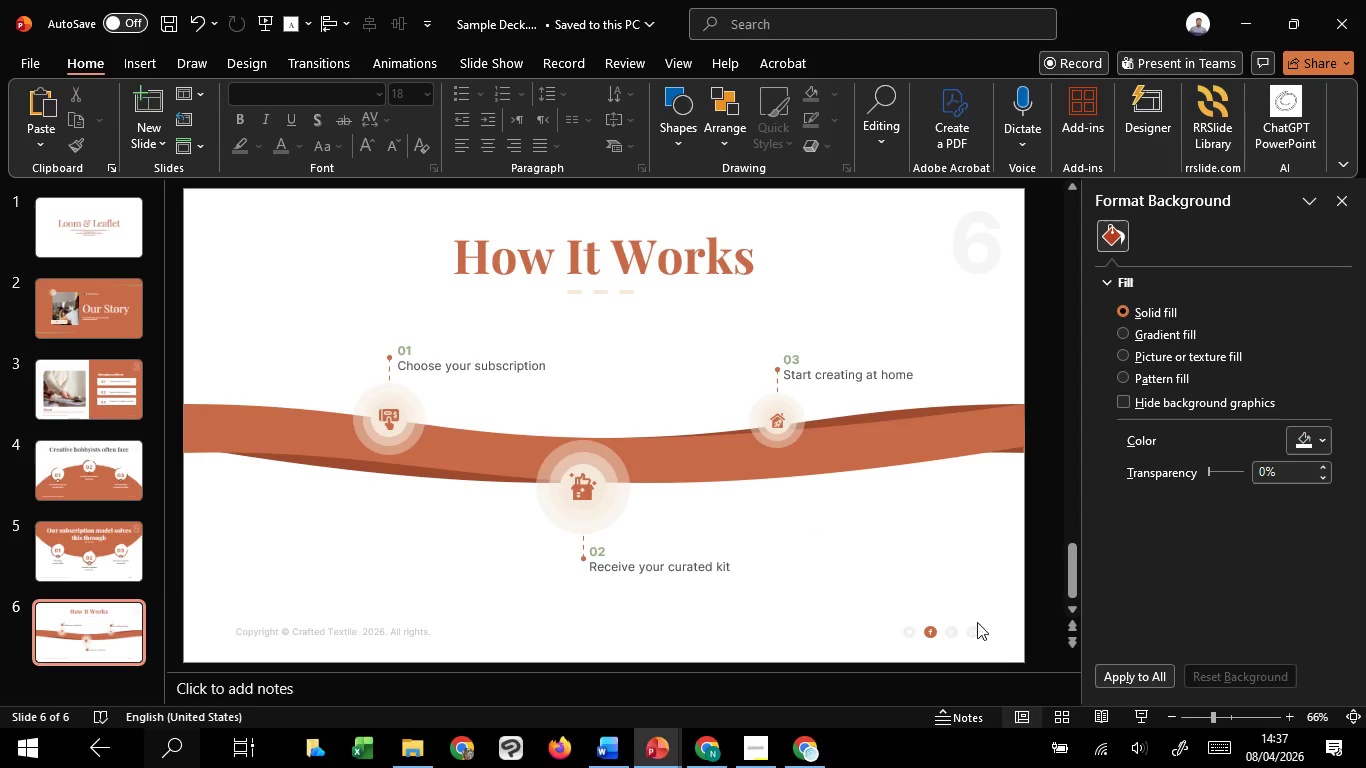 
key(Control+ControlLeft)
 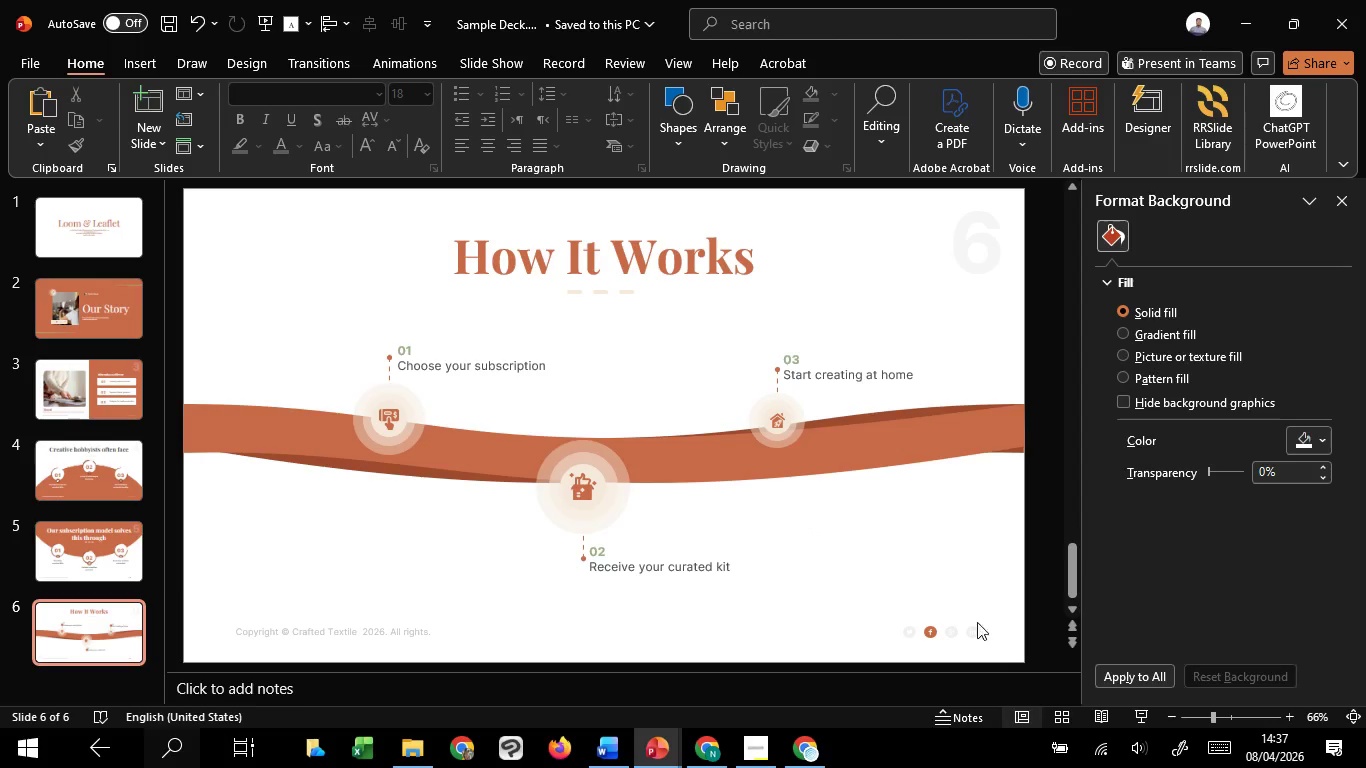 
key(Control+ControlLeft)
 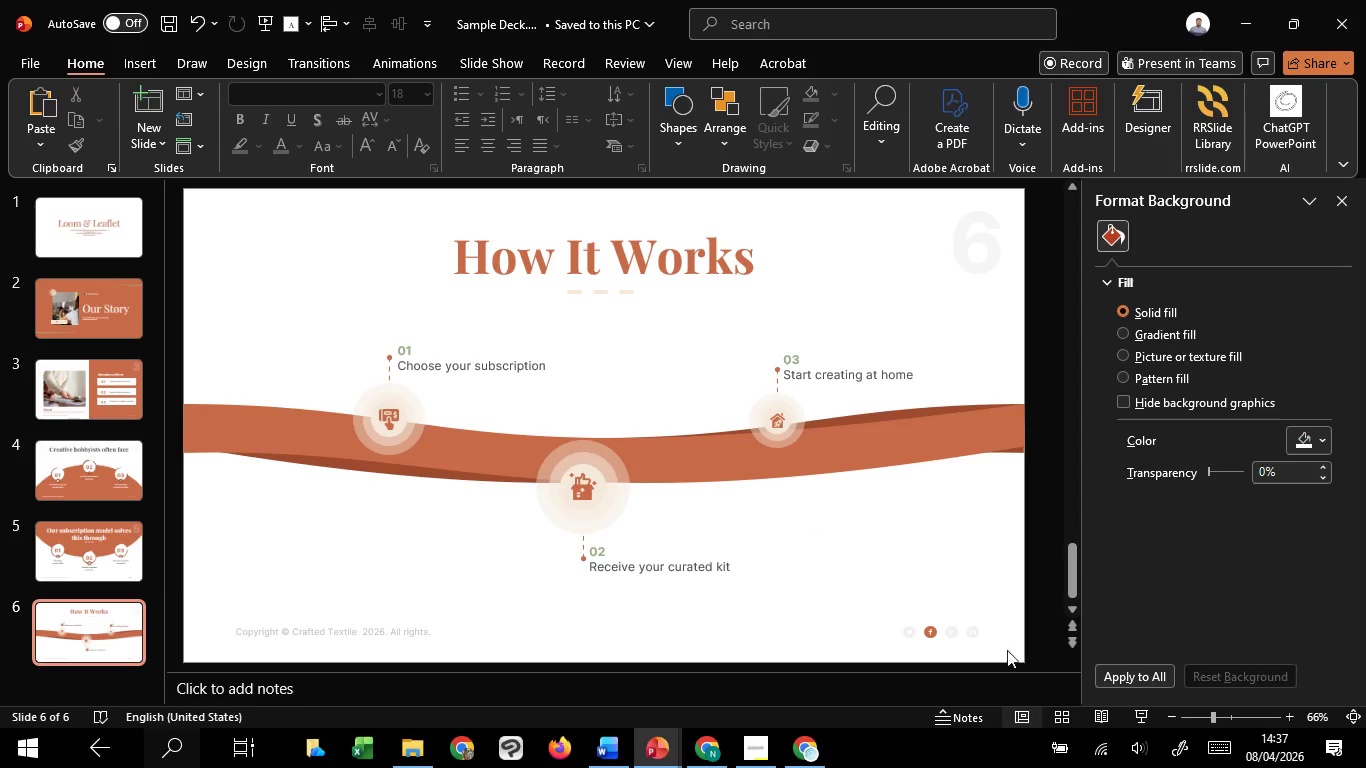 
key(Control+ControlLeft)
 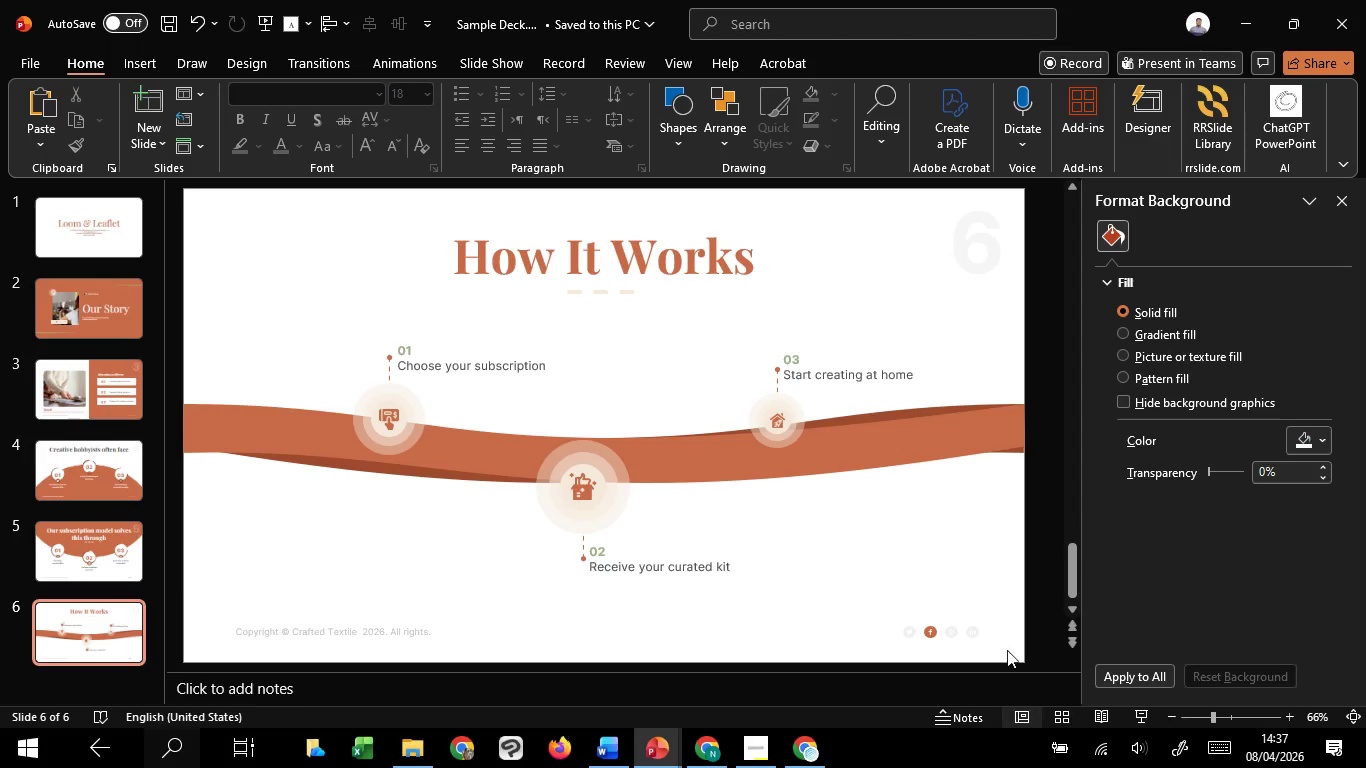 
key(Control+ControlLeft)
 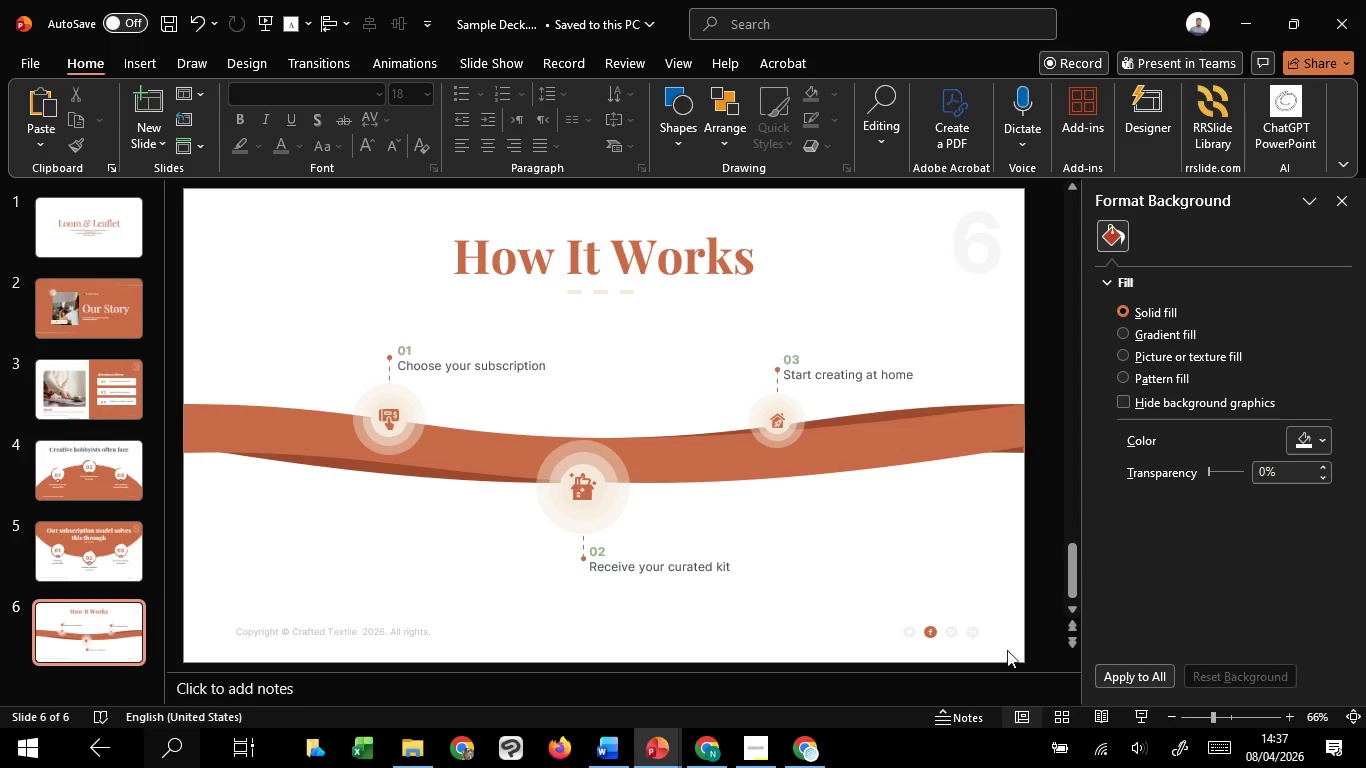 
key(Control+ControlLeft)
 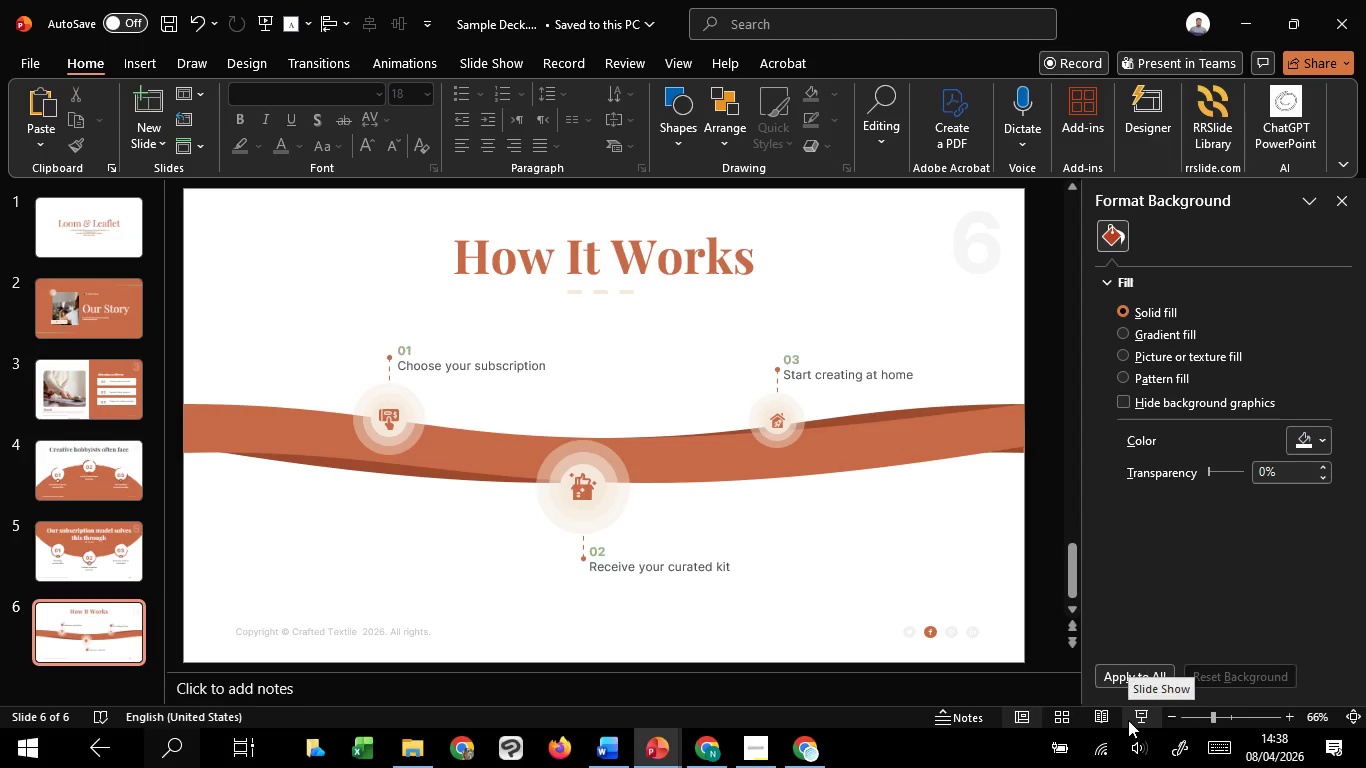 
wait(46.36)
 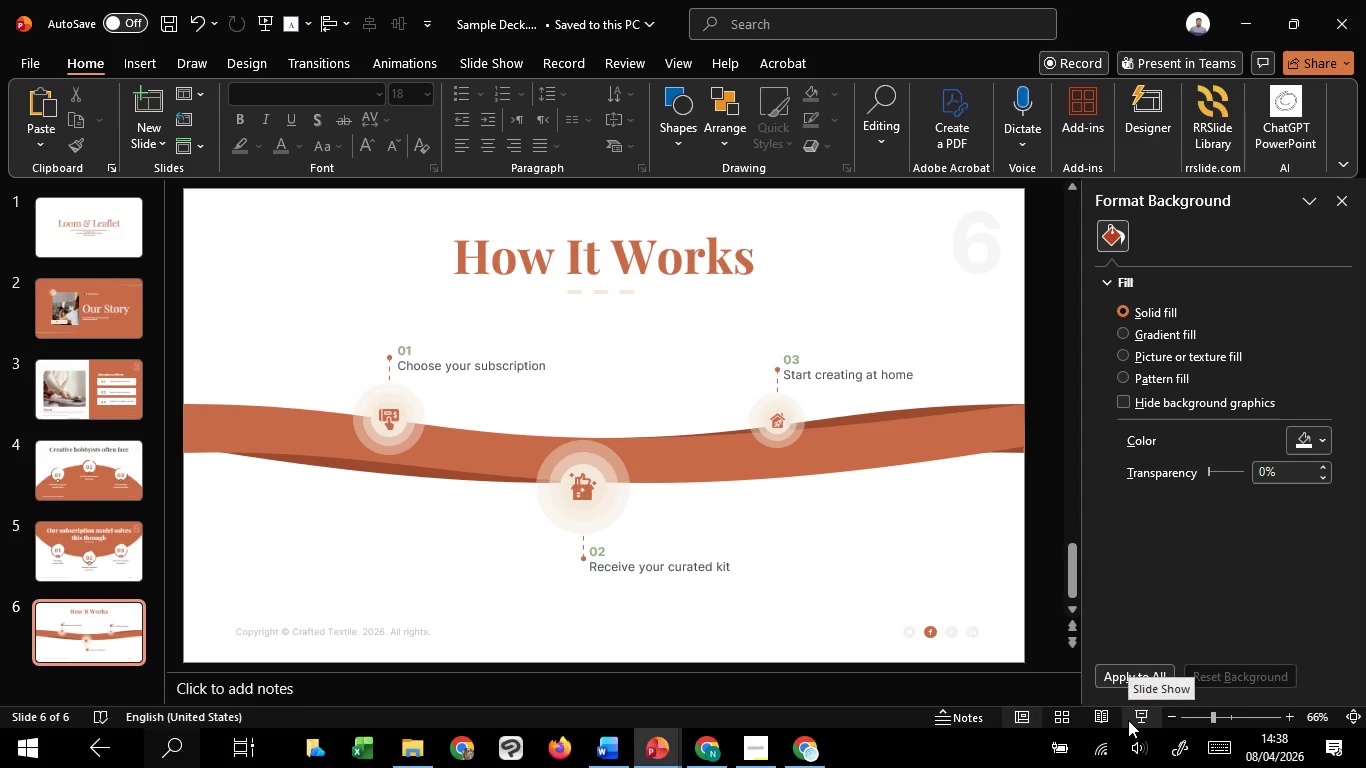 
left_click([1126, 712])
 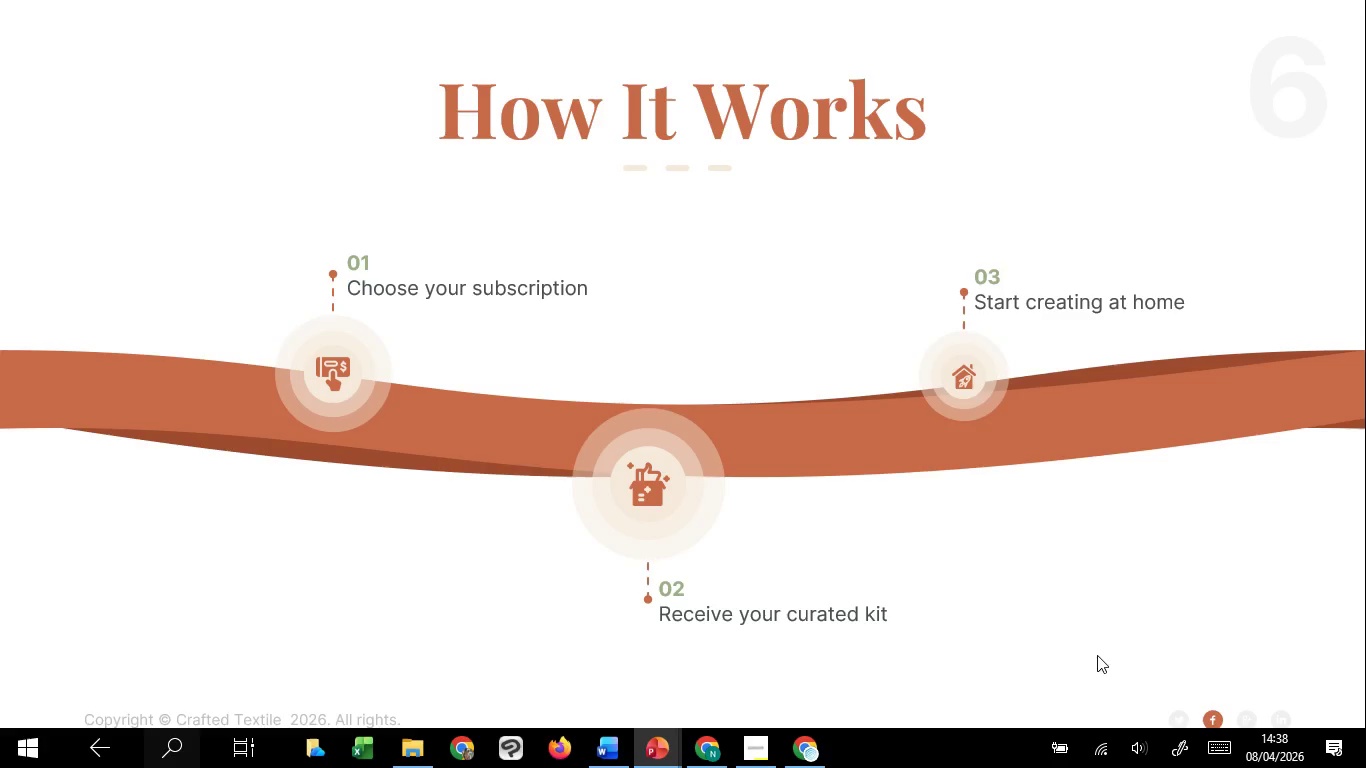 
hold_key(key=ControlLeft, duration=0.73)
 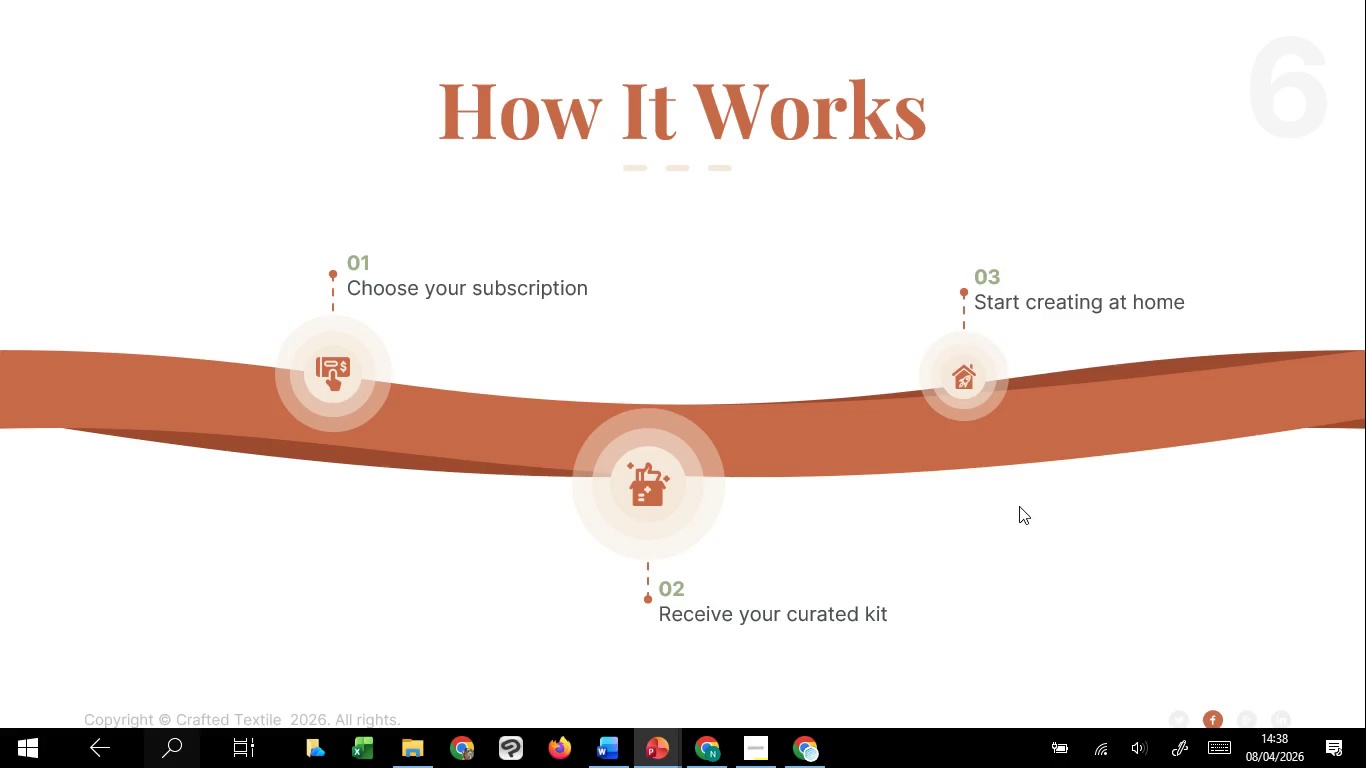 
wait(6.52)
 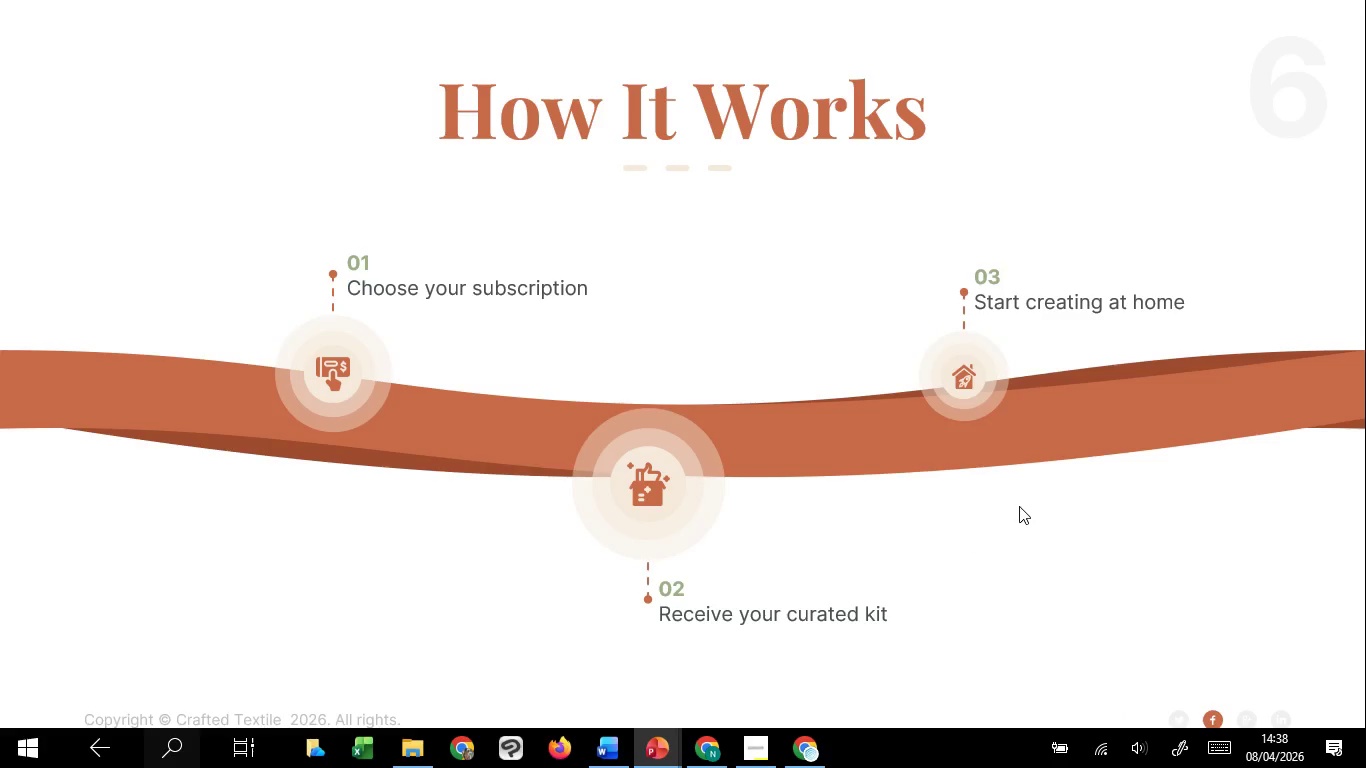 
key(Escape)
 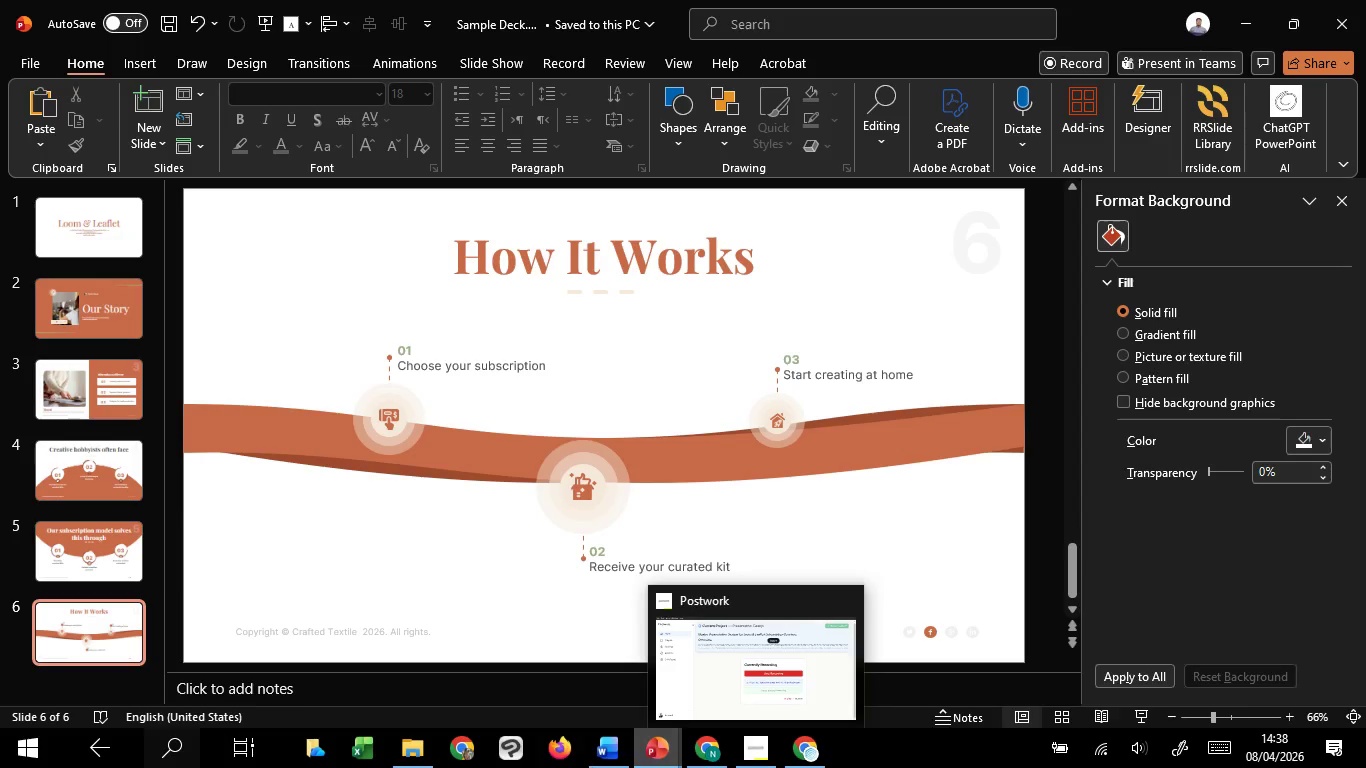 
left_click([619, 658])
 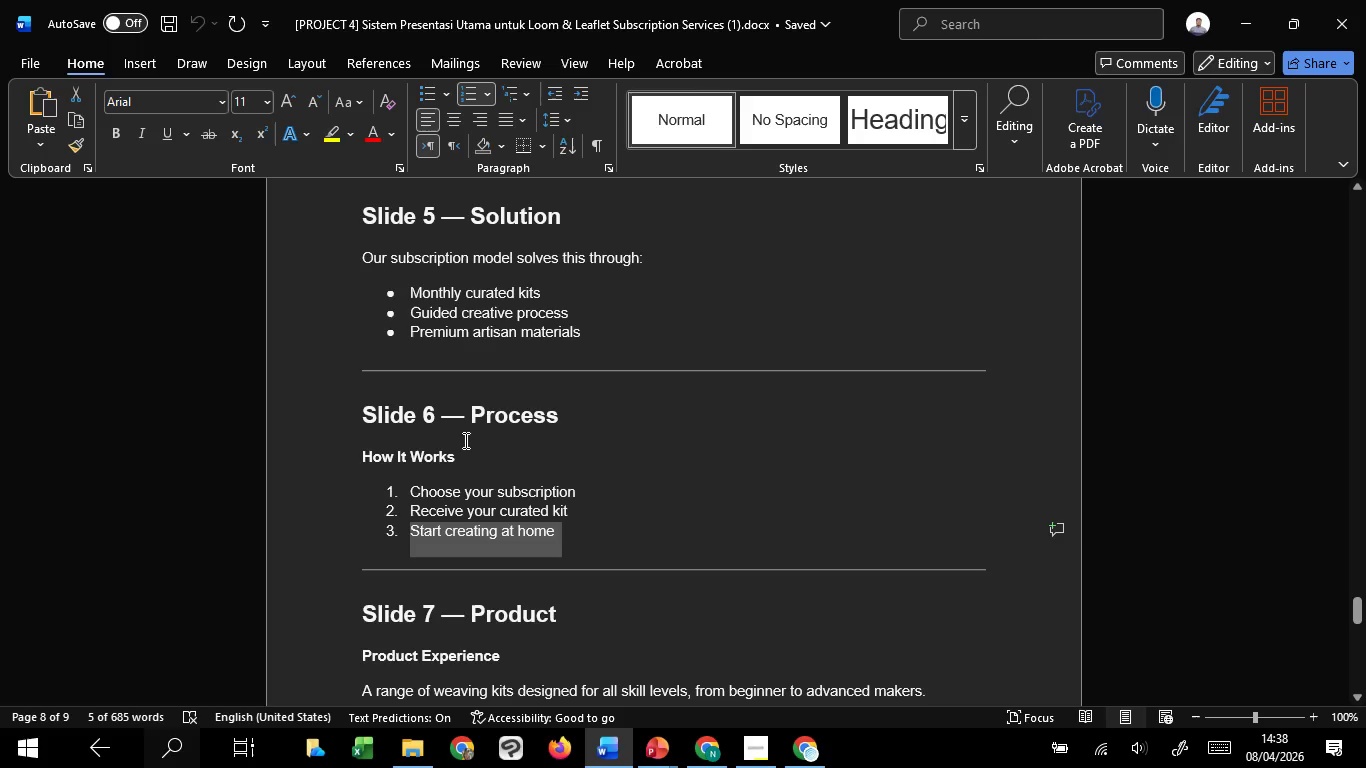 
scroll: coordinate [469, 452], scroll_direction: down, amount: 5.0
 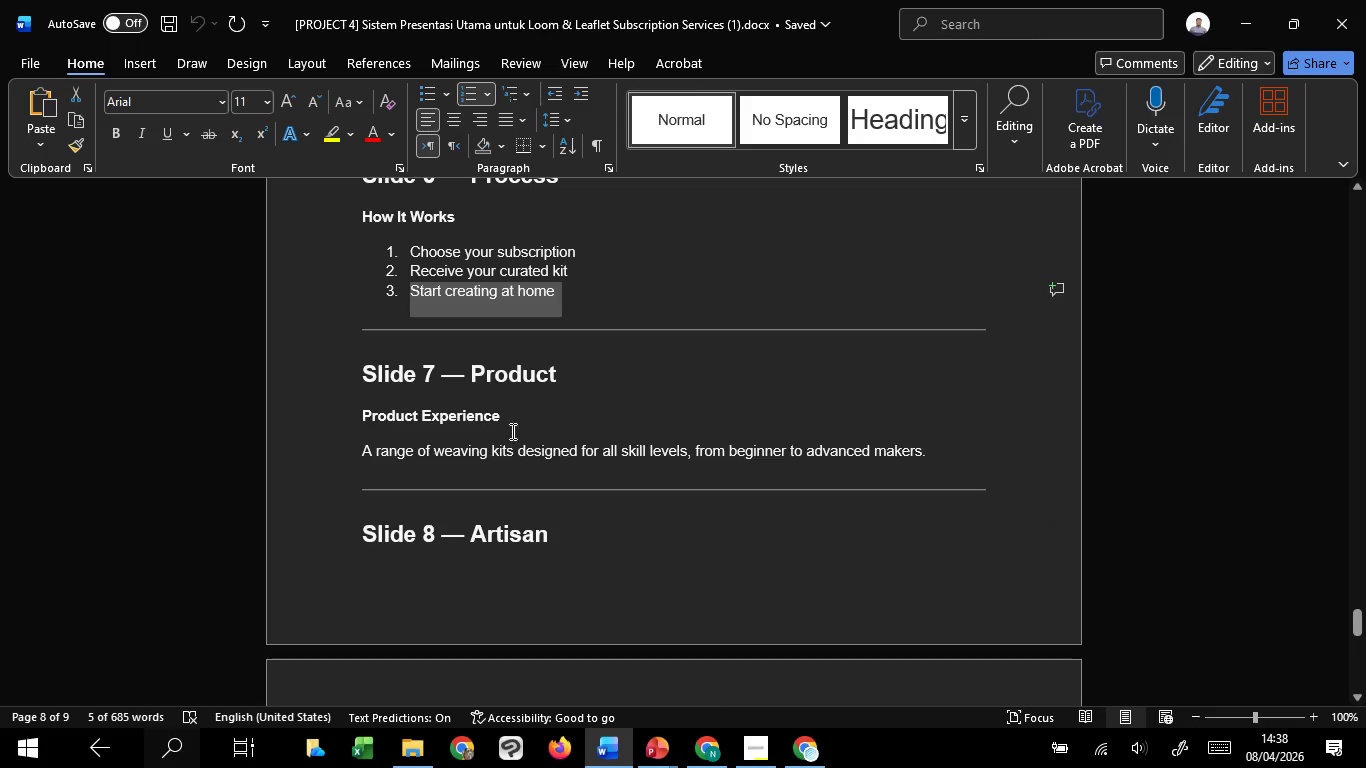 
left_click([512, 431])
 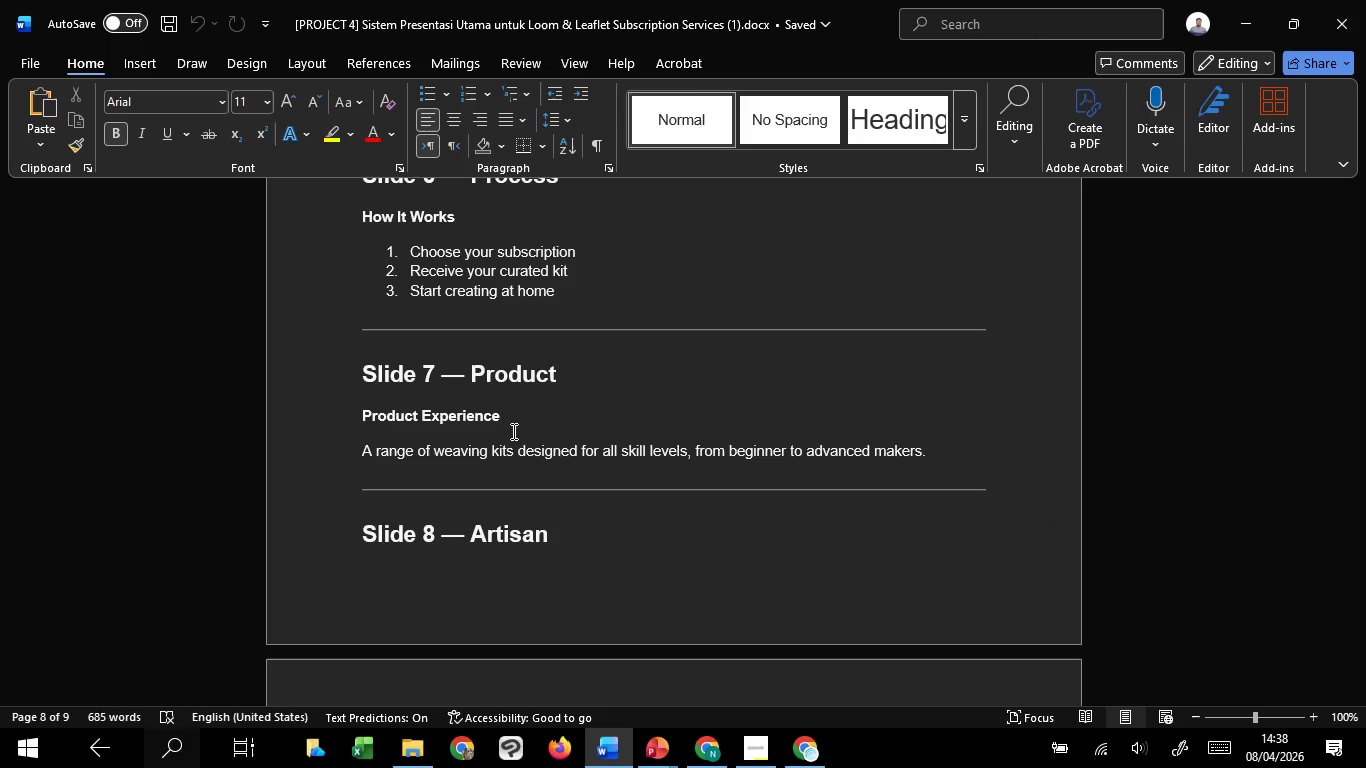 
wait(7.48)
 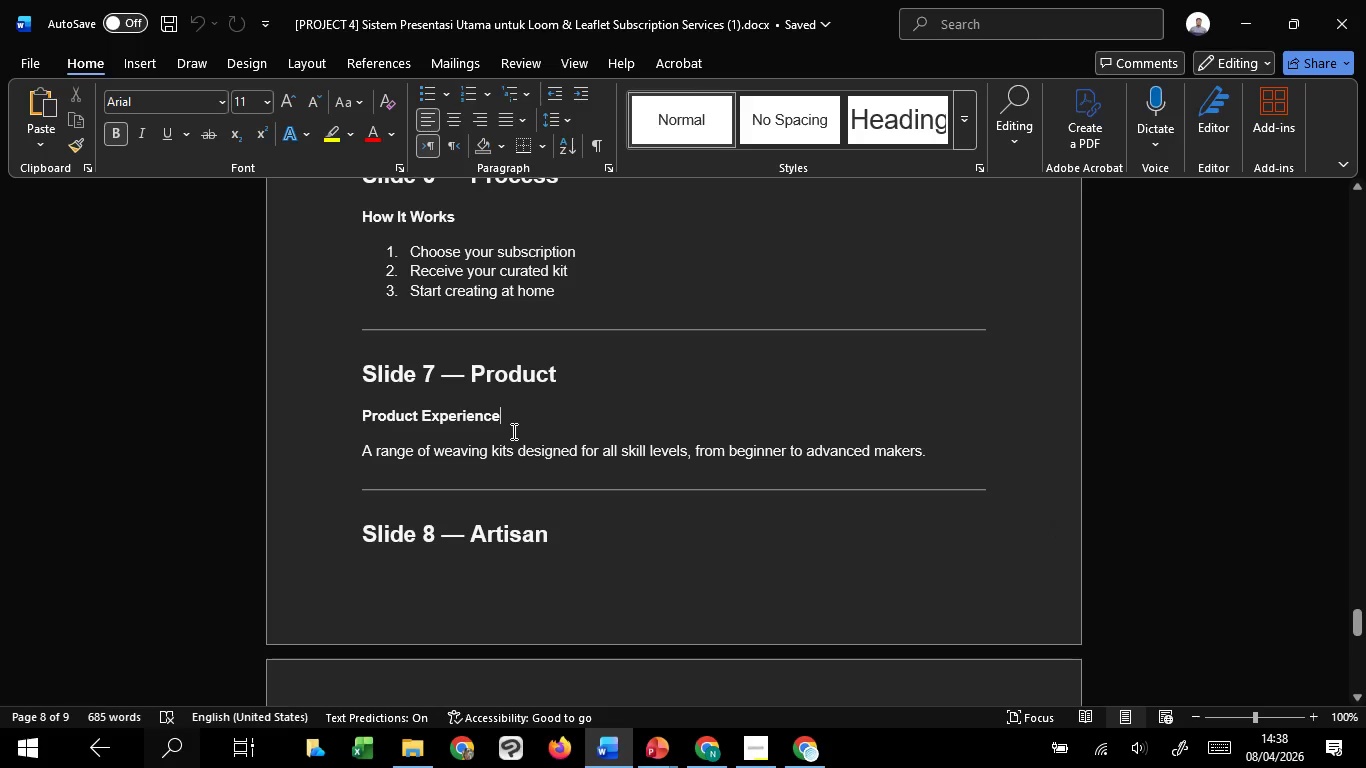 
scroll: coordinate [512, 431], scroll_direction: down, amount: 7.0
 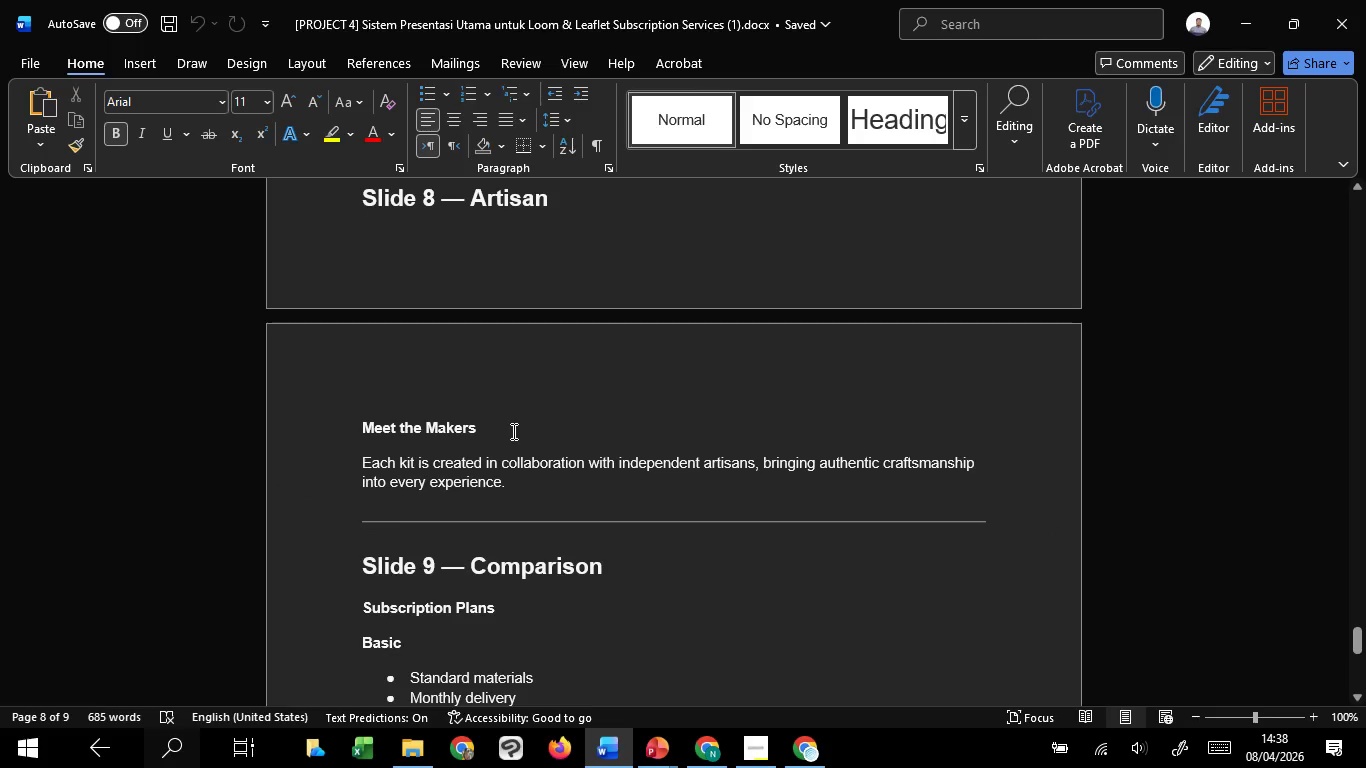 
scroll: coordinate [512, 431], scroll_direction: up, amount: 4.0
 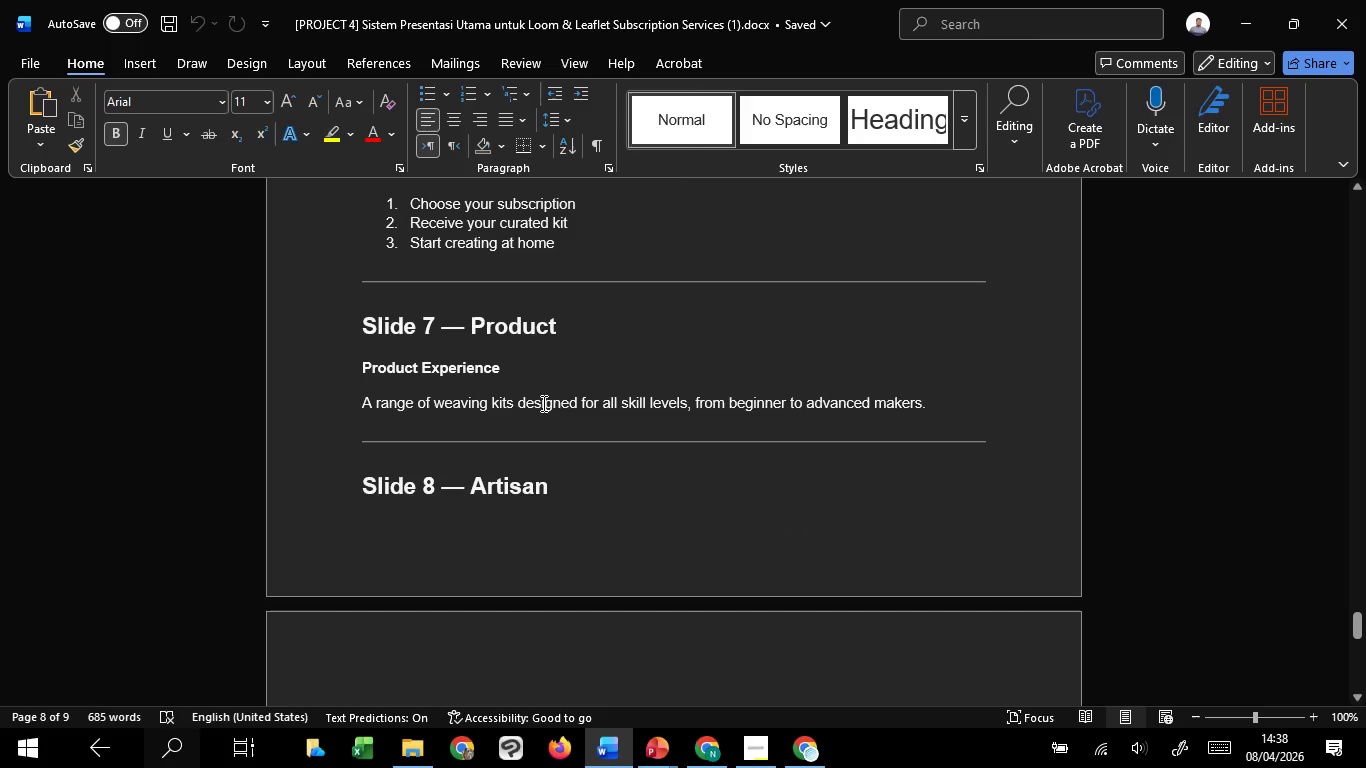 
left_click([542, 403])
 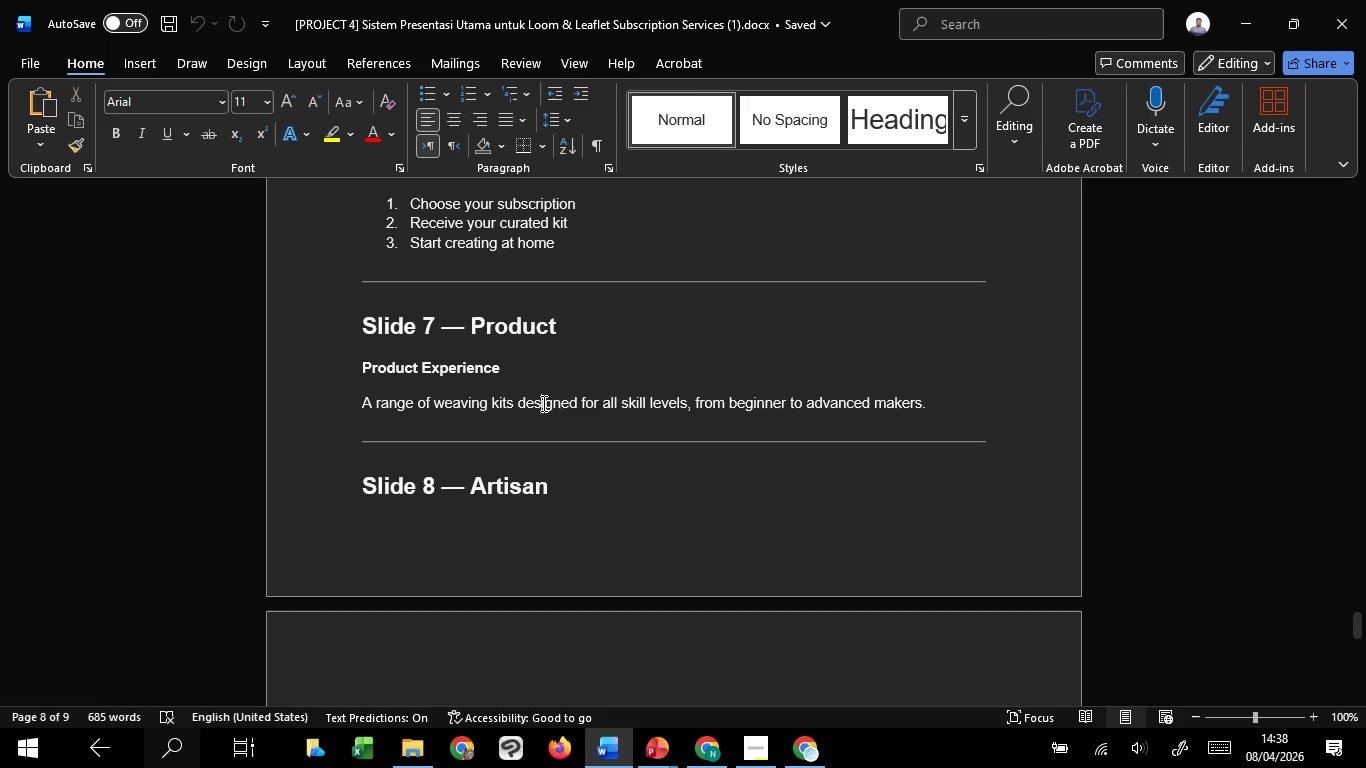 
wait(9.97)
 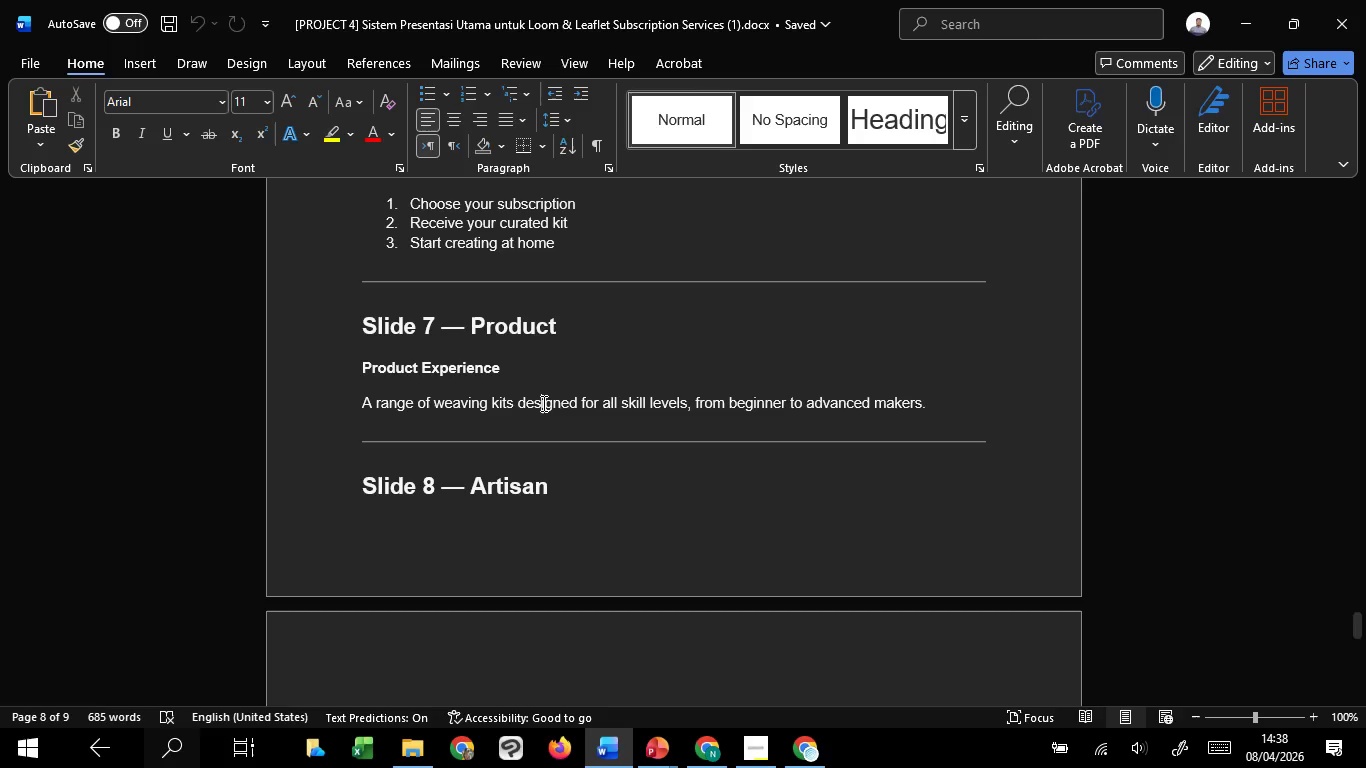 
left_click([678, 685])
 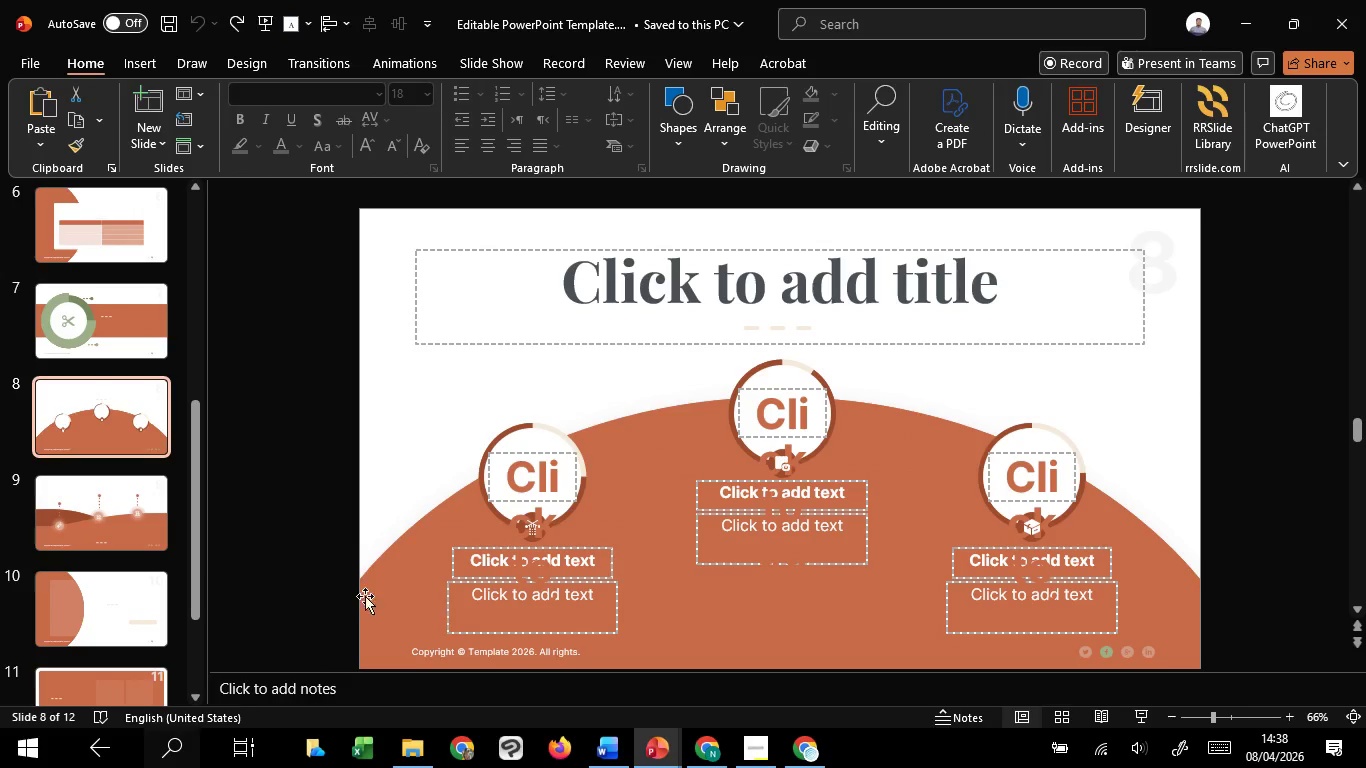 
scroll: coordinate [116, 578], scroll_direction: down, amount: 5.0
 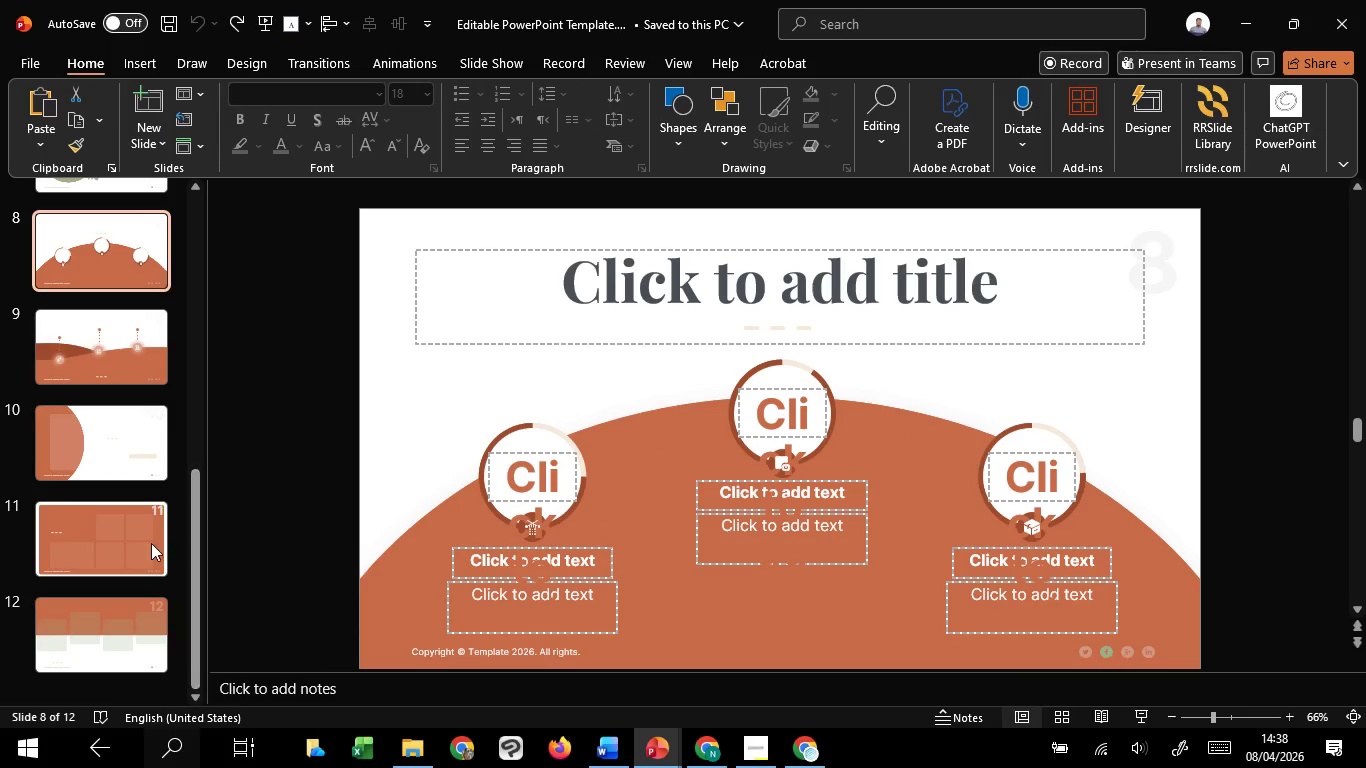 
left_click([131, 536])
 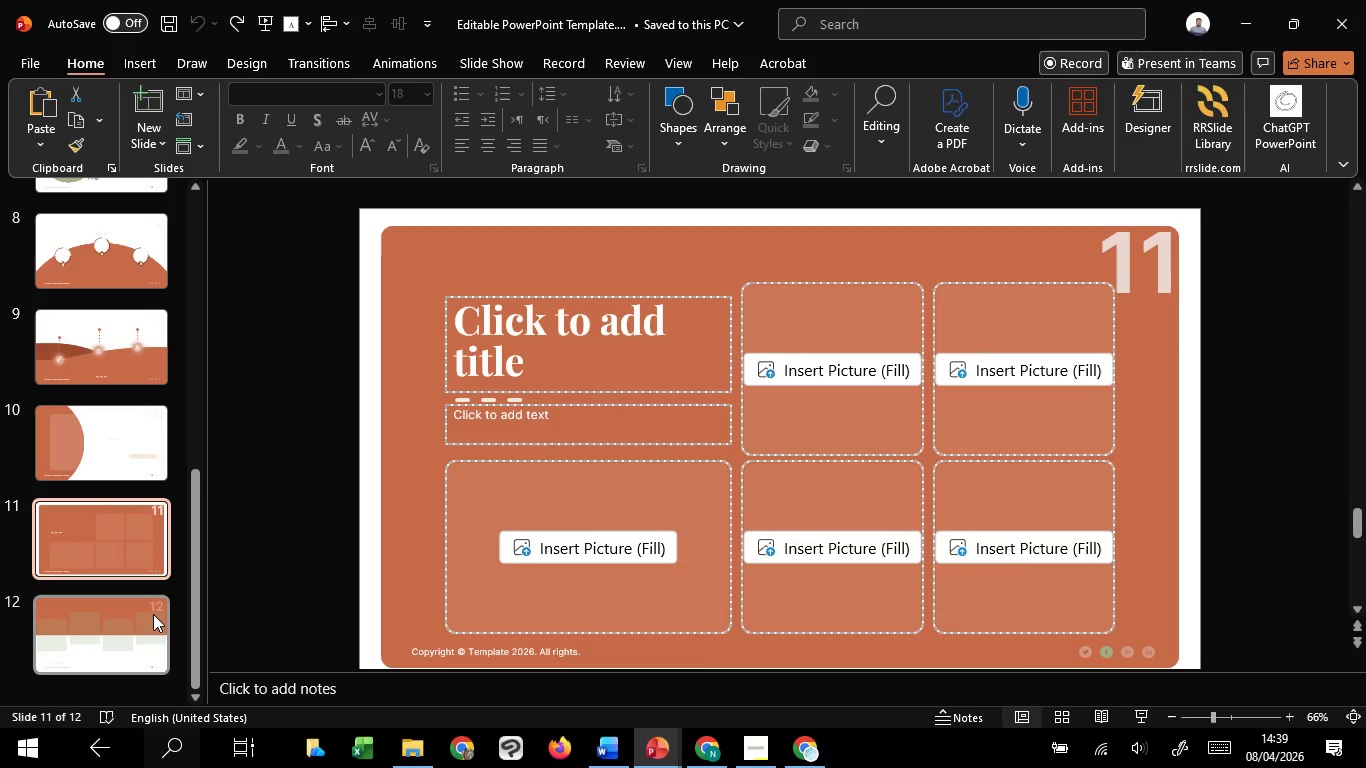 
left_click([153, 614])
 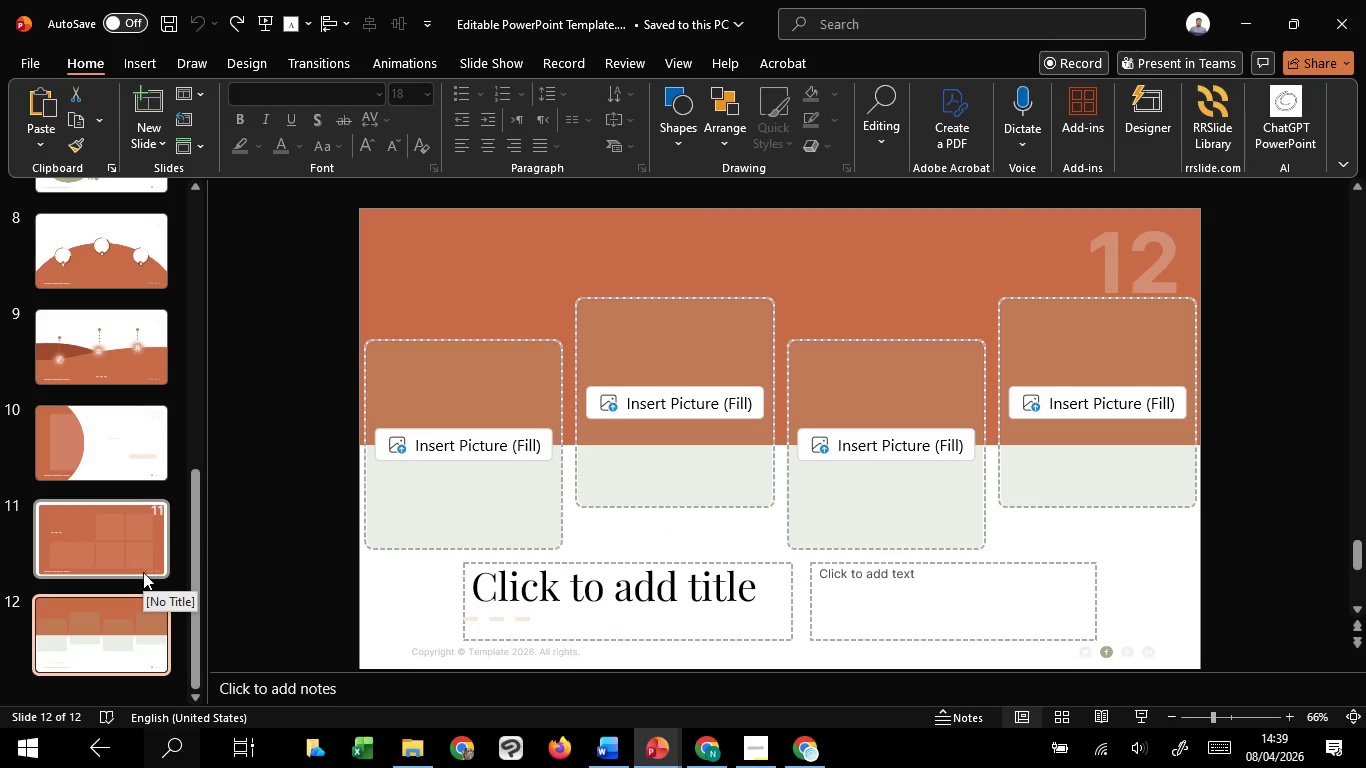 
left_click([143, 572])
 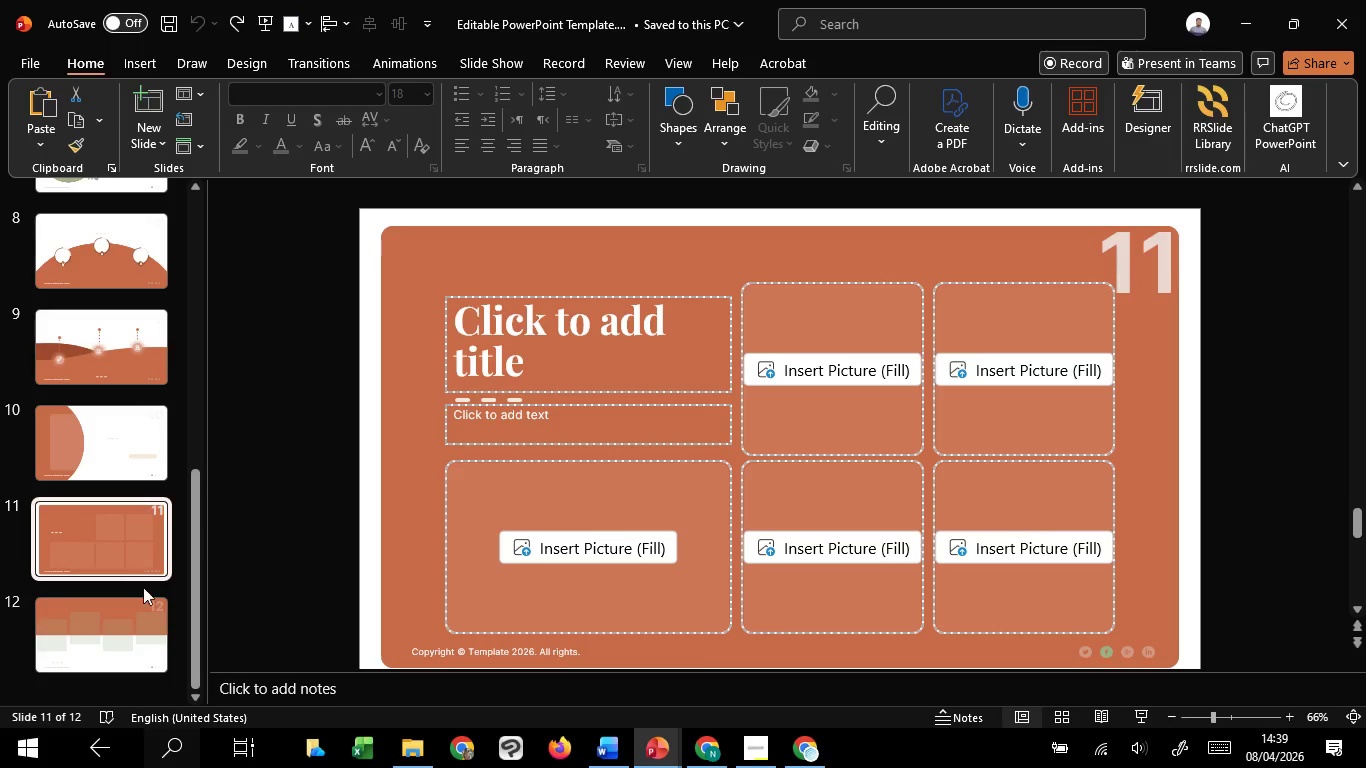 
left_click([153, 642])
 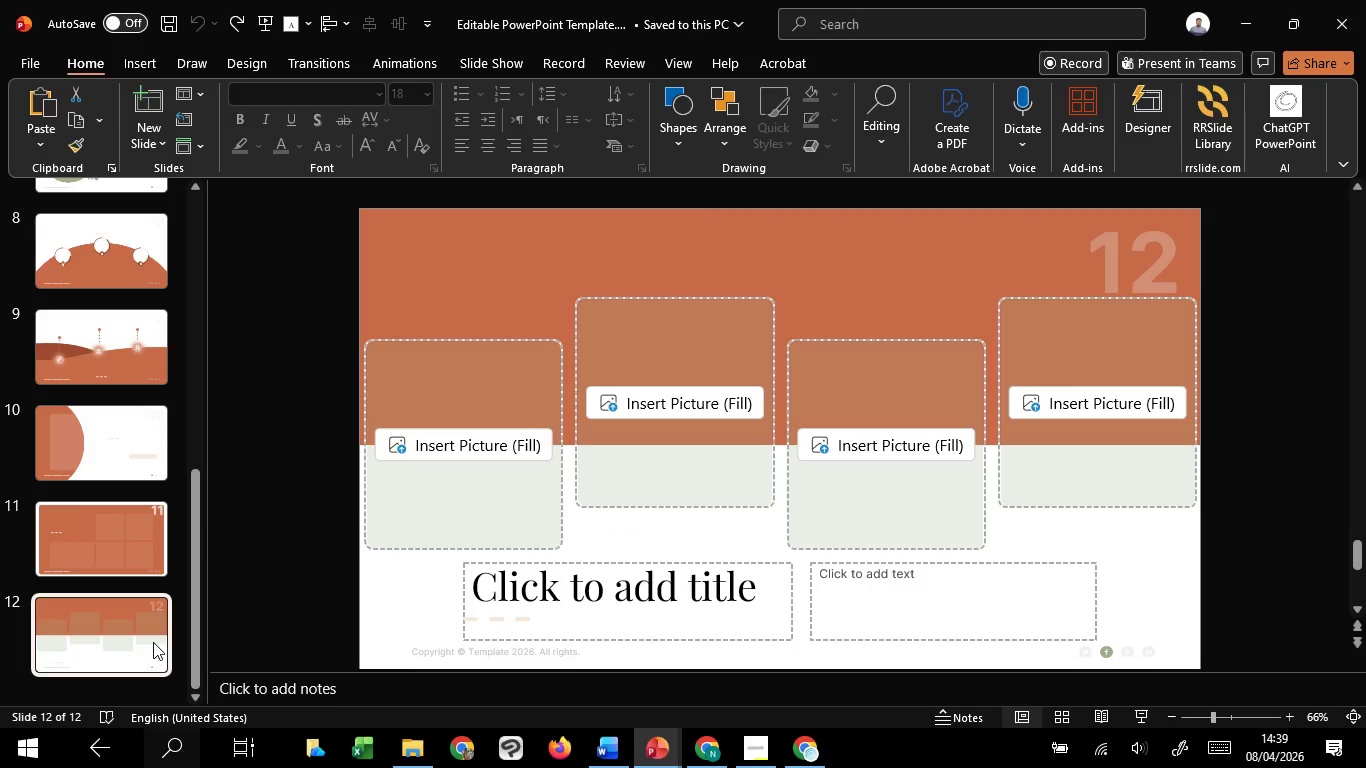 
scroll: coordinate [153, 642], scroll_direction: up, amount: 2.0
 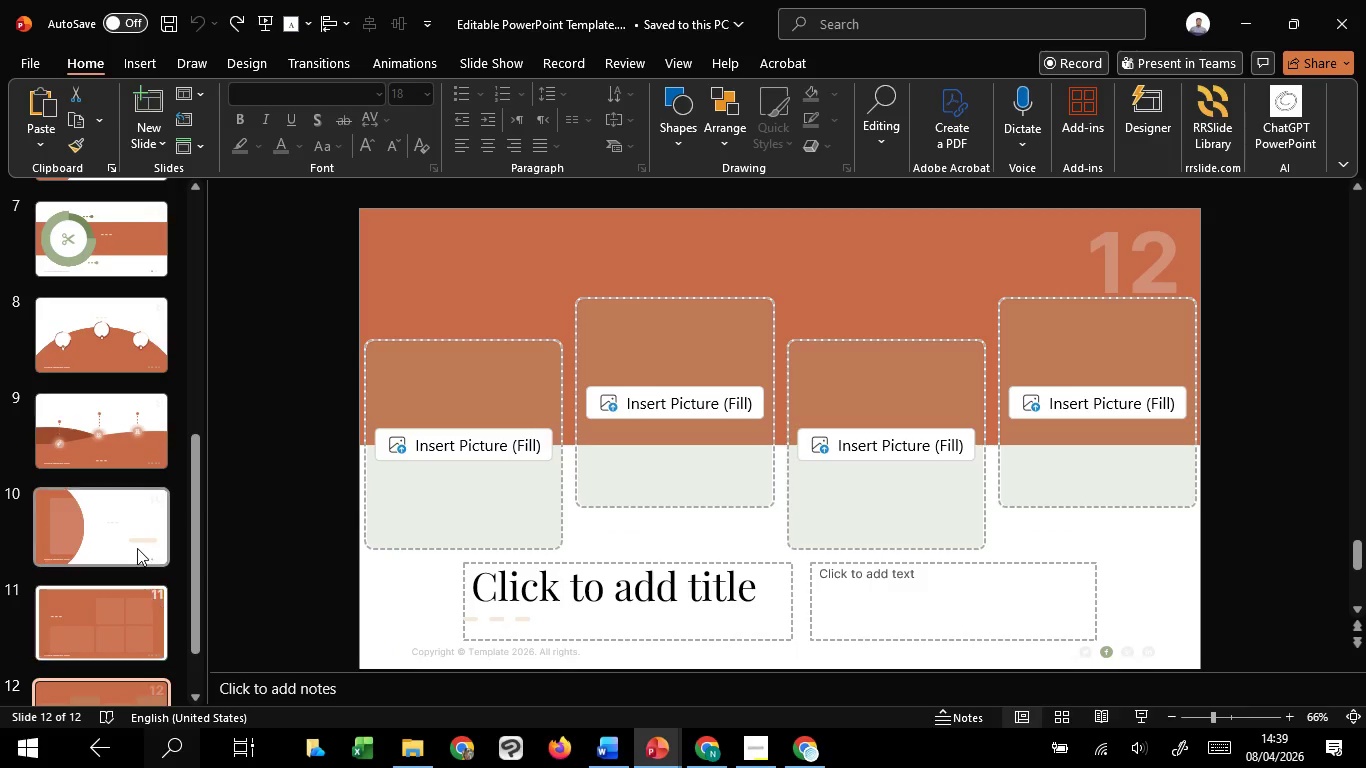 
left_click([136, 547])
 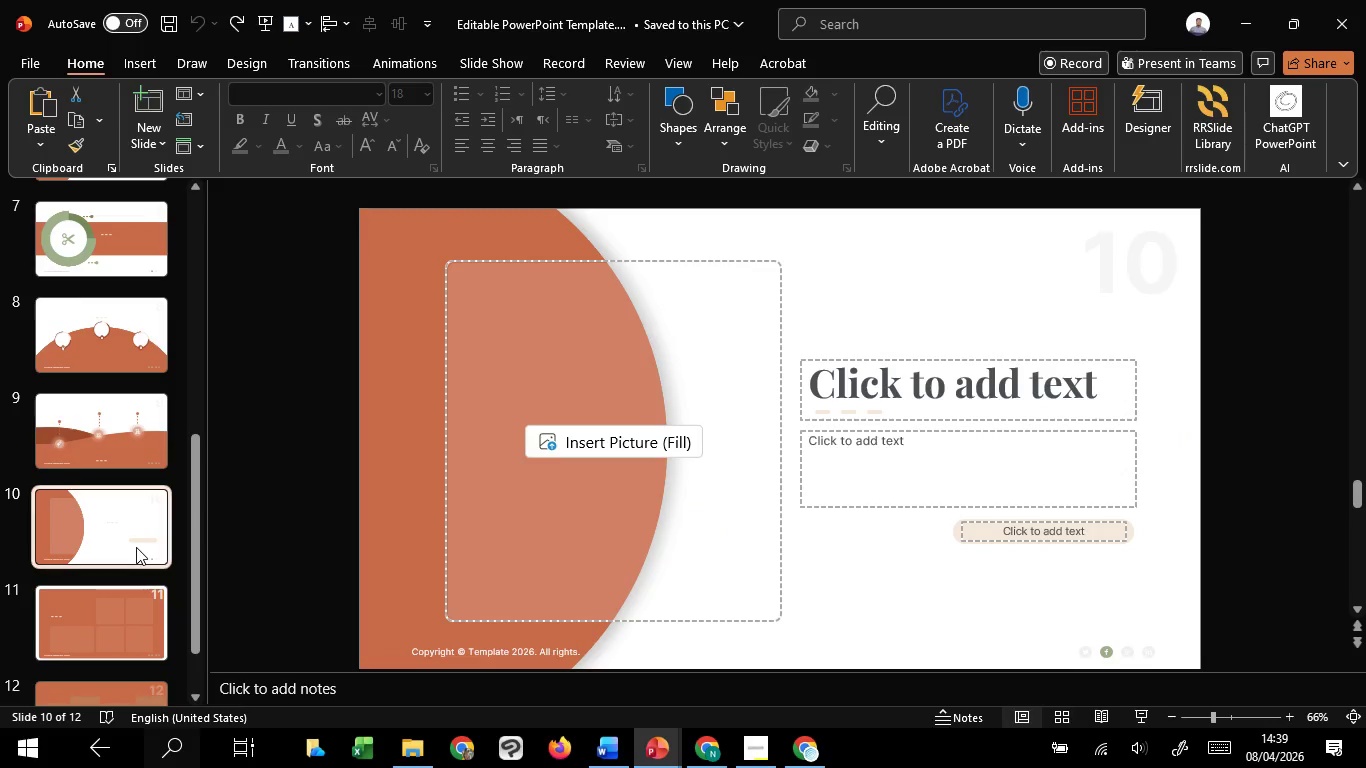 
left_click([136, 547])
 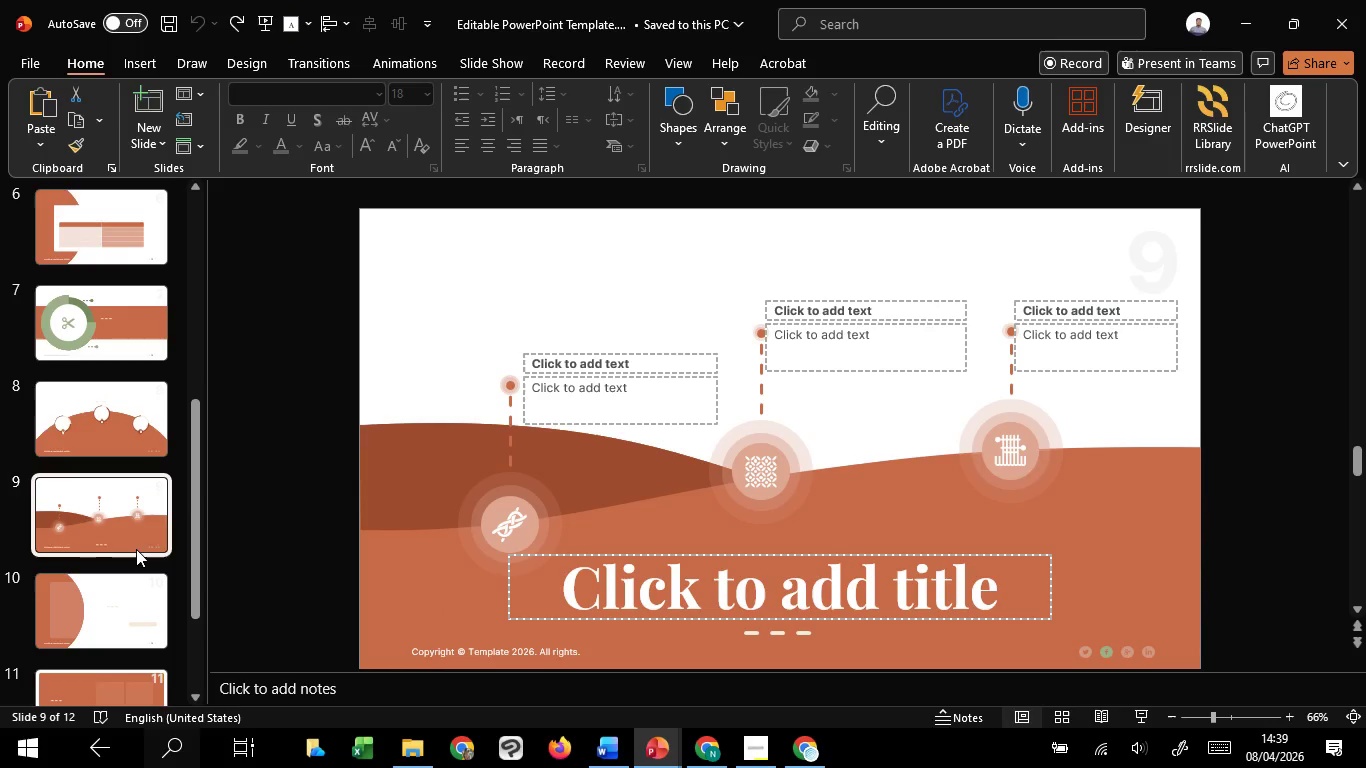 
scroll: coordinate [136, 547], scroll_direction: up, amount: 2.0
 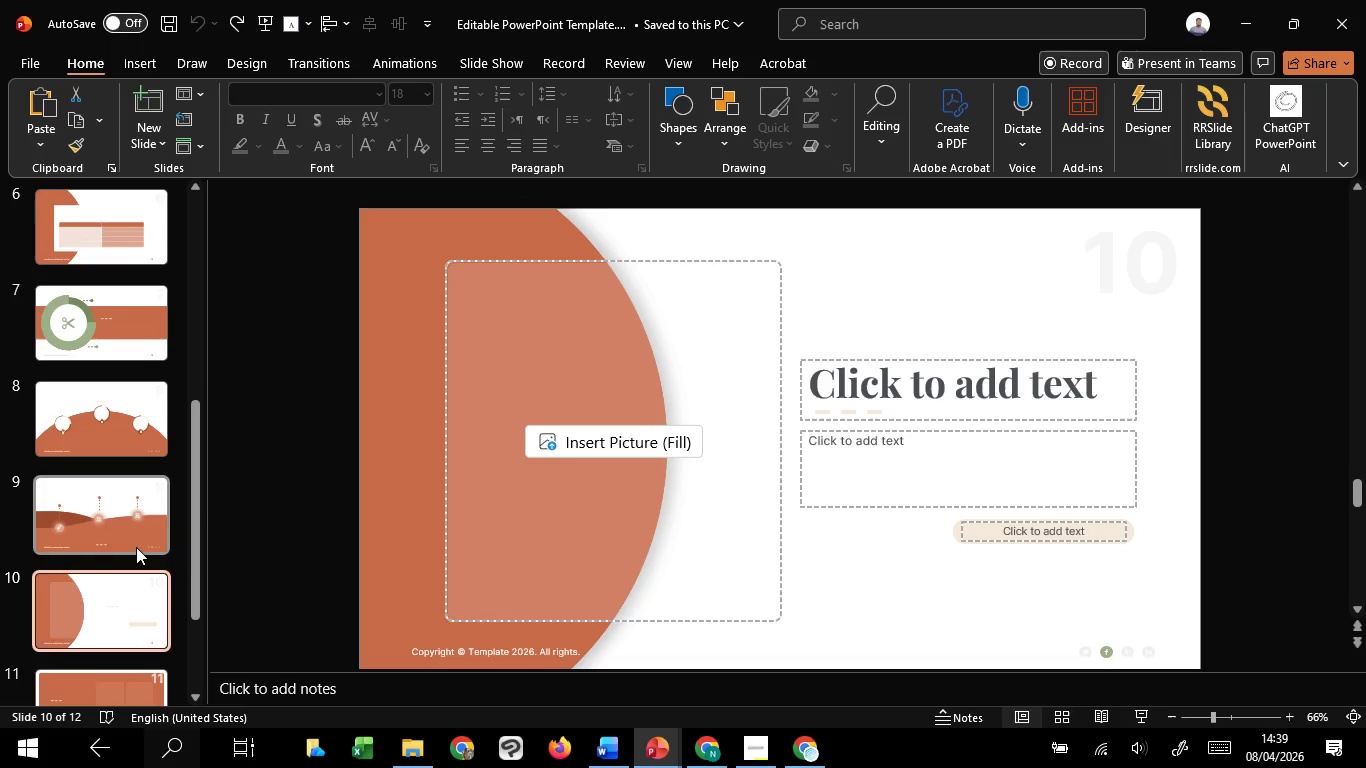 
scroll: coordinate [131, 560], scroll_direction: down, amount: 8.0
 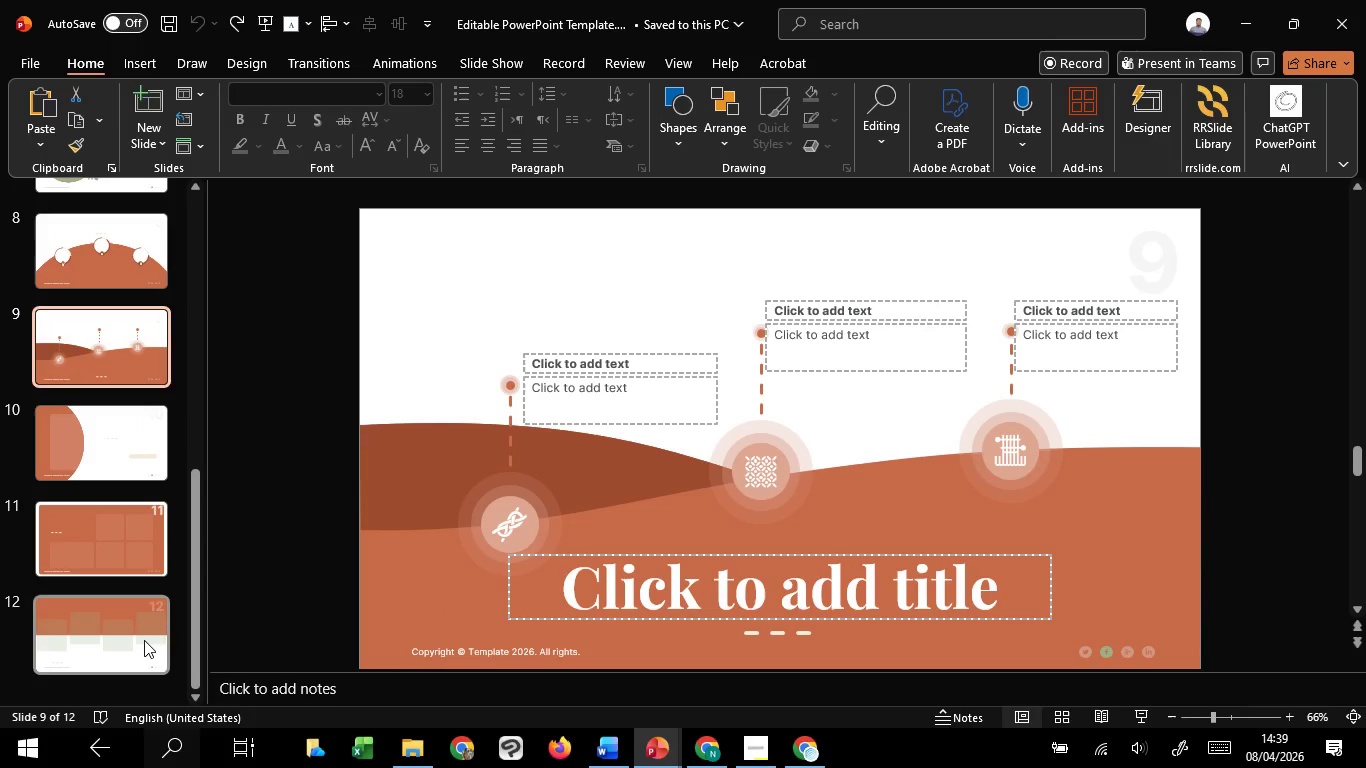 
left_click([144, 640])
 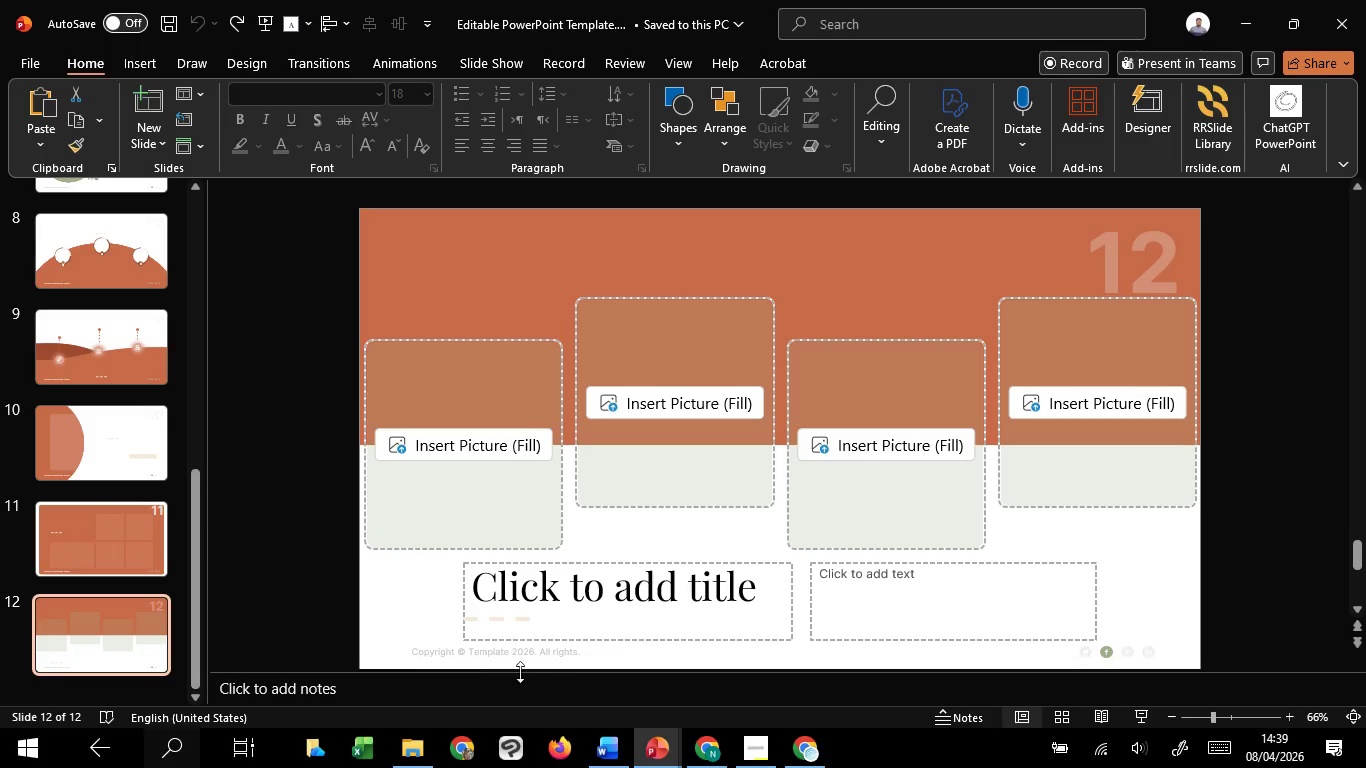 
mouse_move([606, 670])
 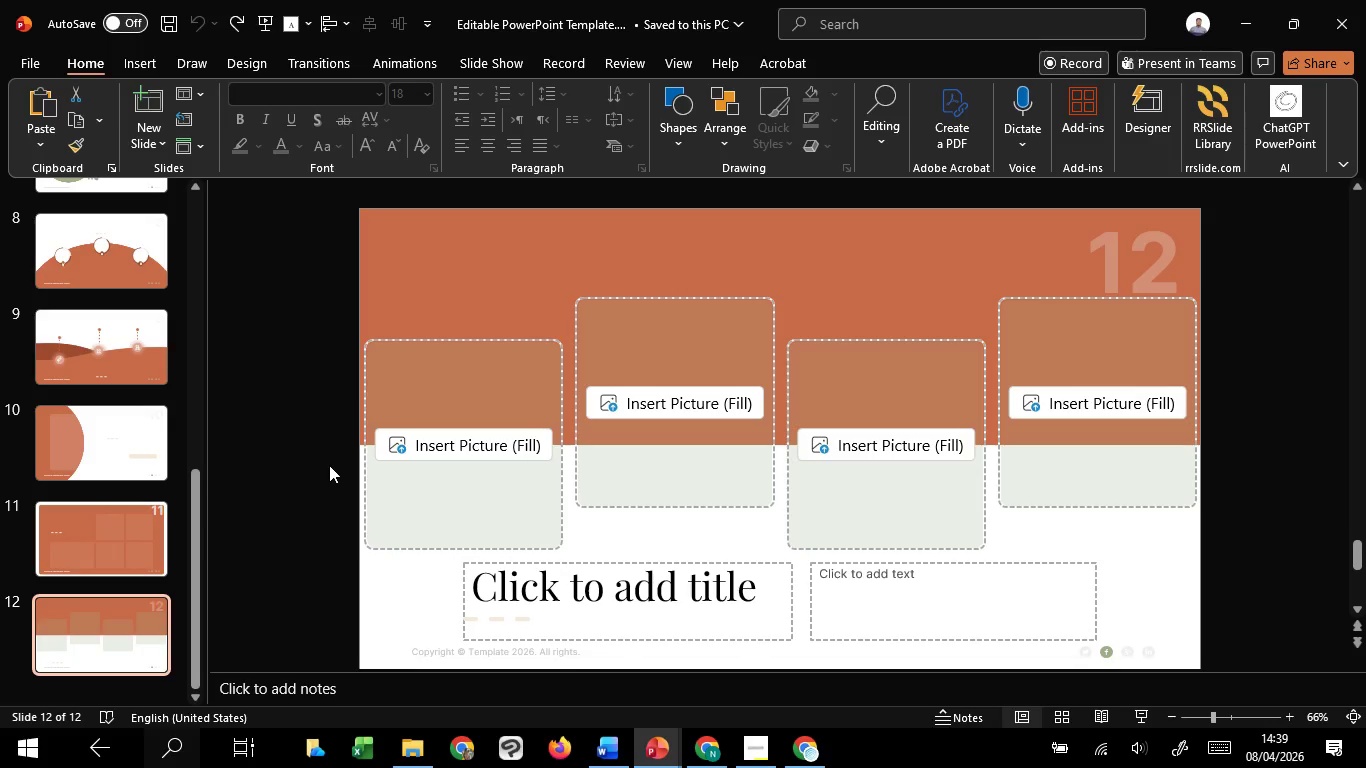 
wait(8.84)
 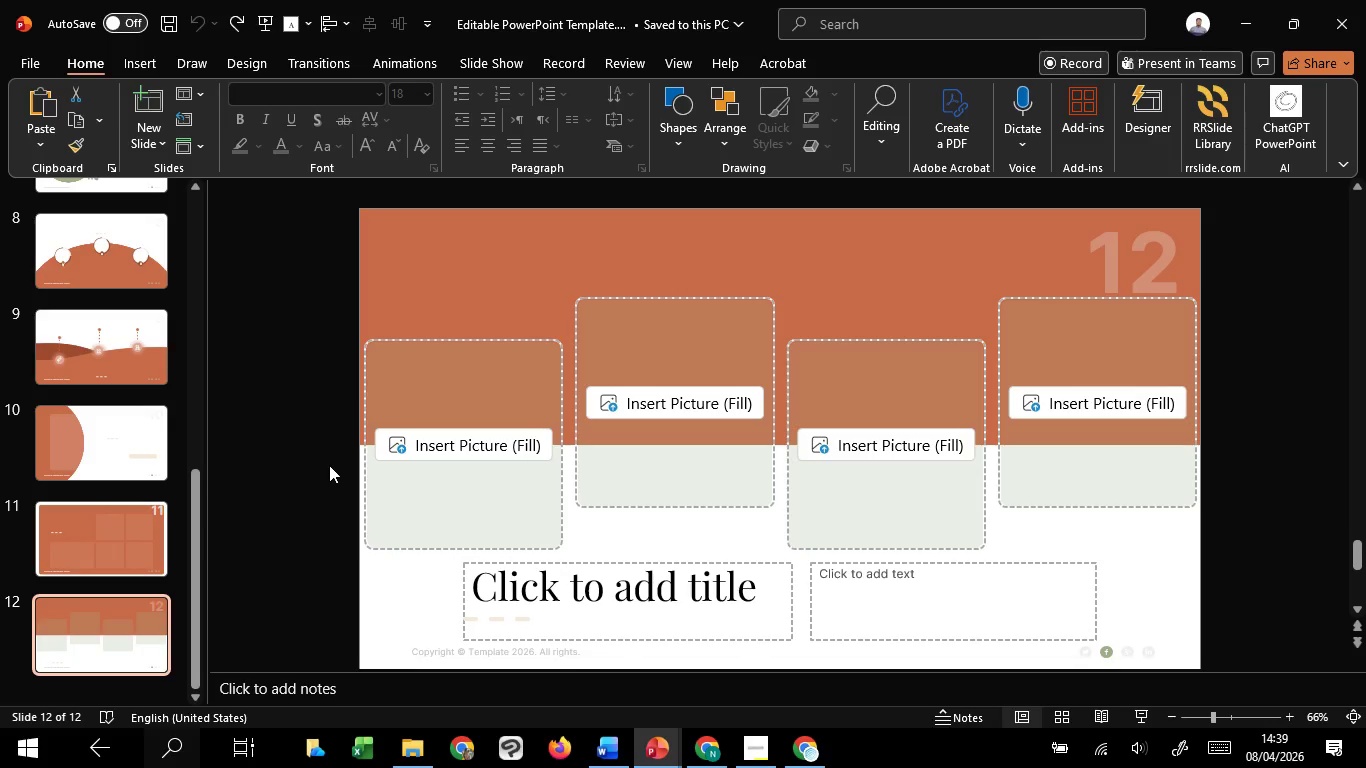 
left_click([141, 616])
 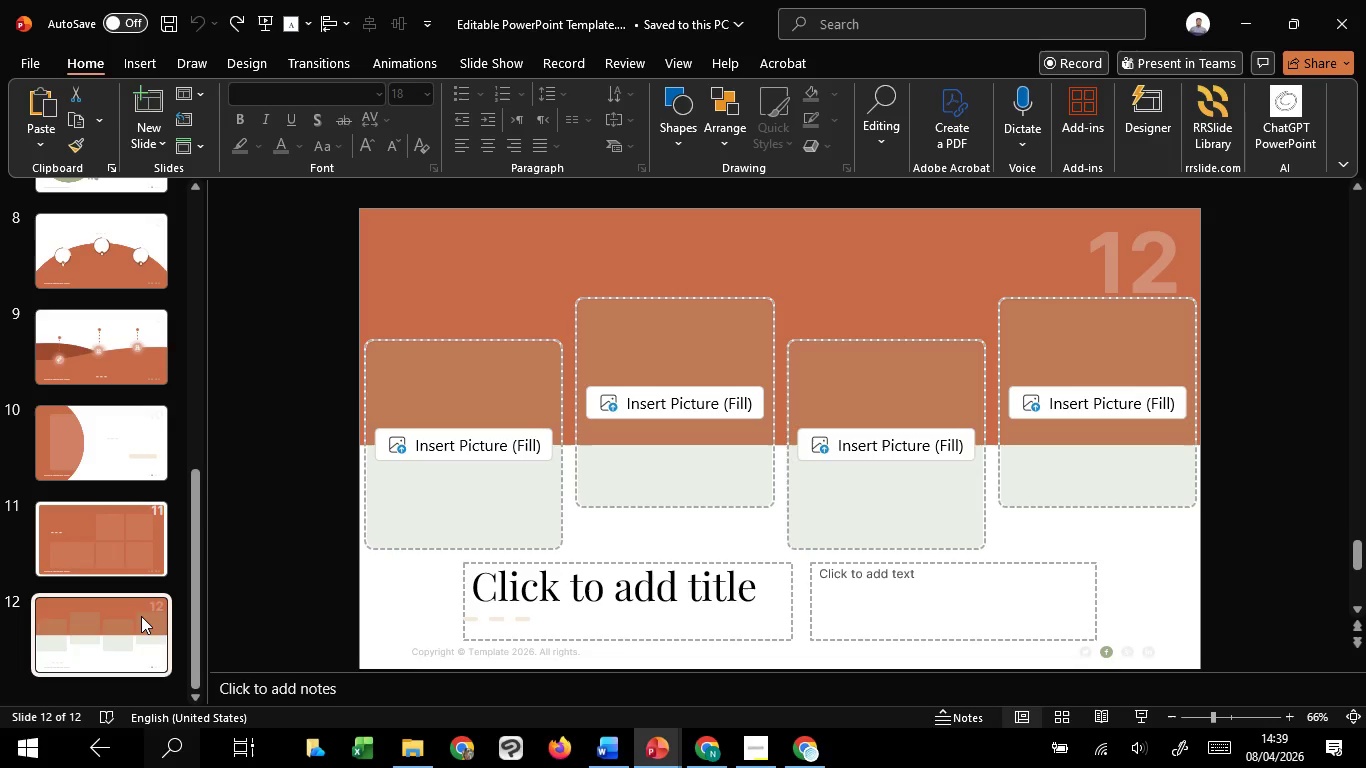 
key(Control+C)
 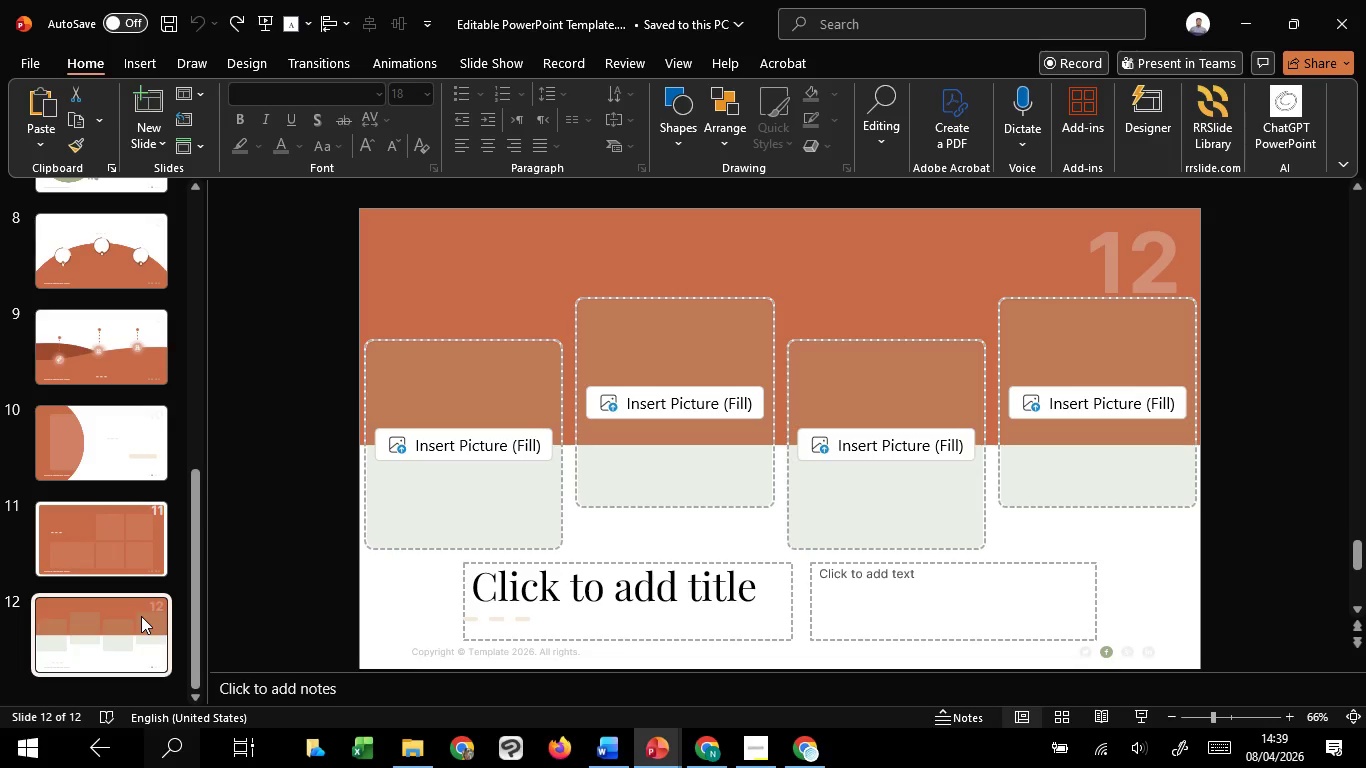 
key(Control+C)
 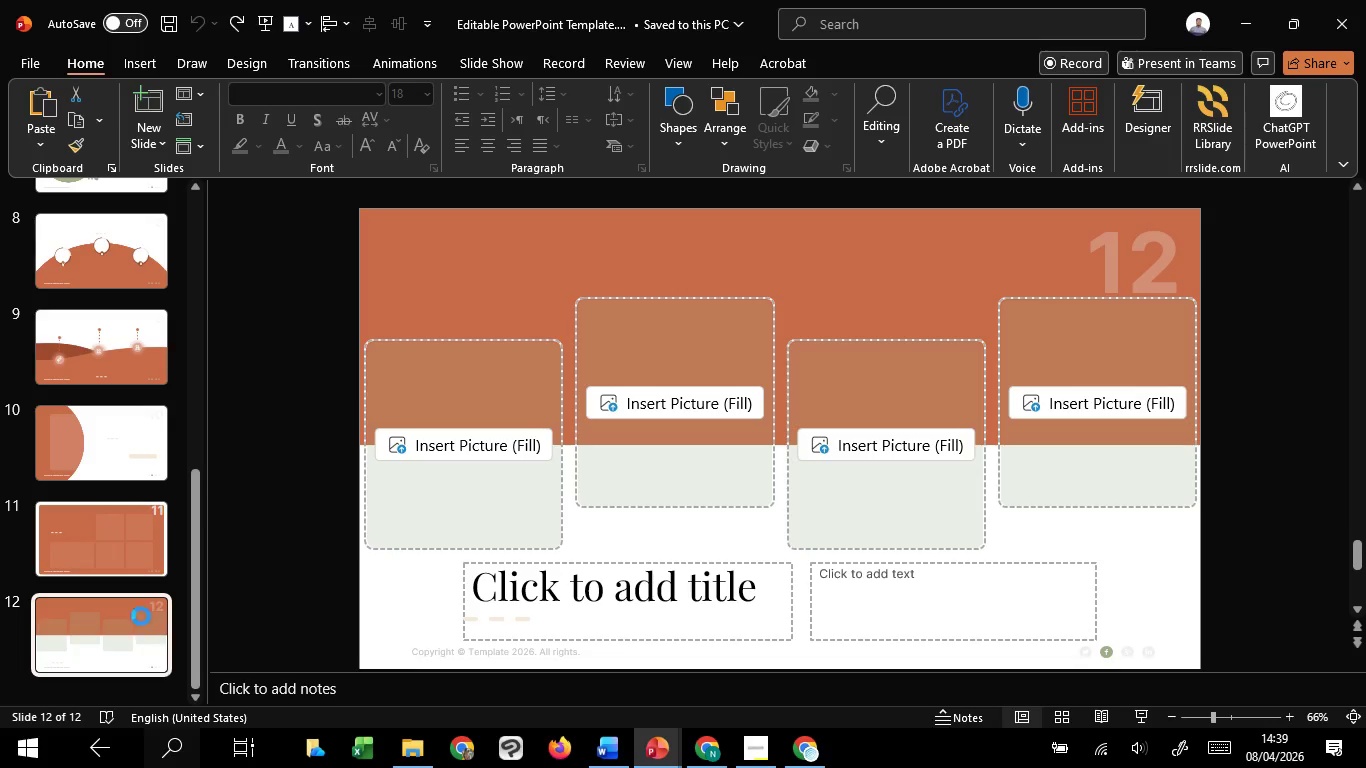 
key(Control+C)
 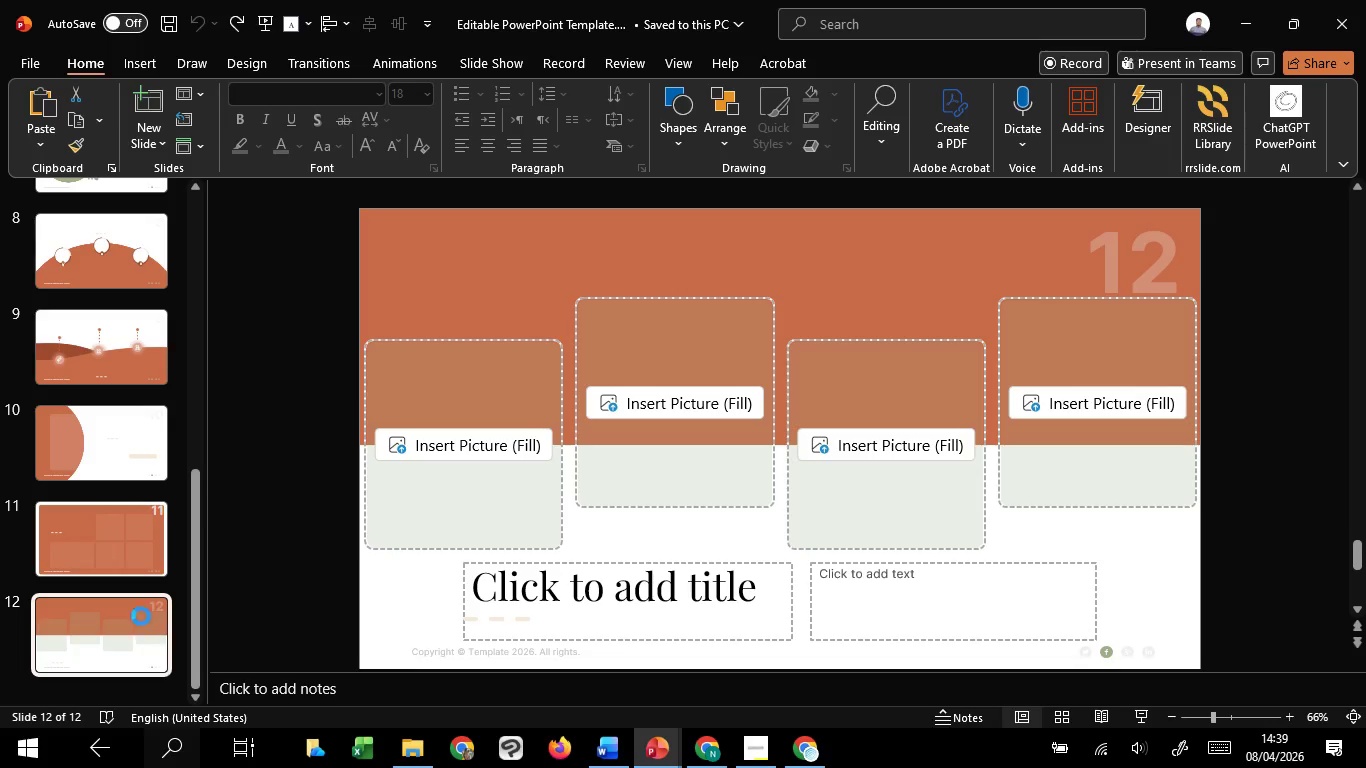 
key(Control+C)
 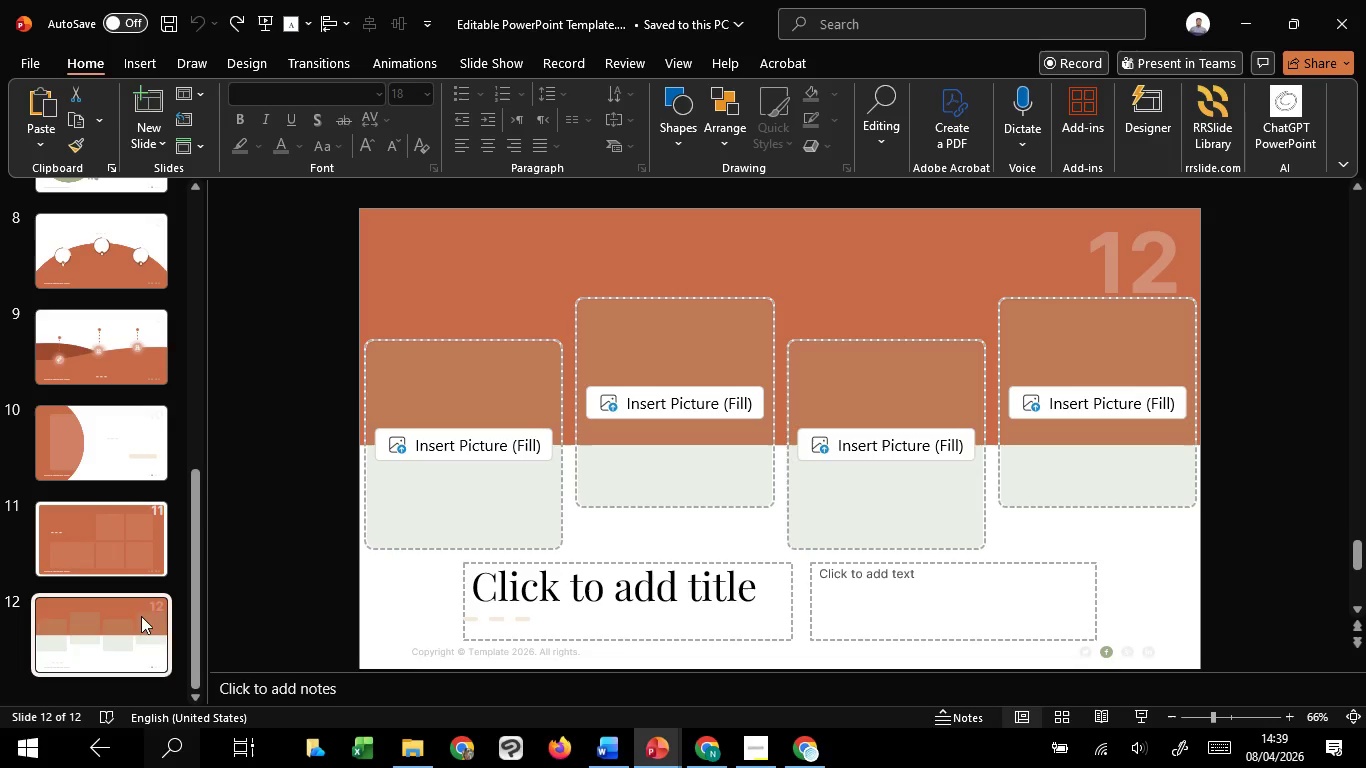 
key(Control+C)
 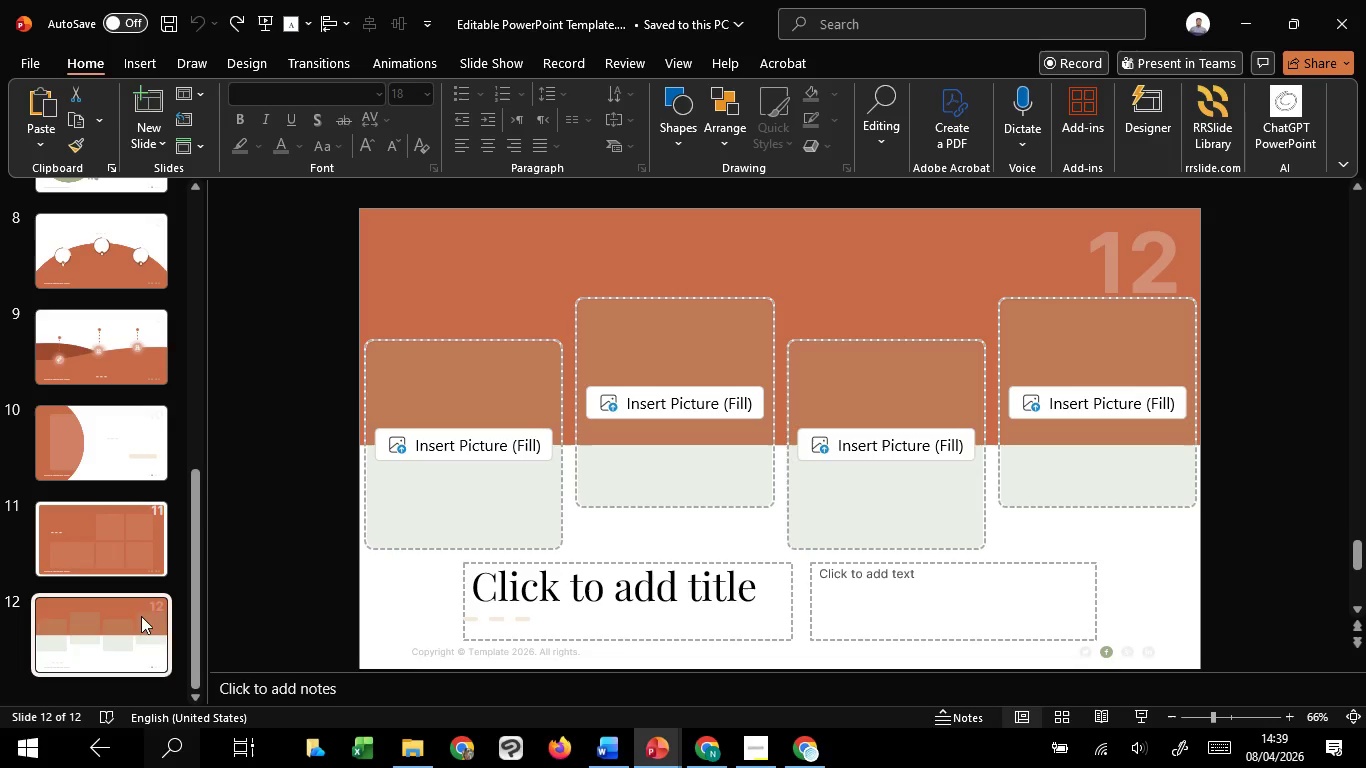 
key(Control+C)
 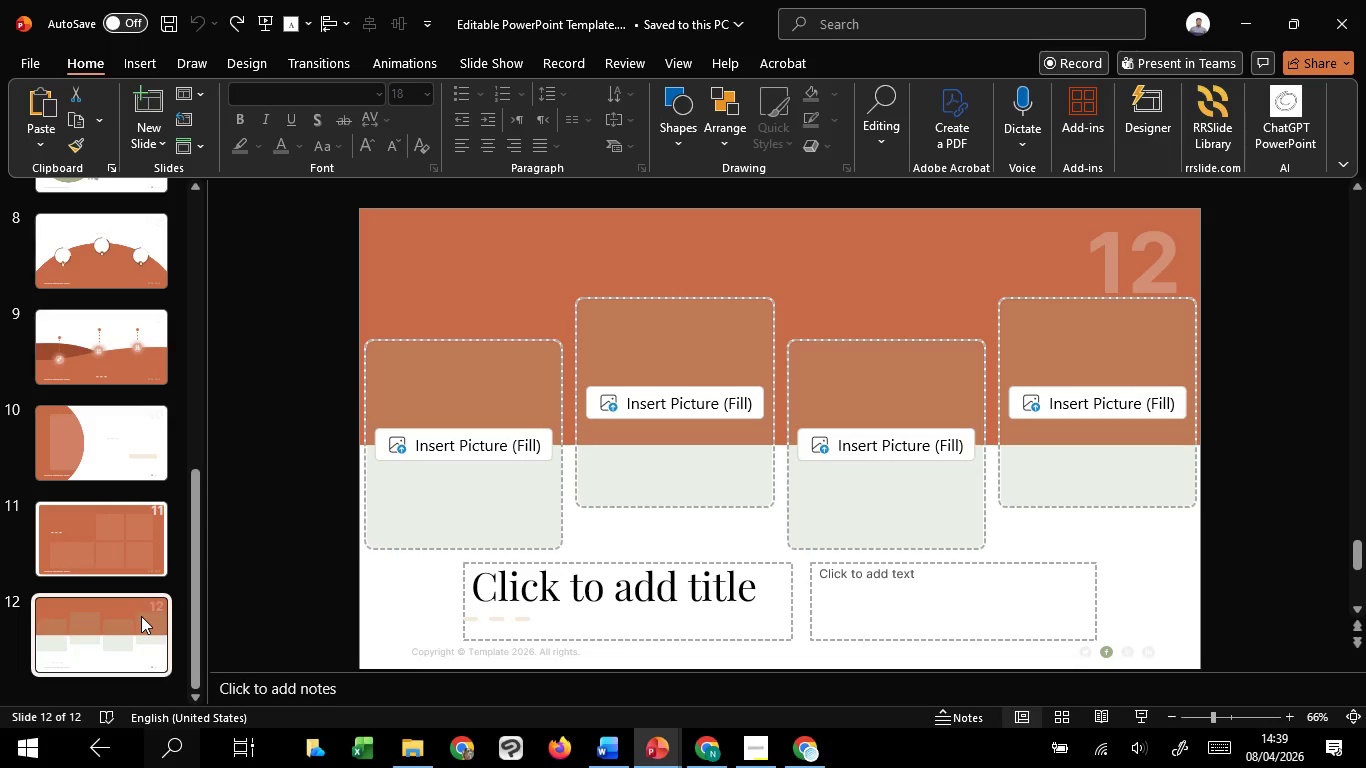 
key(Control+C)
 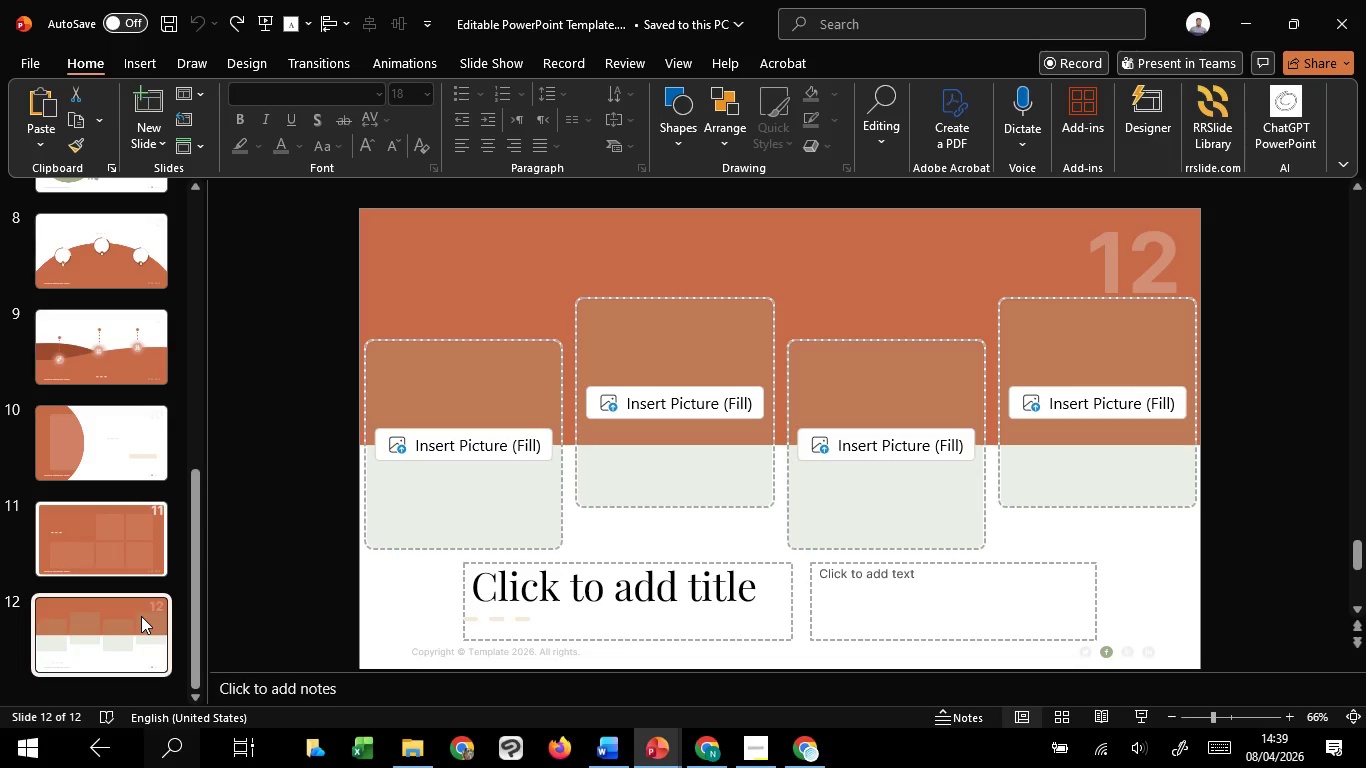 
key(Control+C)
 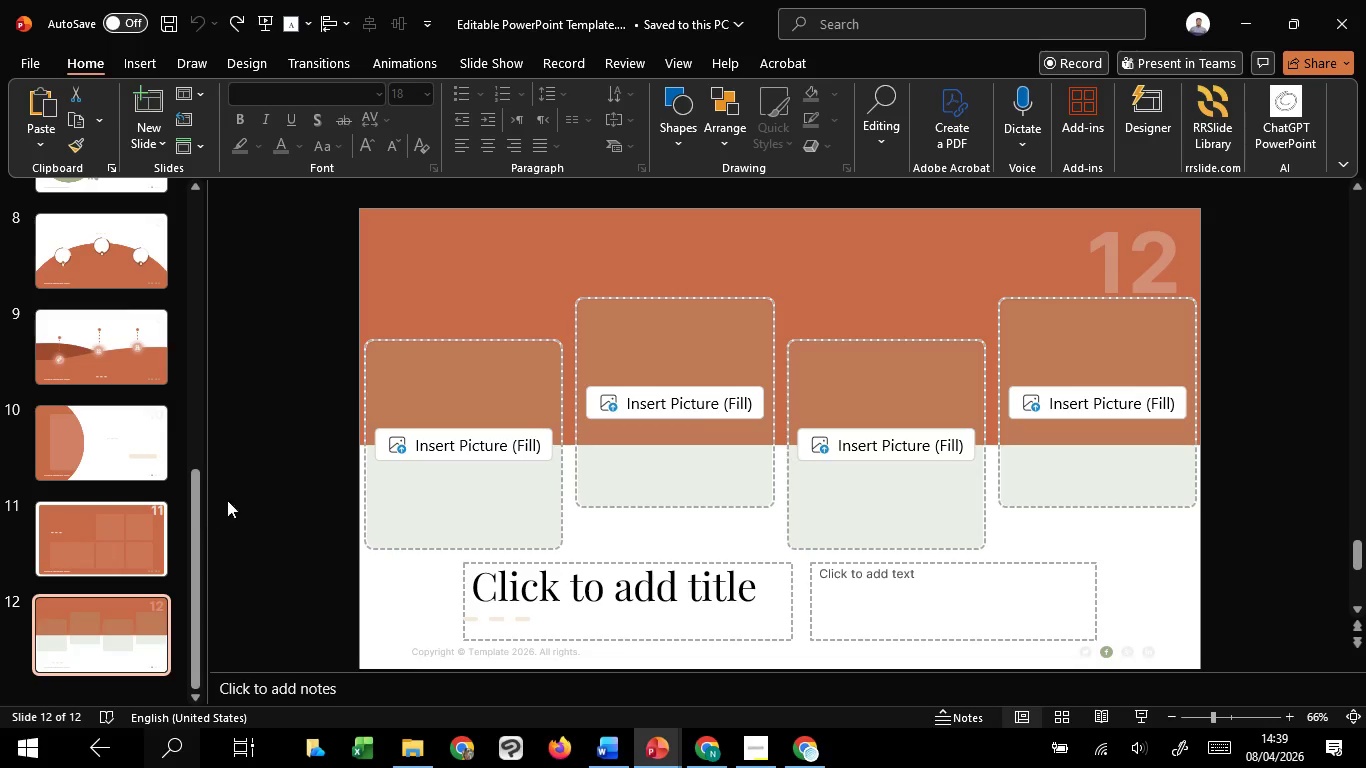 
left_click([248, 488])
 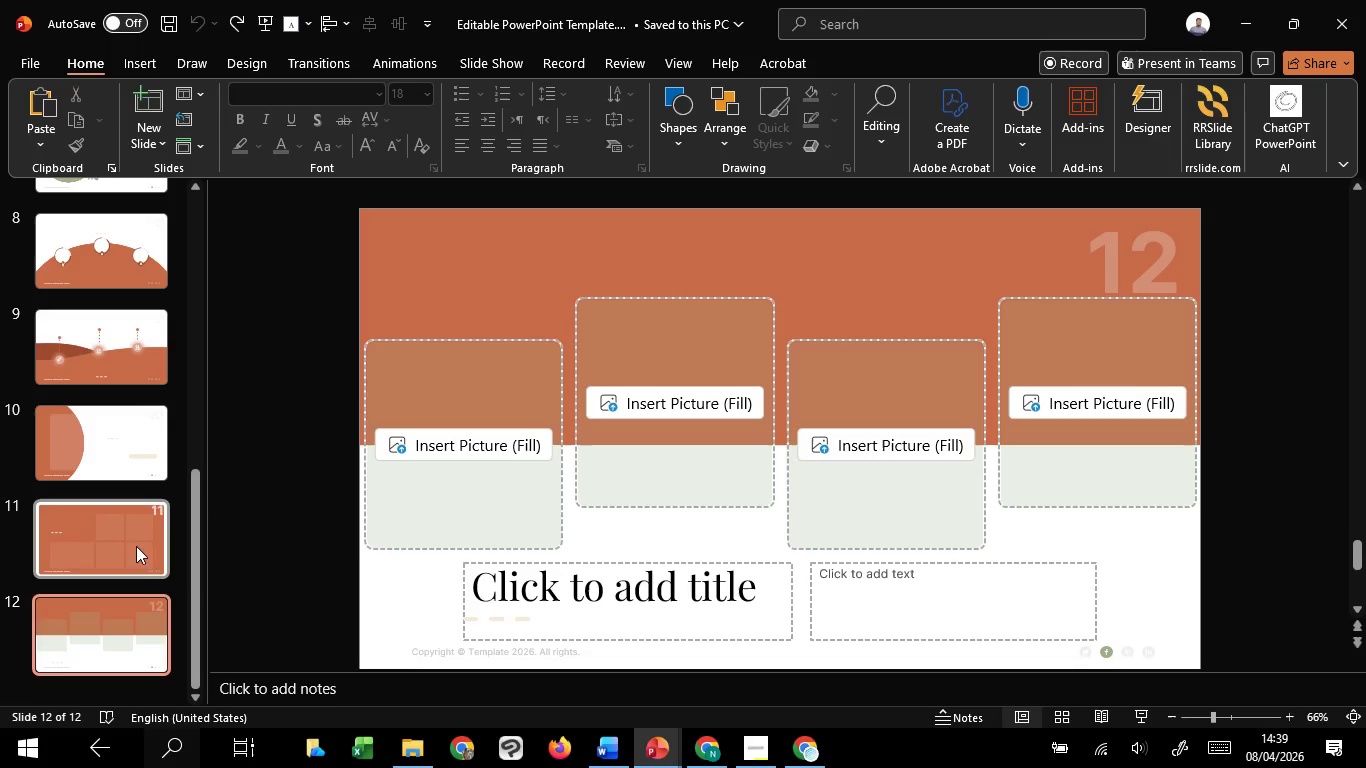 
left_click([134, 537])
 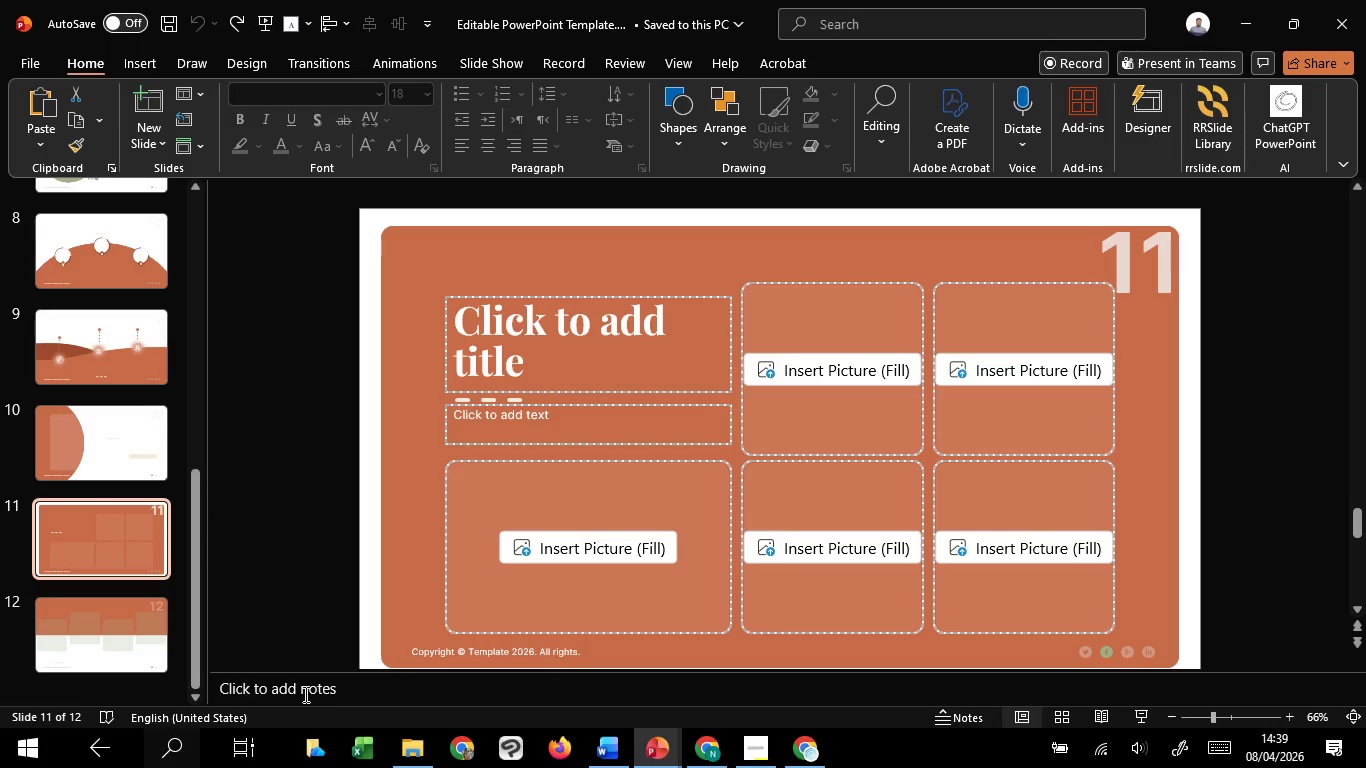 
mouse_move([661, 707])
 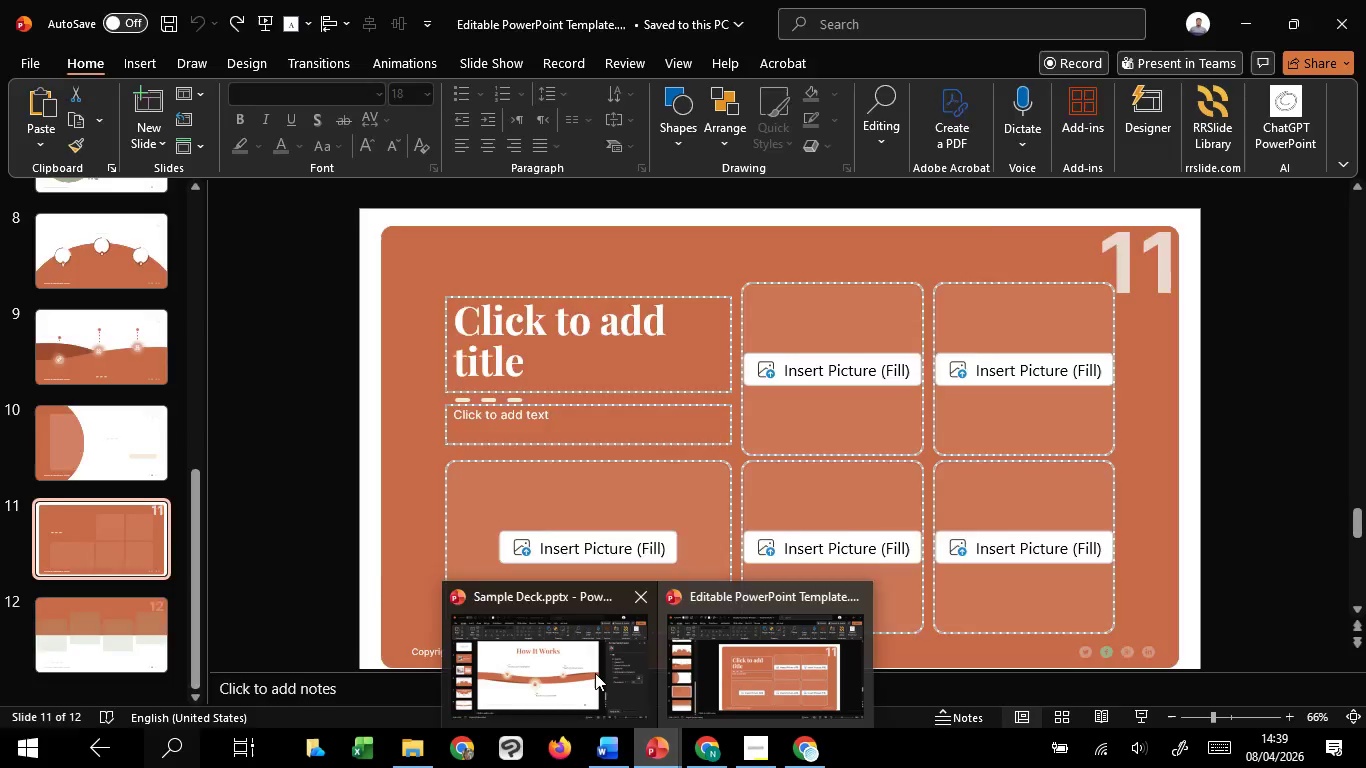 
left_click([595, 673])
 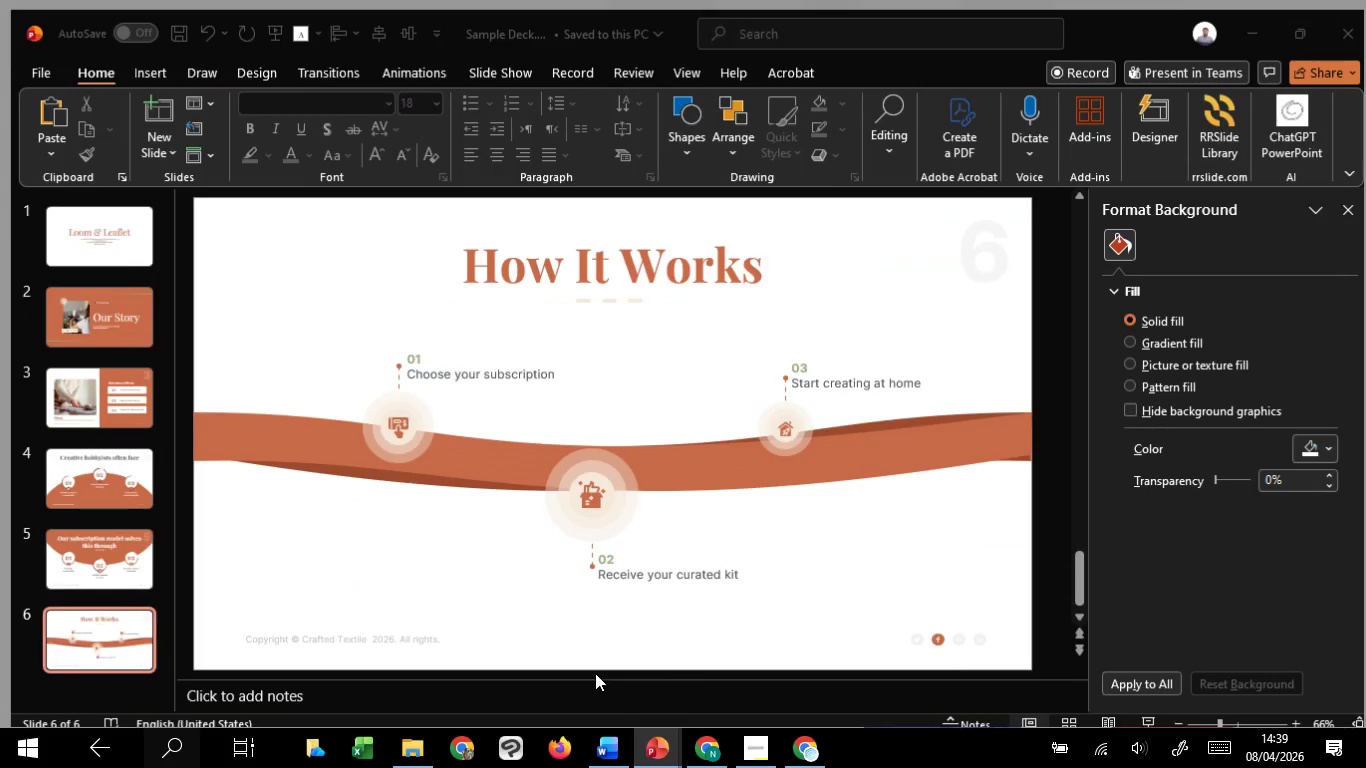 
key(Control+V)
 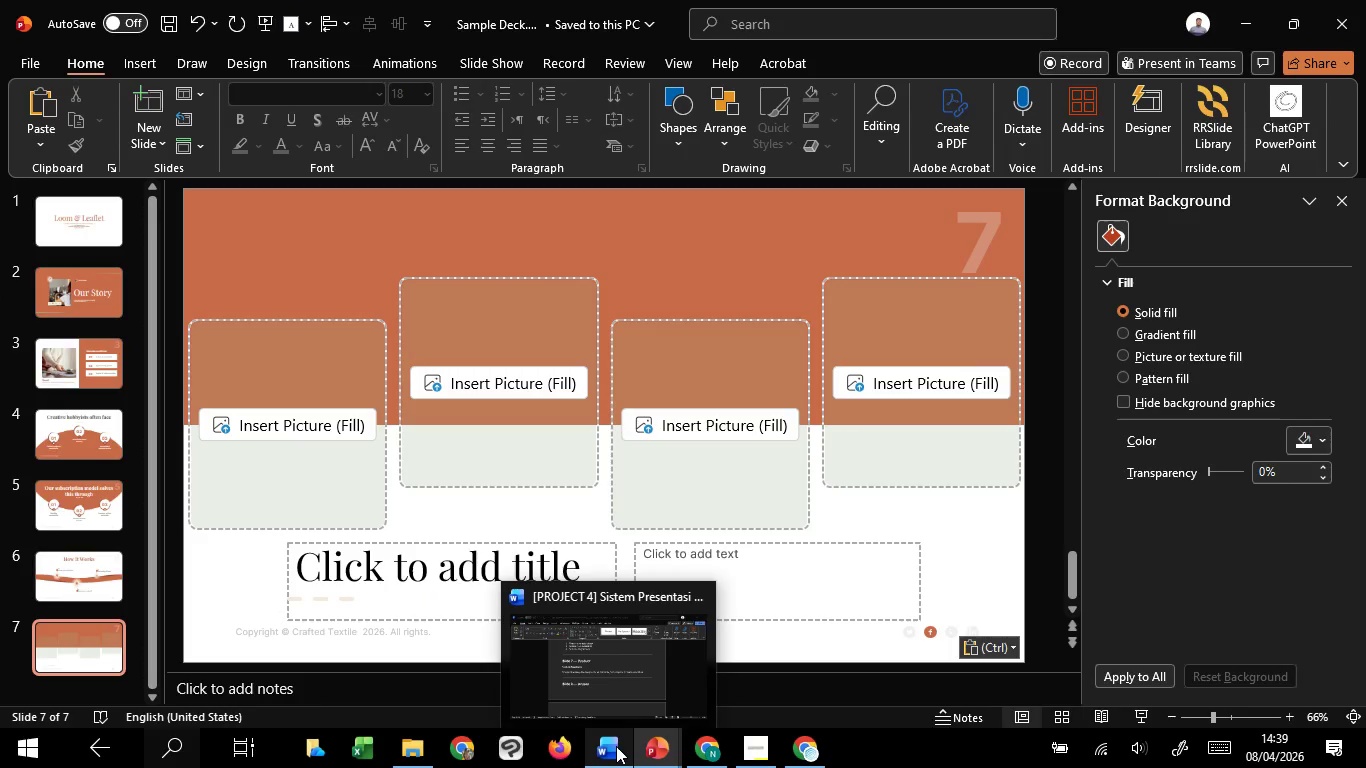 
left_click([613, 693])
 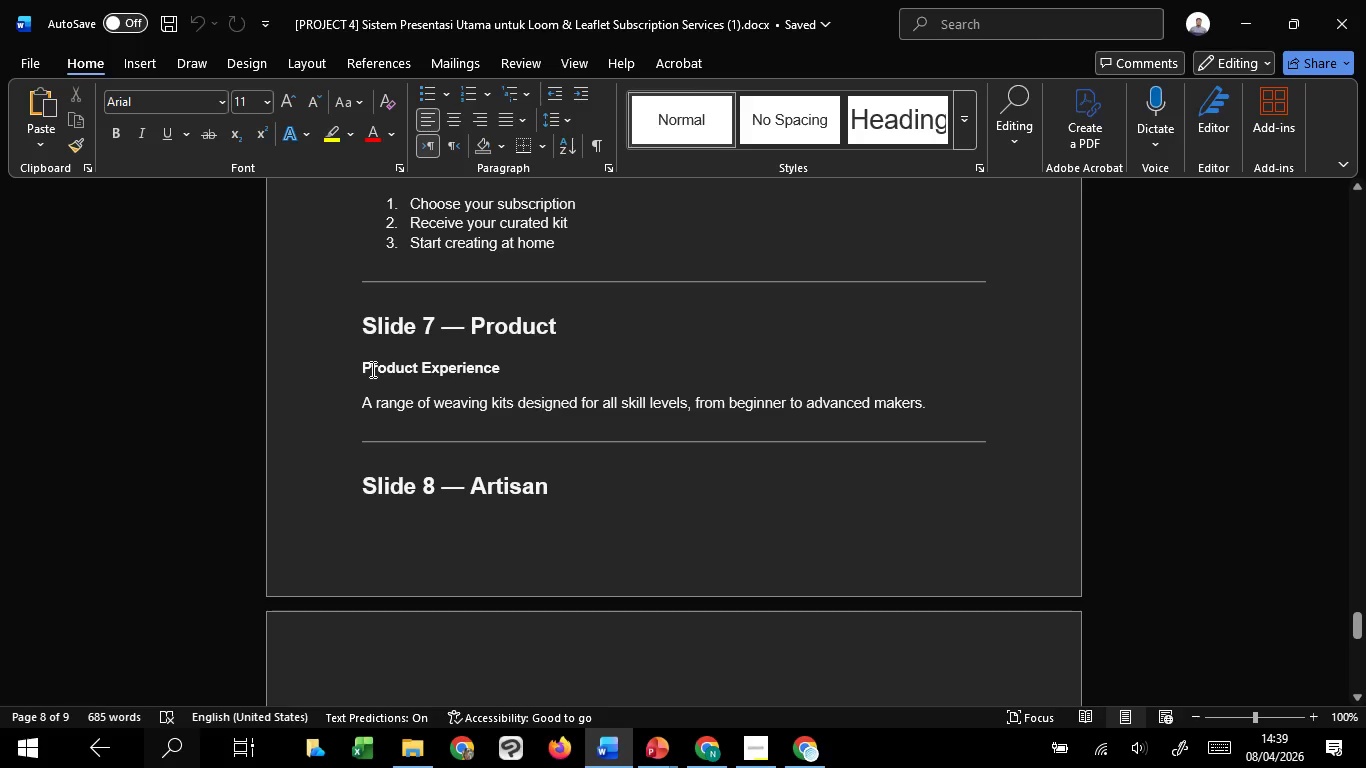 
left_click_drag(start_coordinate=[362, 366], to_coordinate=[501, 373])
 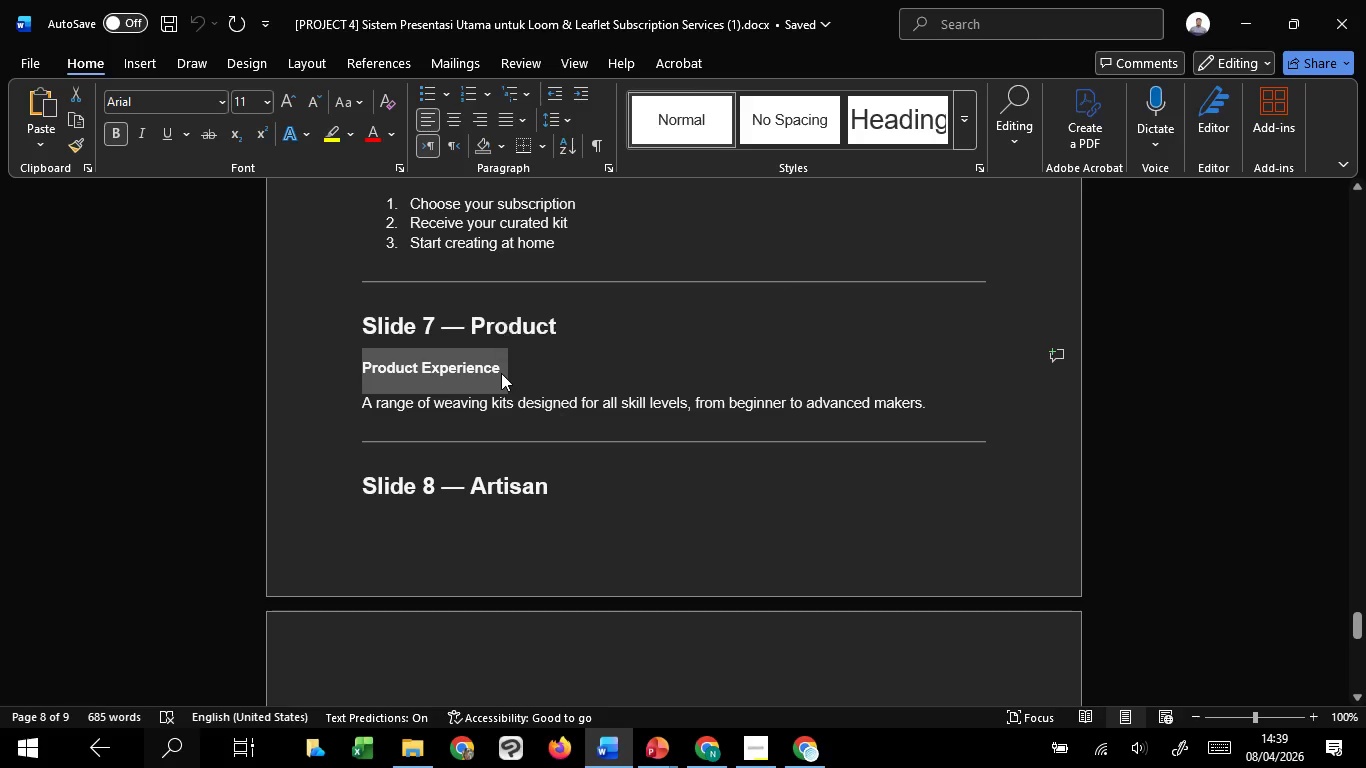 
key(Control+C)
 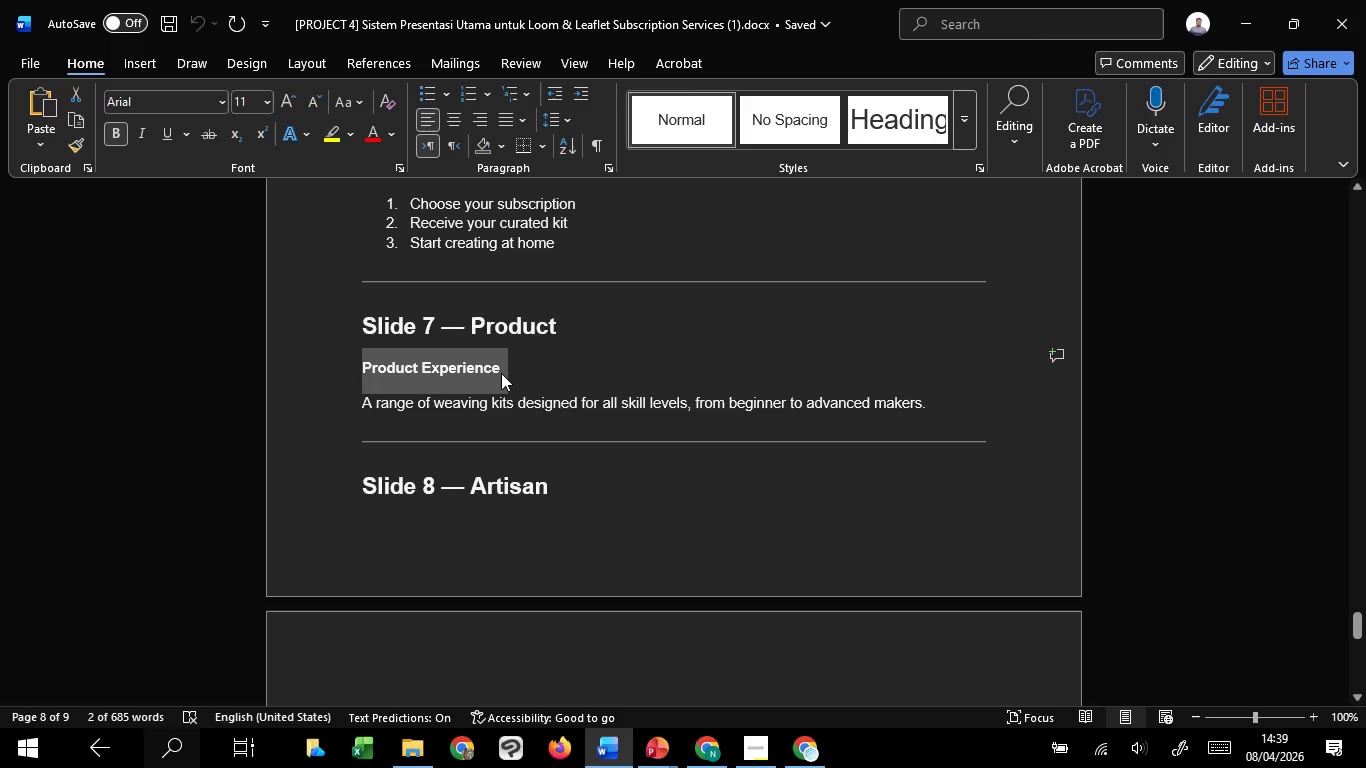 
key(Control+C)
 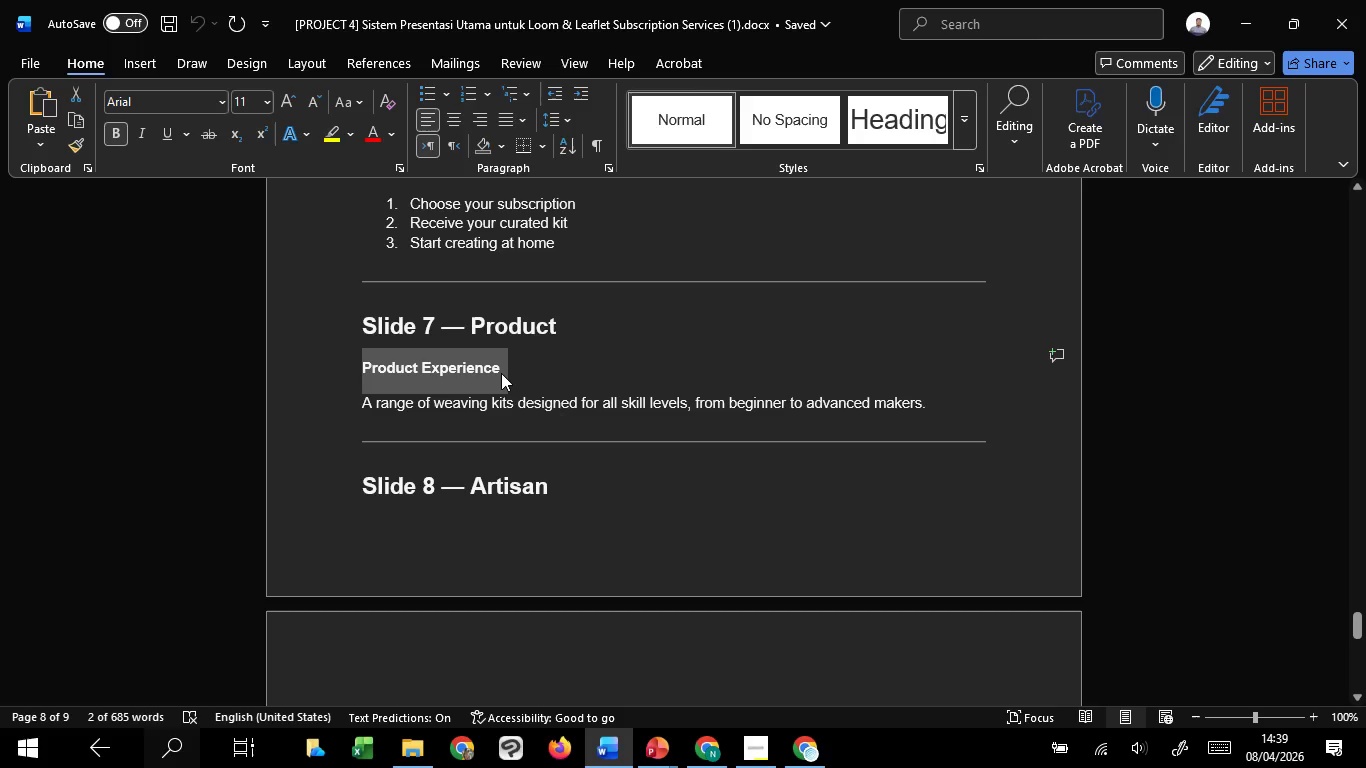 
key(Control+C)
 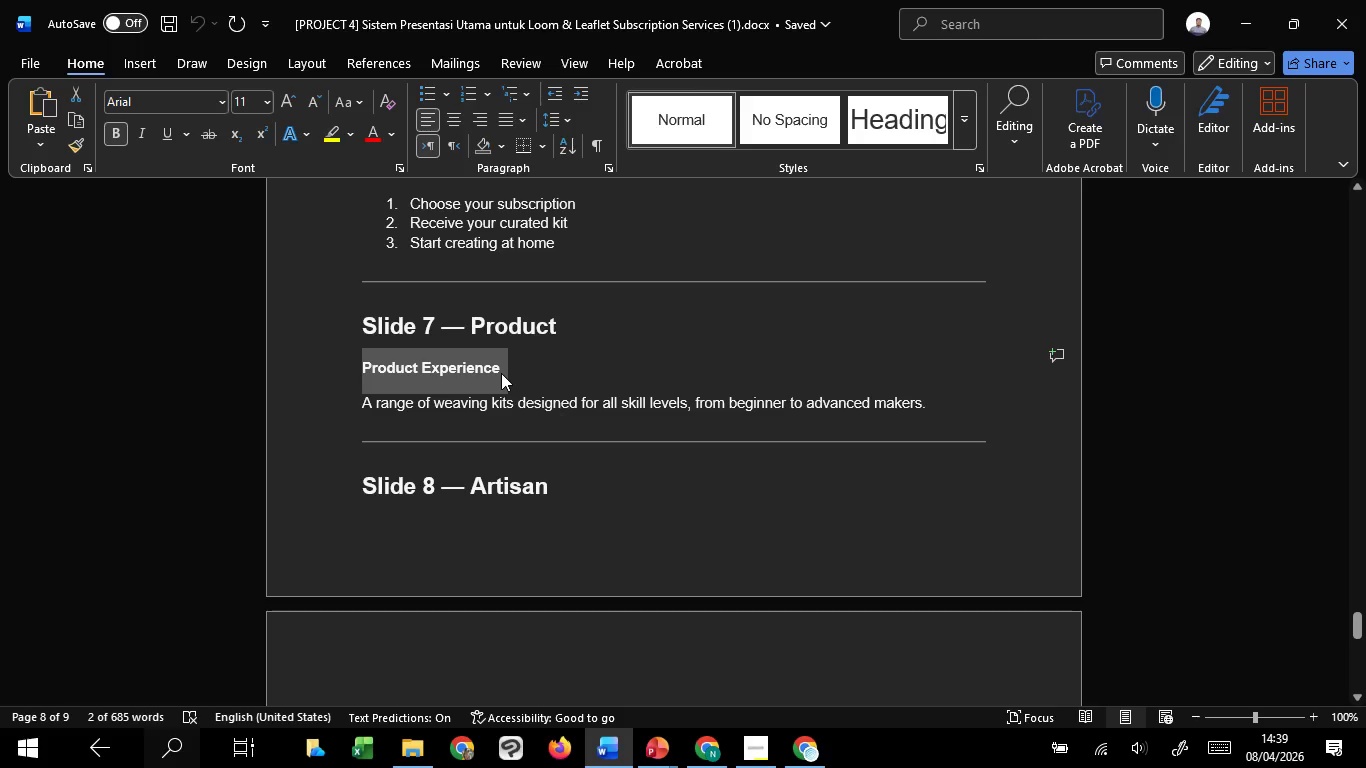 
key(Control+C)
 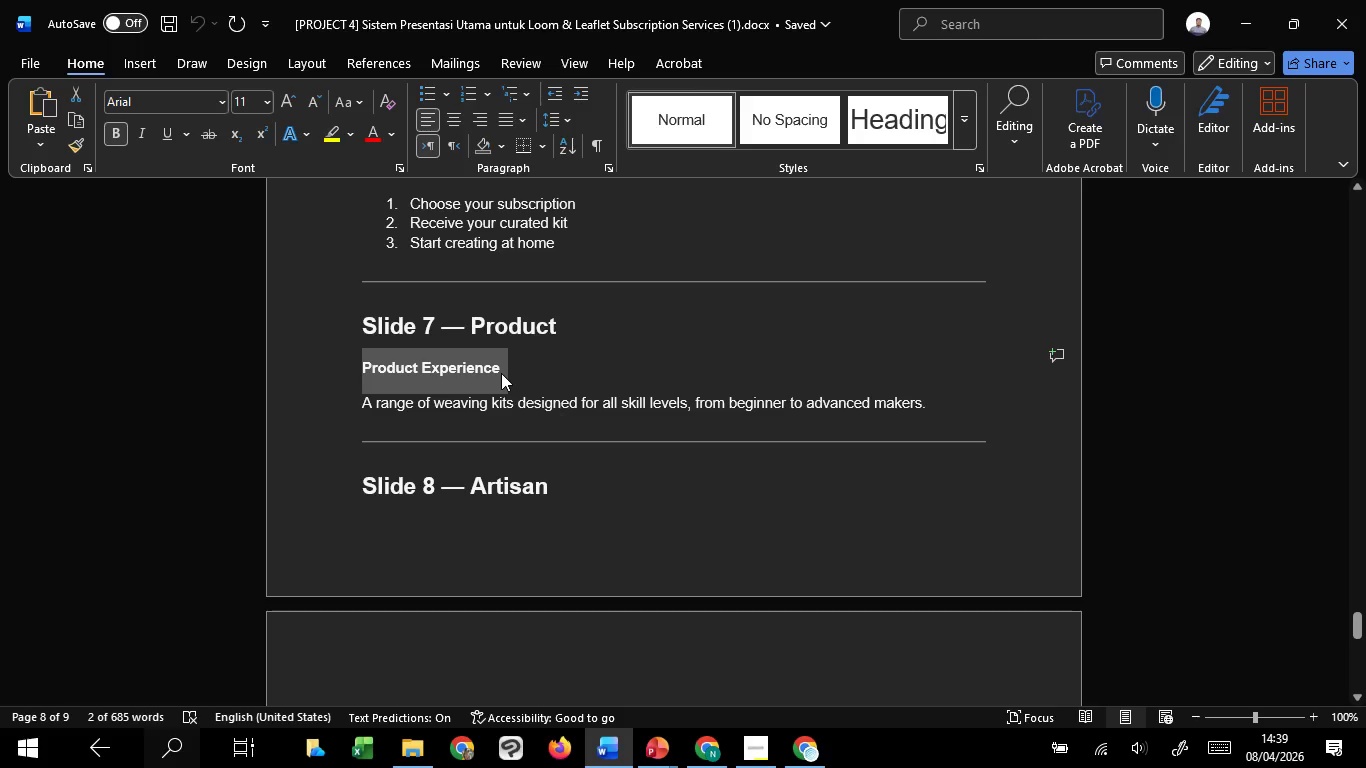 
key(Control+C)
 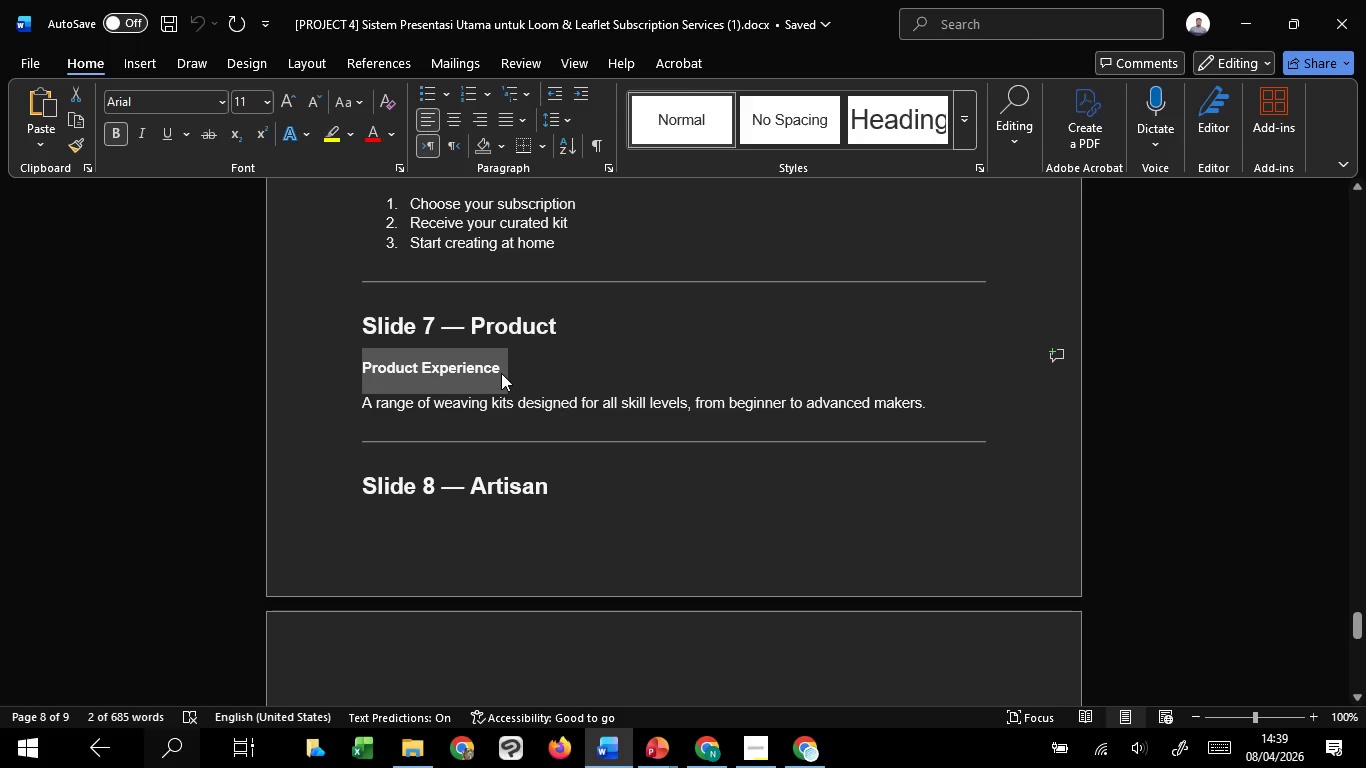 
key(Control+C)
 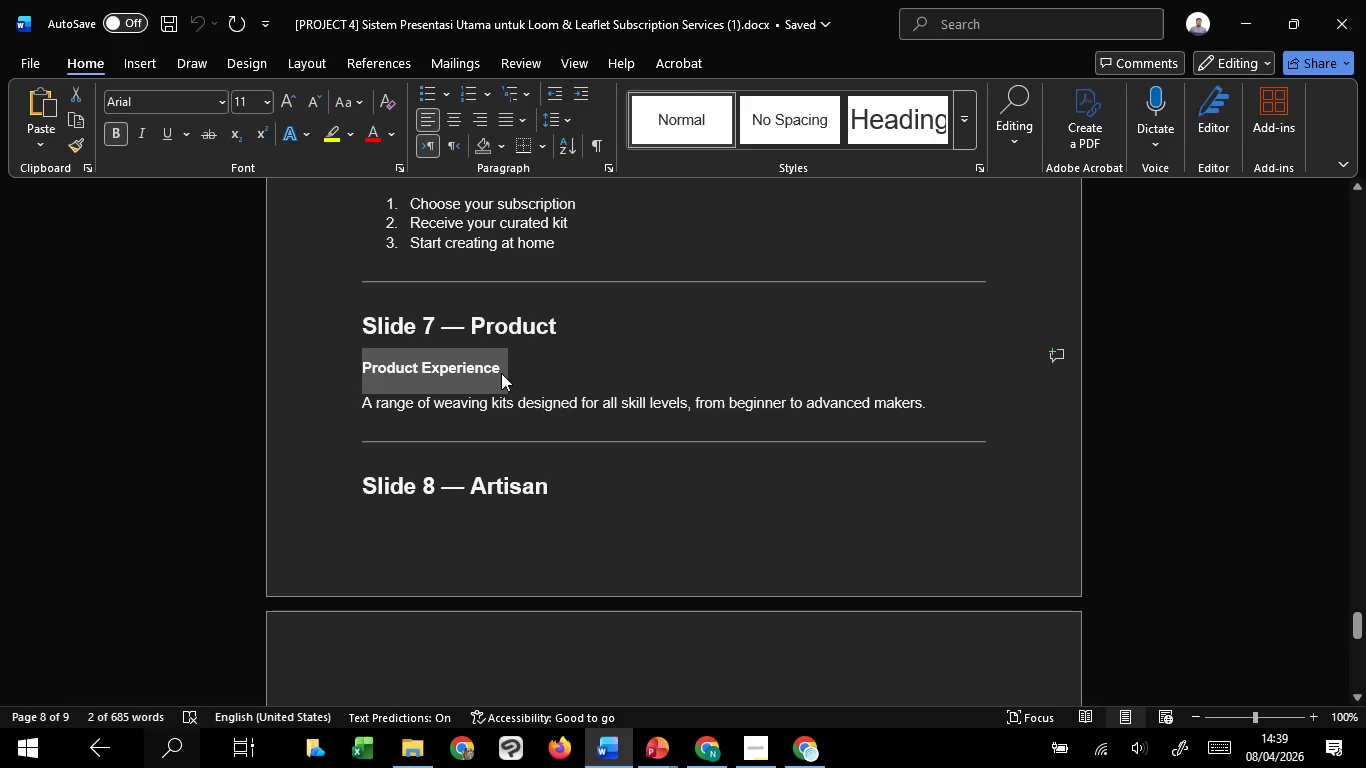 
key(Control+C)
 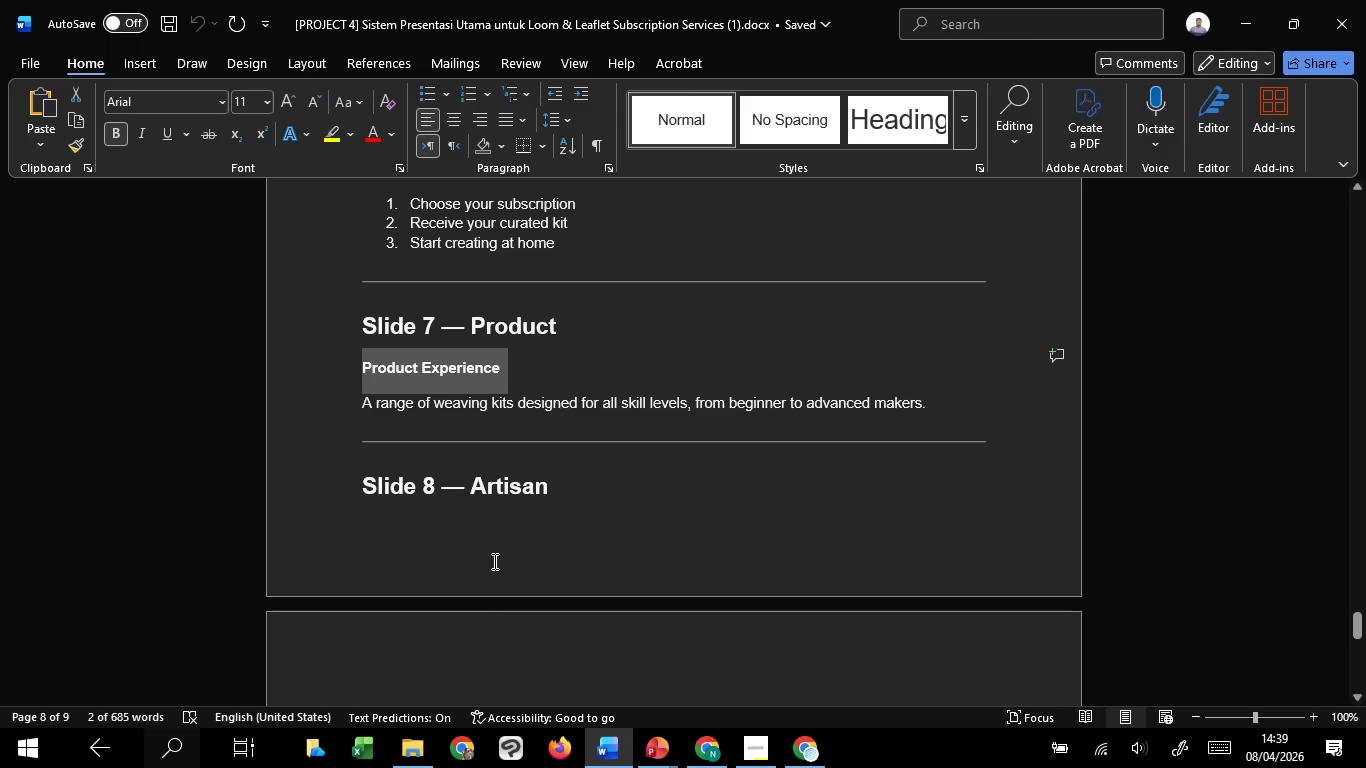 
wait(7.12)
 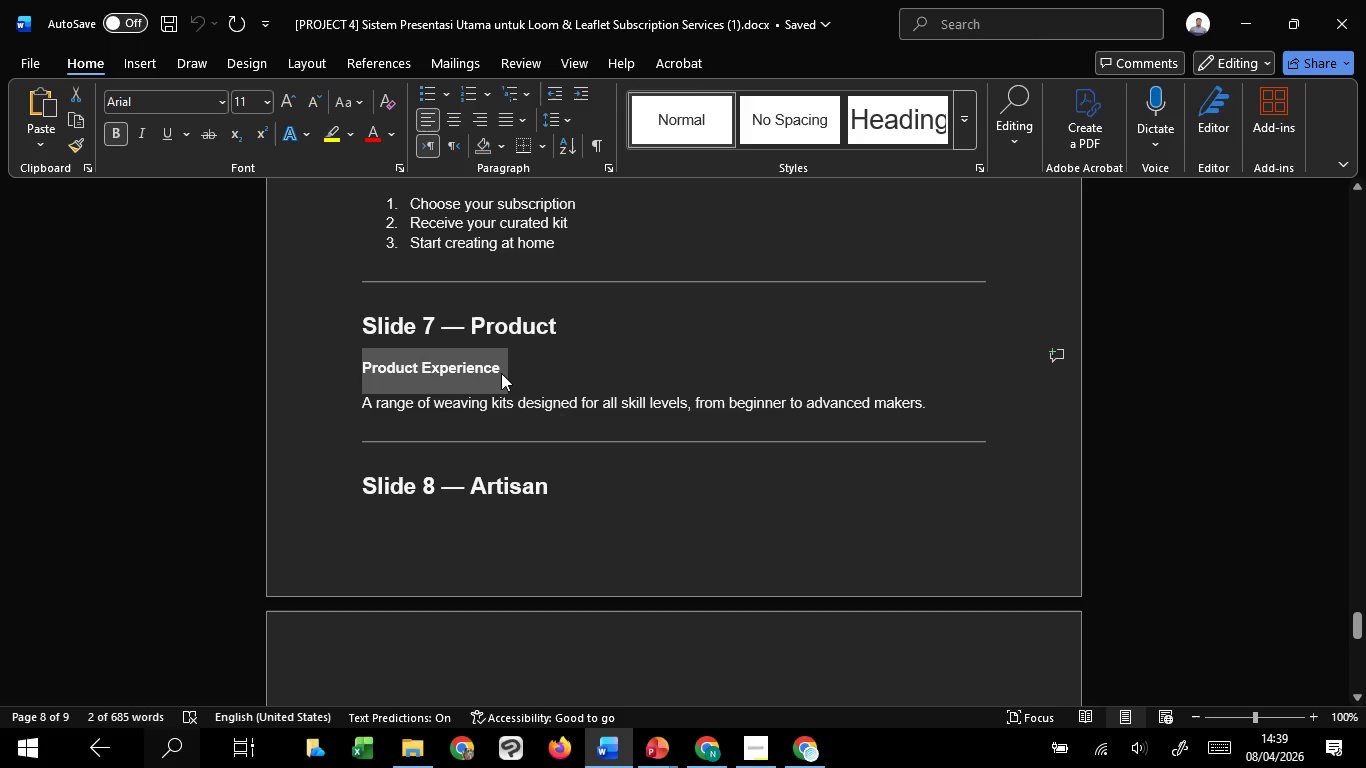 
mouse_move([637, 719])
 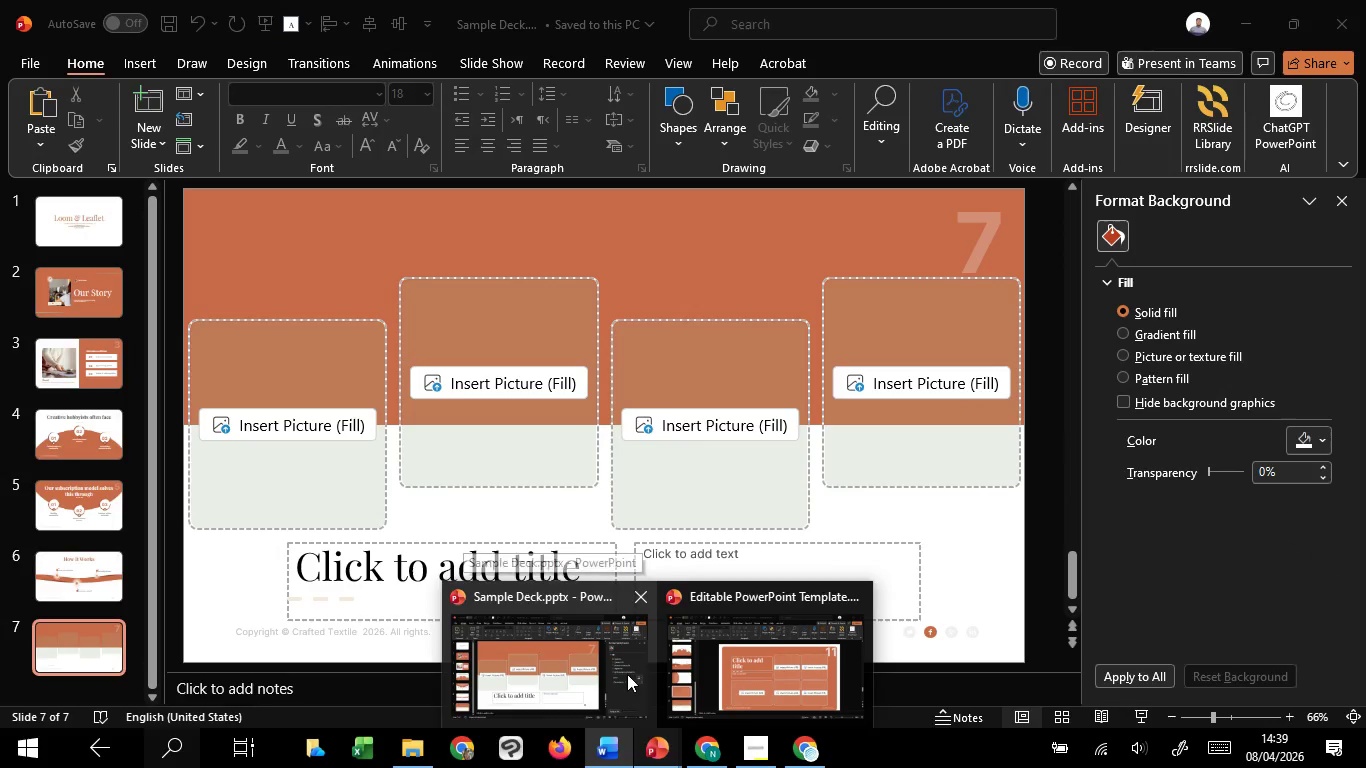 
left_click([627, 674])
 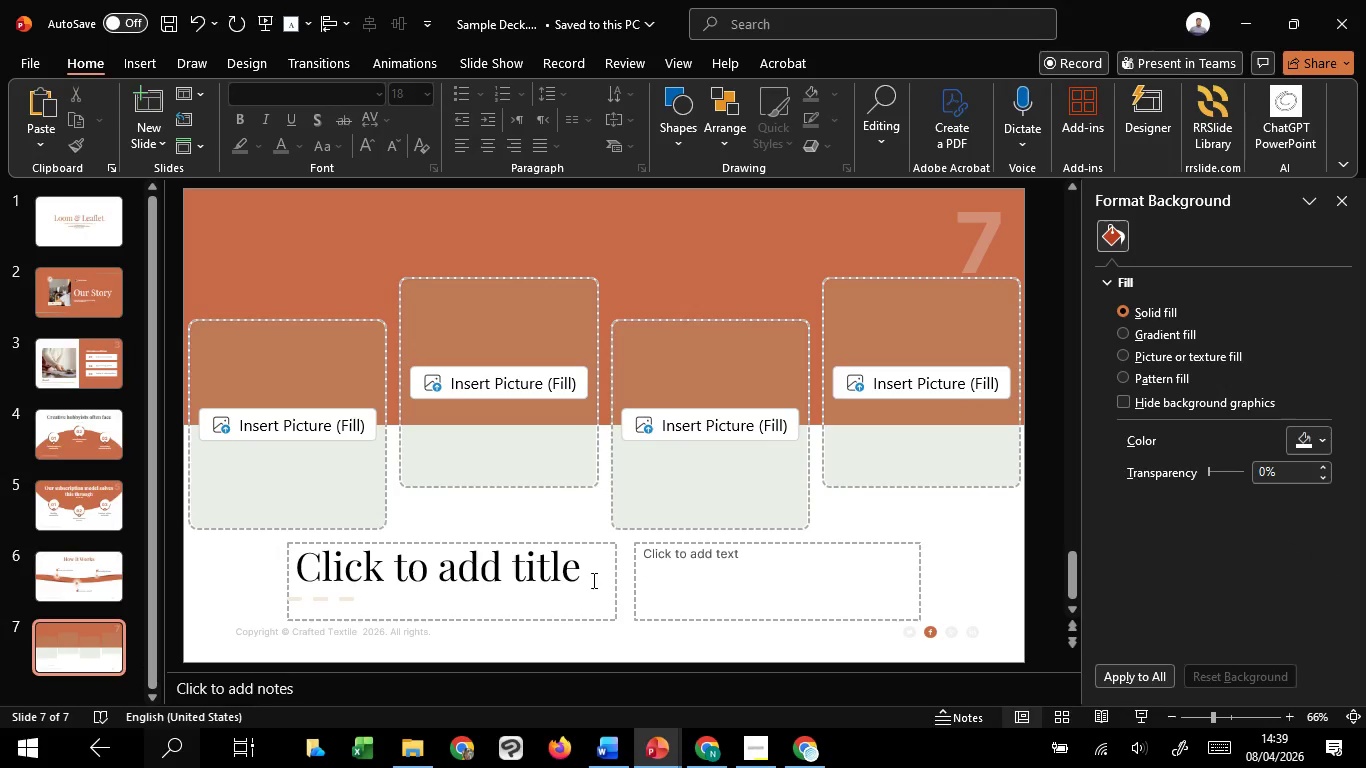 
left_click([581, 574])
 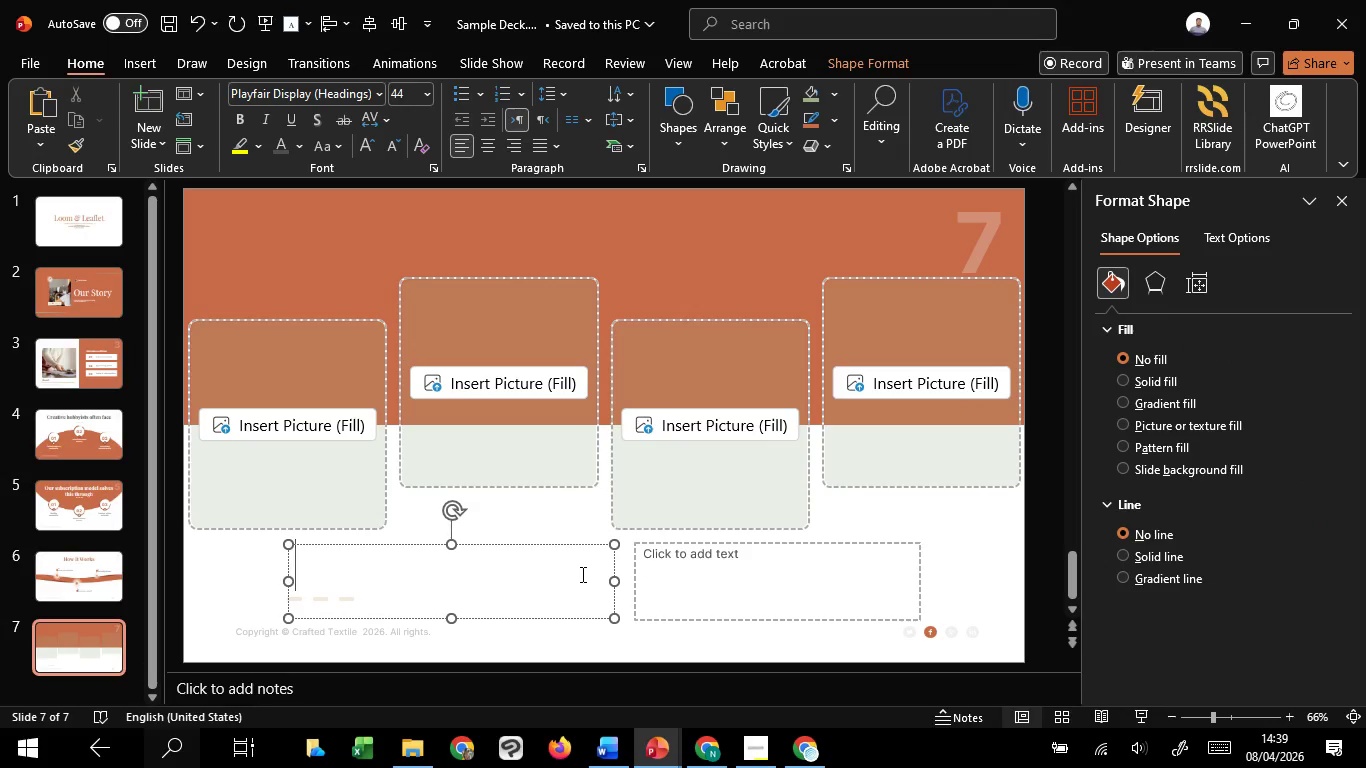 
right_click([581, 574])
 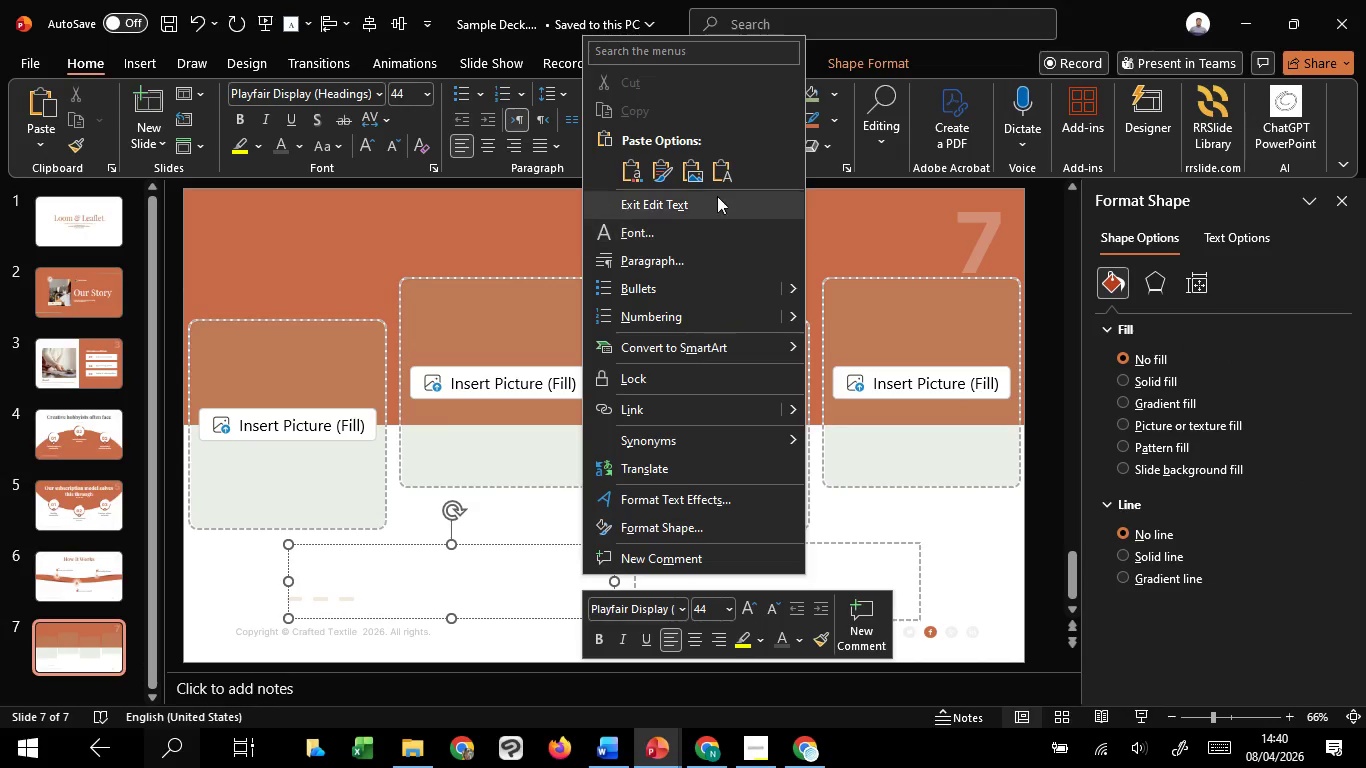 
left_click([719, 172])
 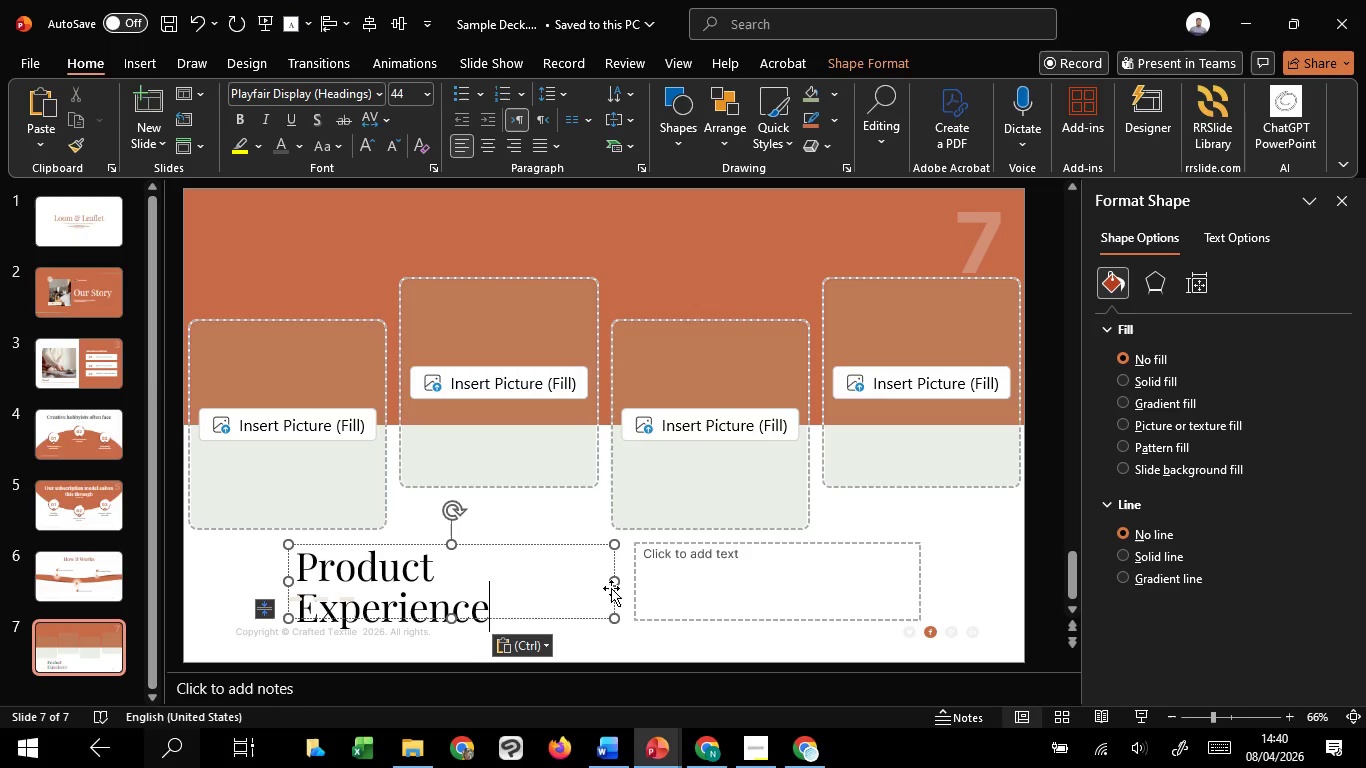 
left_click_drag(start_coordinate=[612, 581], to_coordinate=[648, 583])
 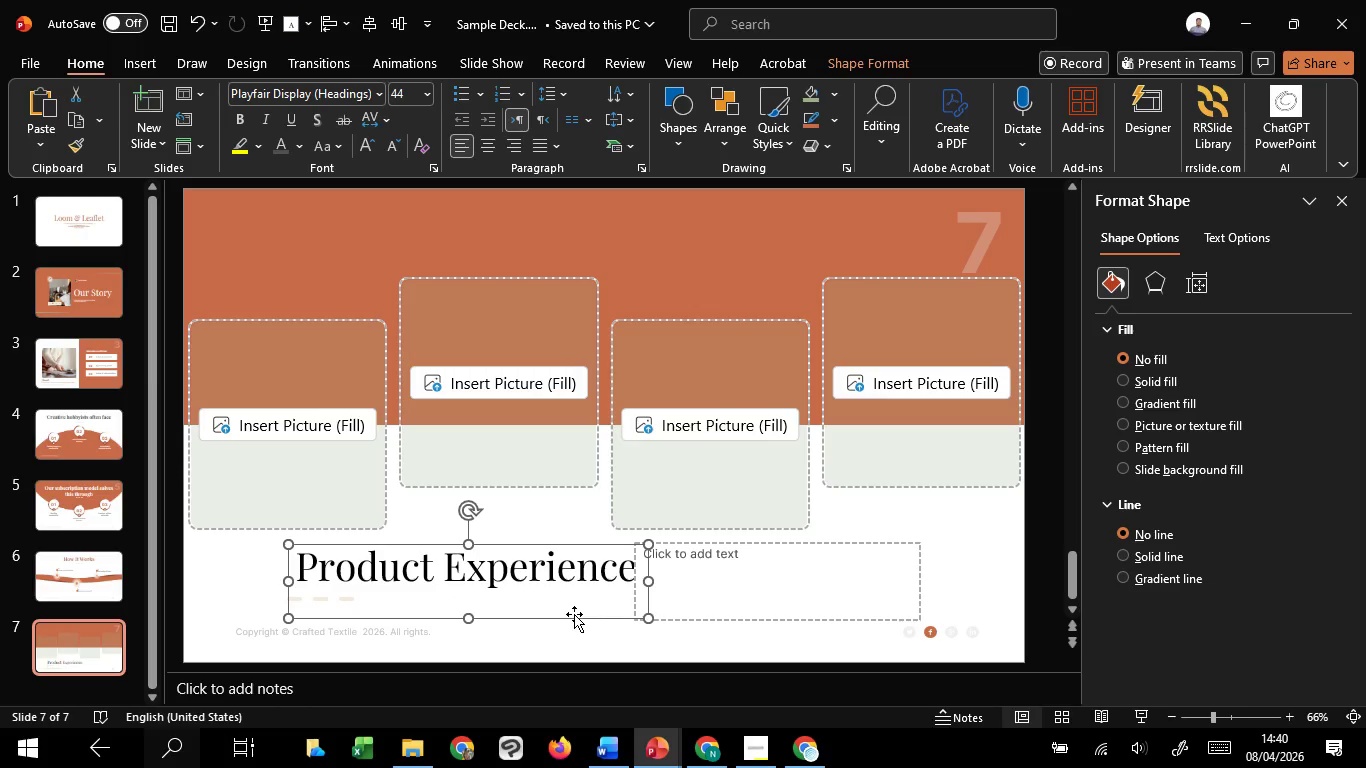 
left_click_drag(start_coordinate=[574, 614], to_coordinate=[567, 614])
 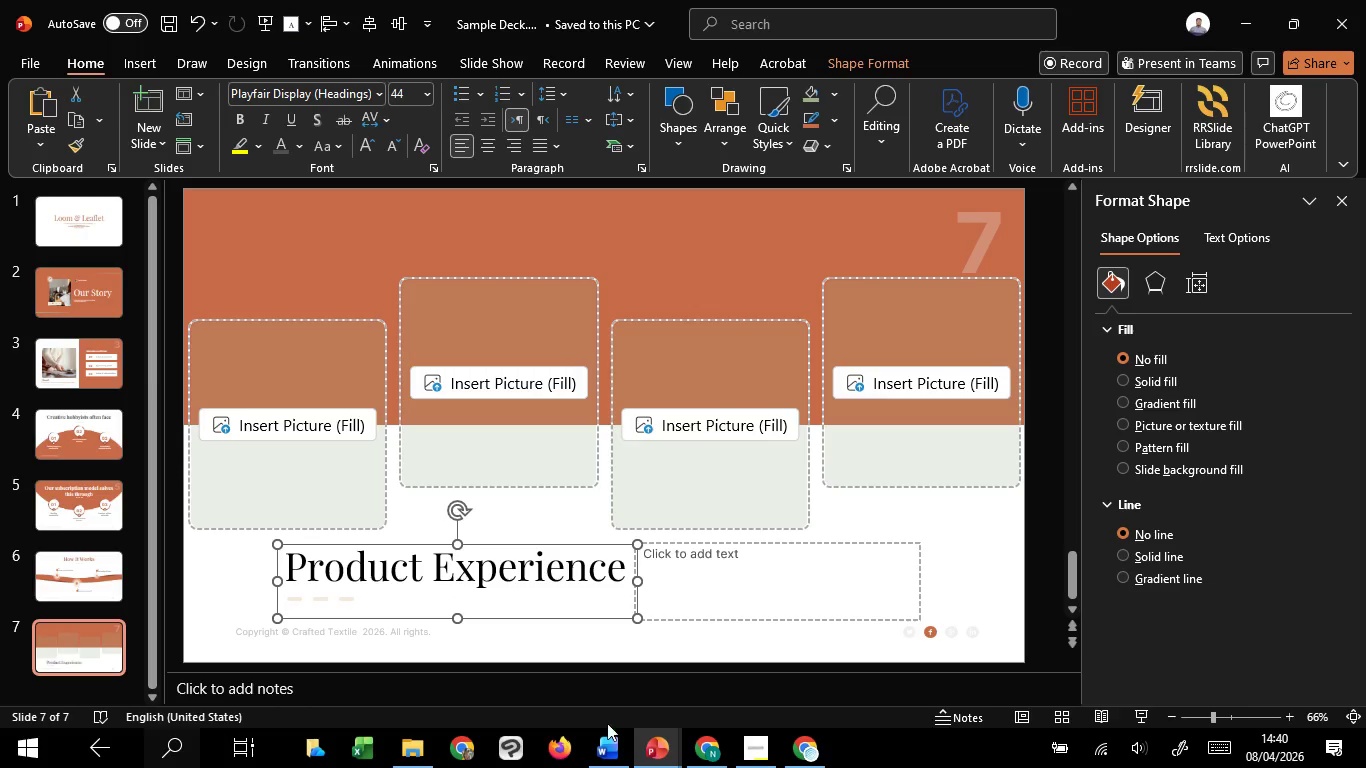 
hold_key(key=ShiftLeft, duration=1.52)
 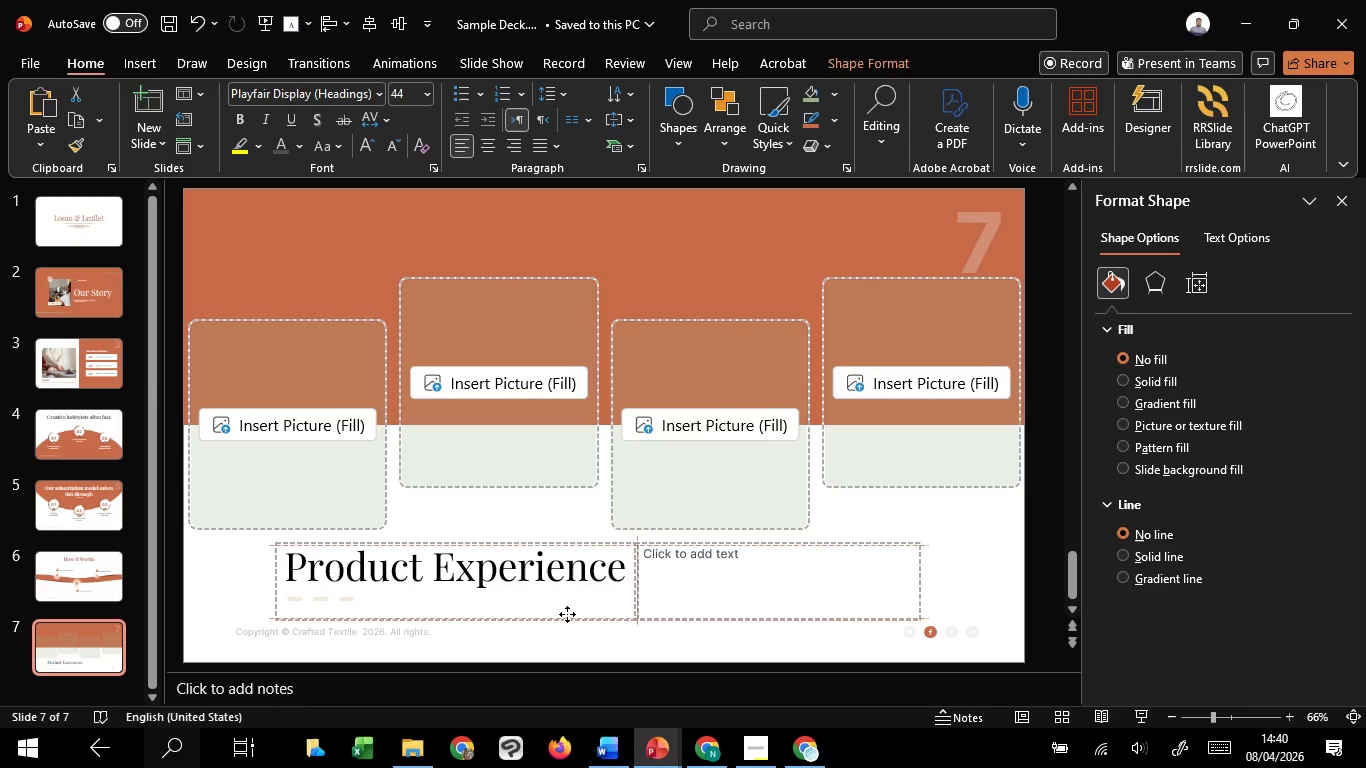 
hold_key(key=ShiftLeft, duration=1.5)
 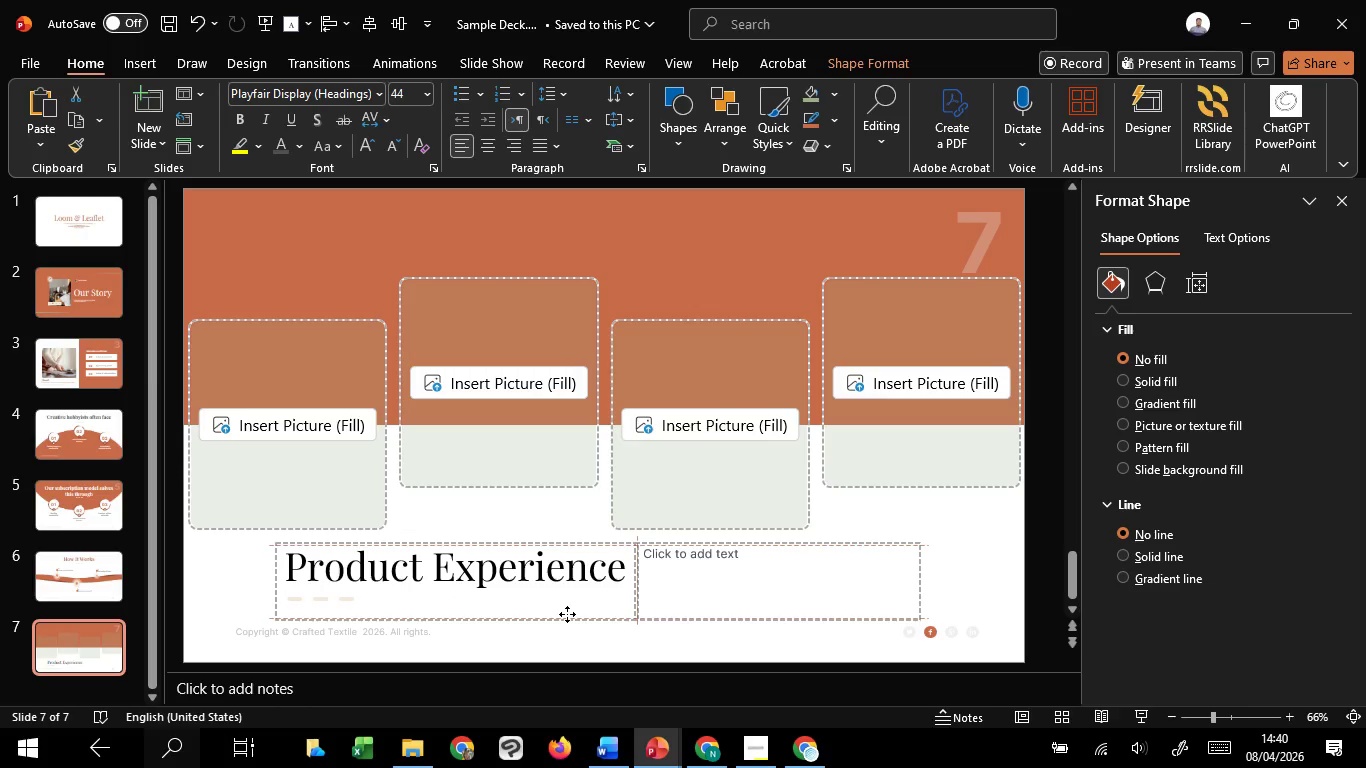 
hold_key(key=ShiftLeft, duration=1.23)
 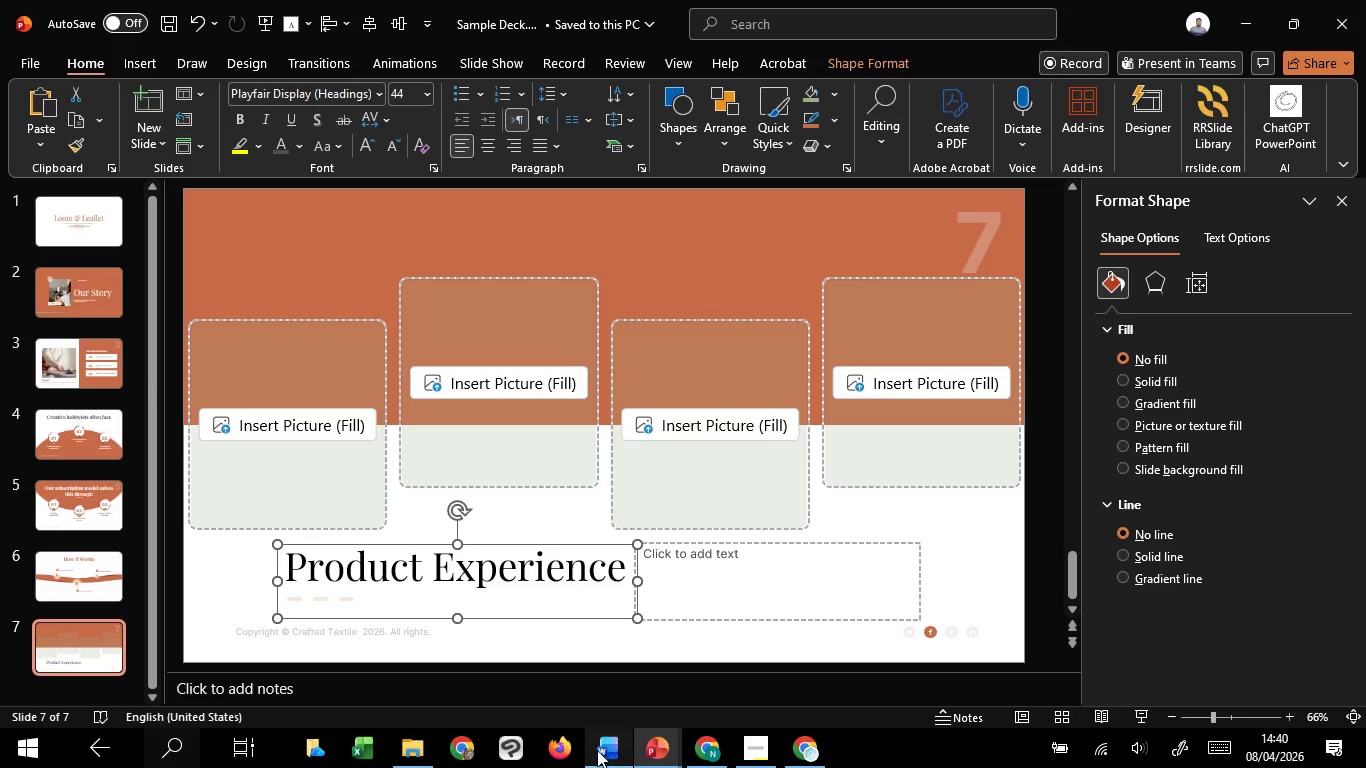 
hold_key(key=ShiftLeft, duration=16.14)
left_click([613, 669])
 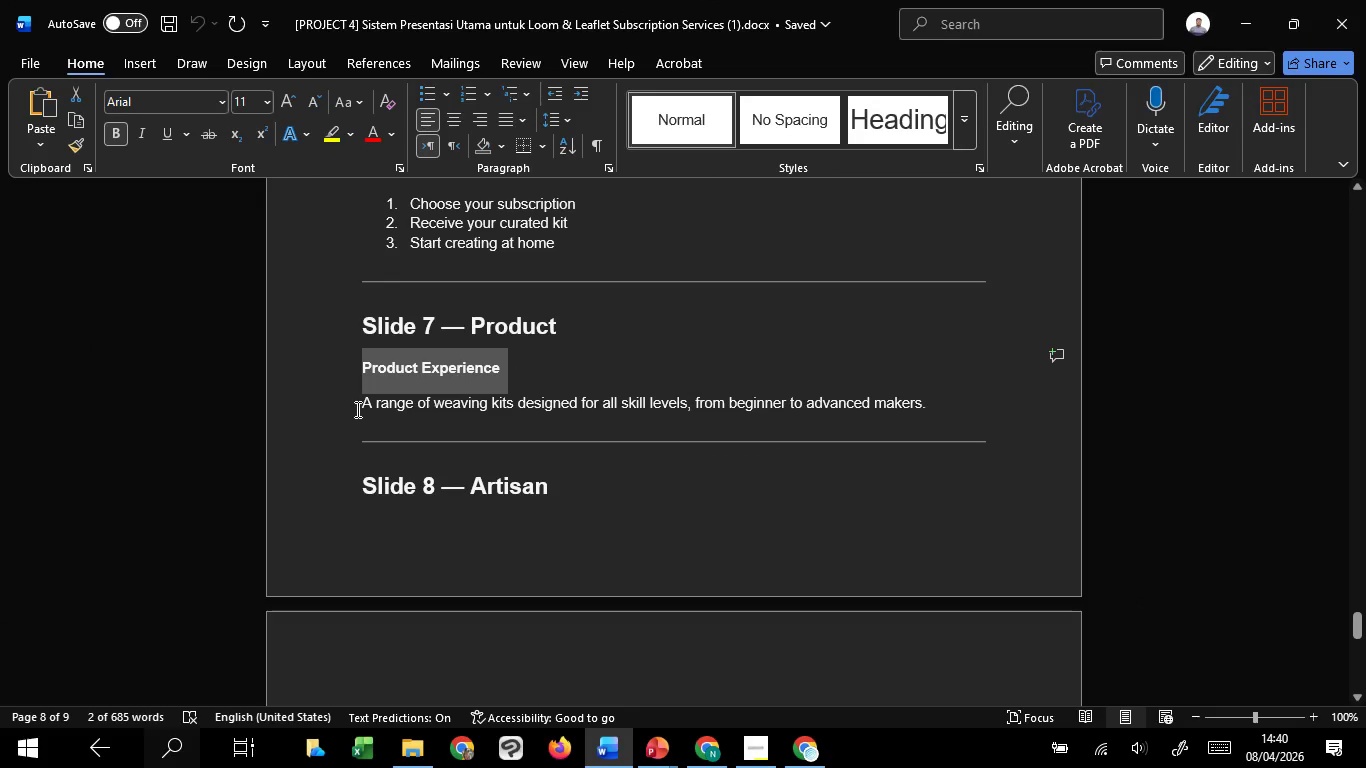 
left_click_drag(start_coordinate=[362, 407], to_coordinate=[927, 402])
 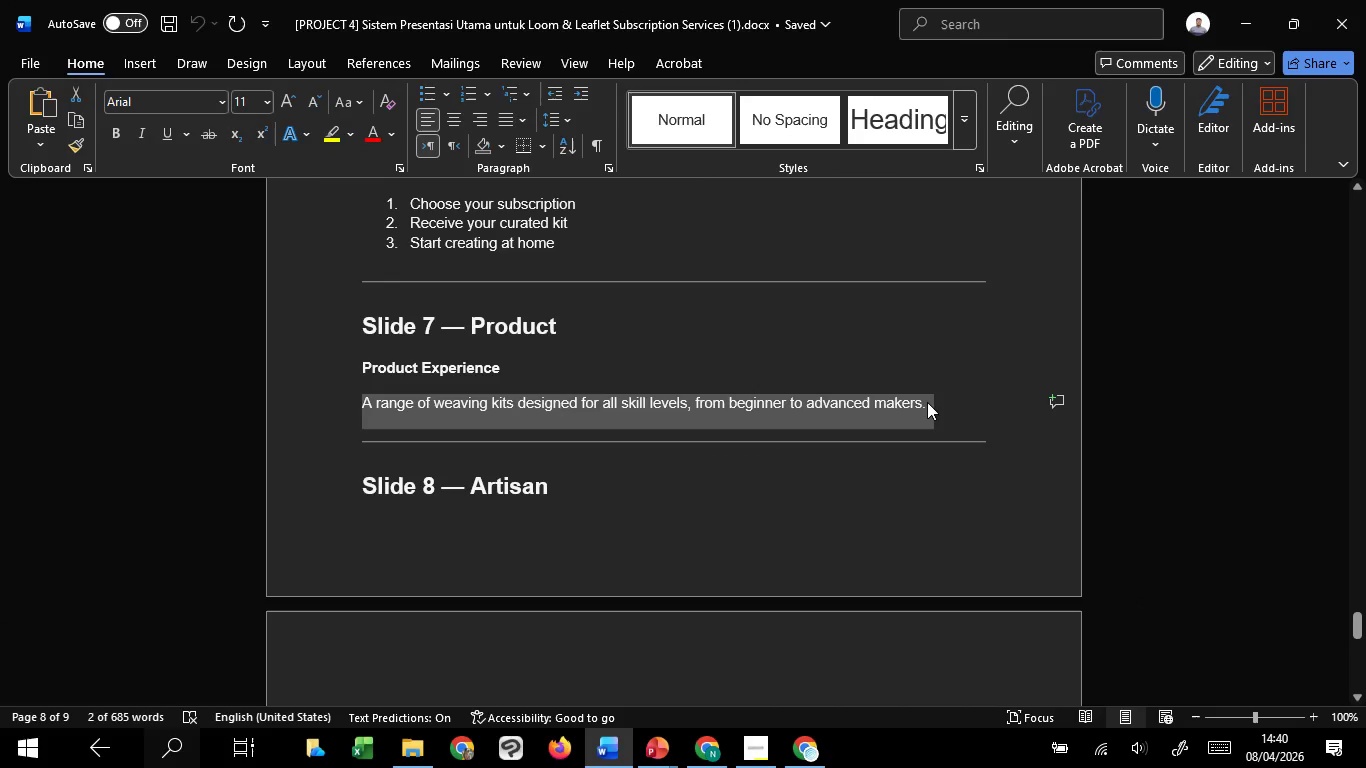 
key(Control+C)
 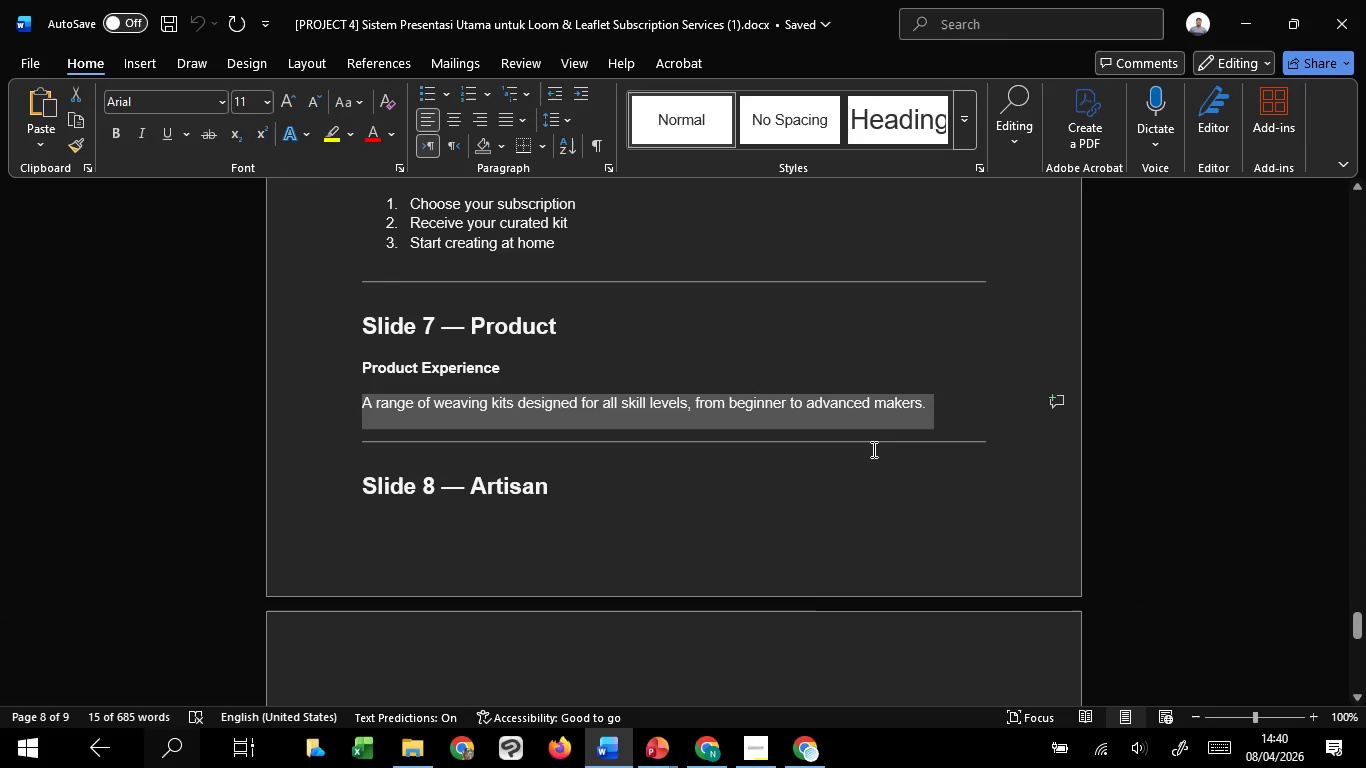 
key(Control+C)
 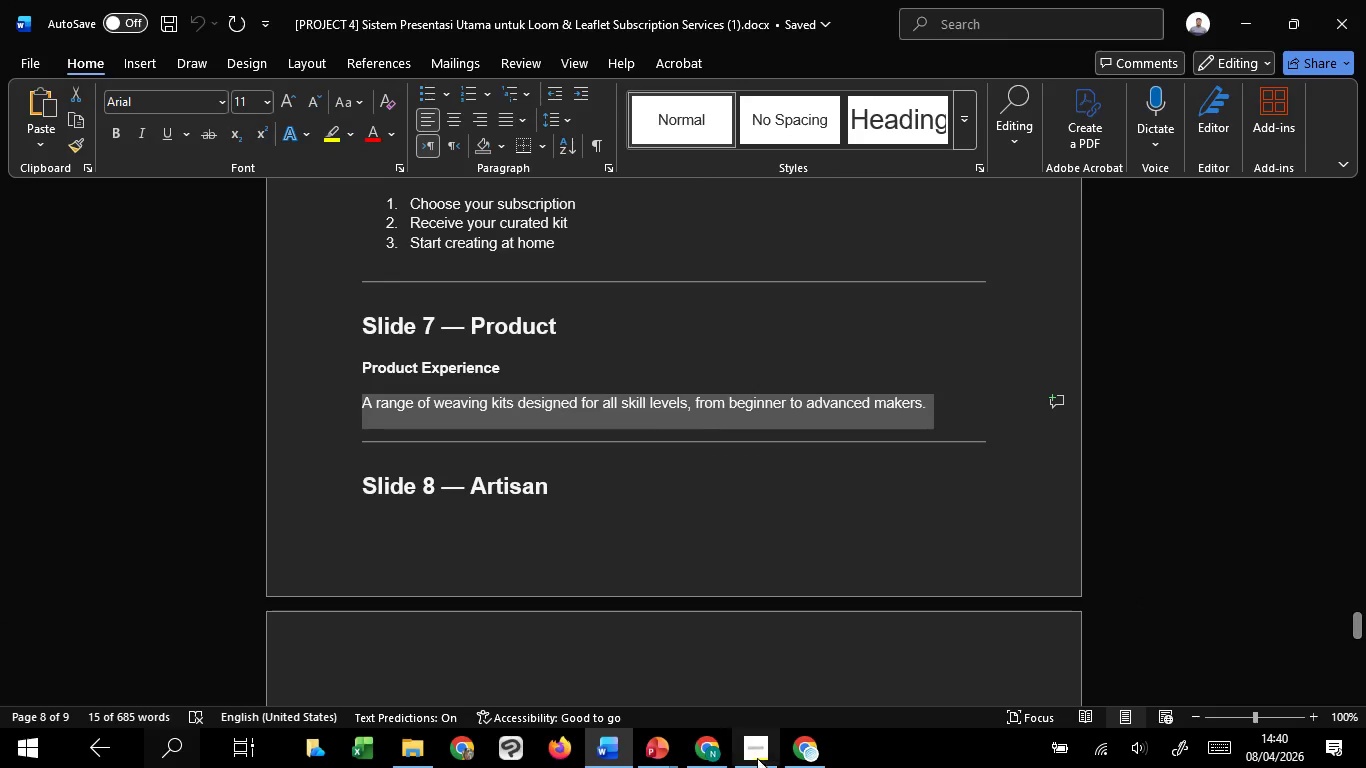 
key(Control+C)
 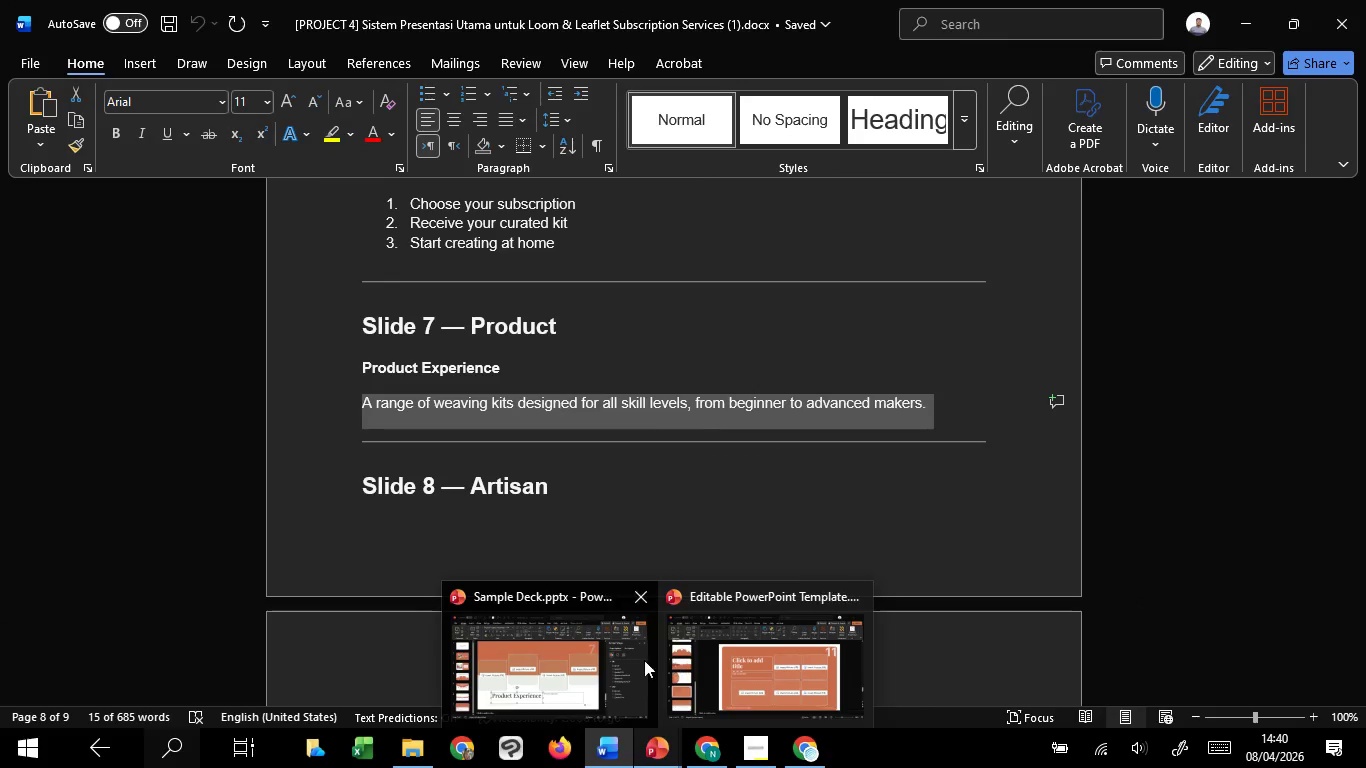 
left_click([583, 660])
 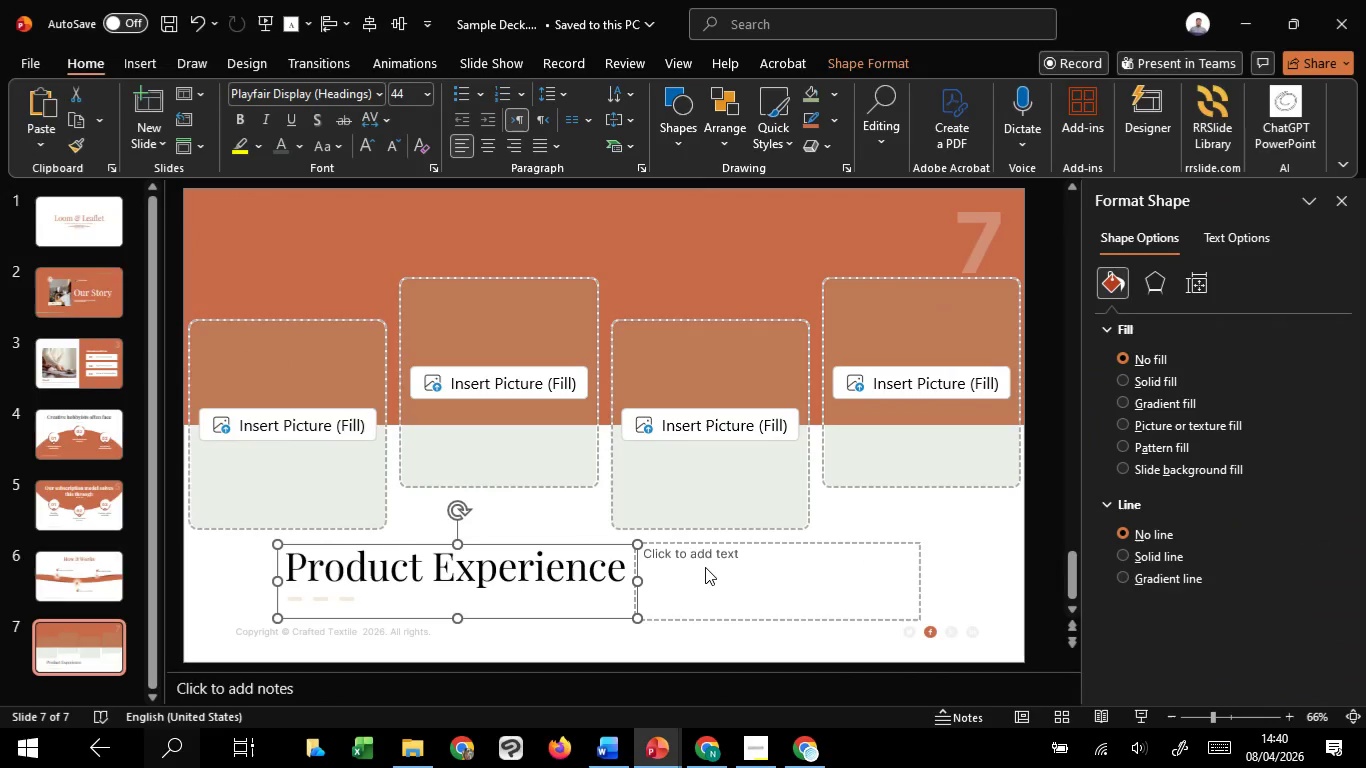 
left_click([705, 567])
 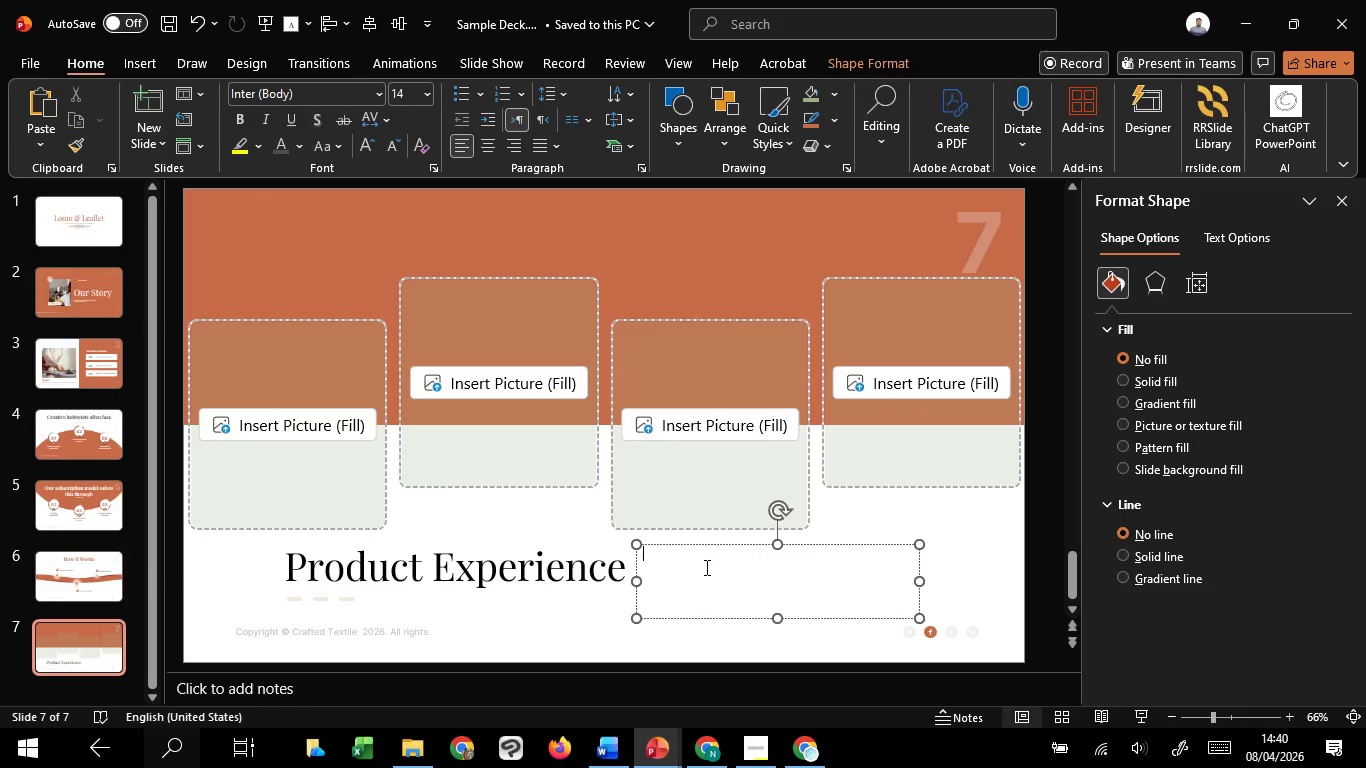 
right_click([705, 567])
 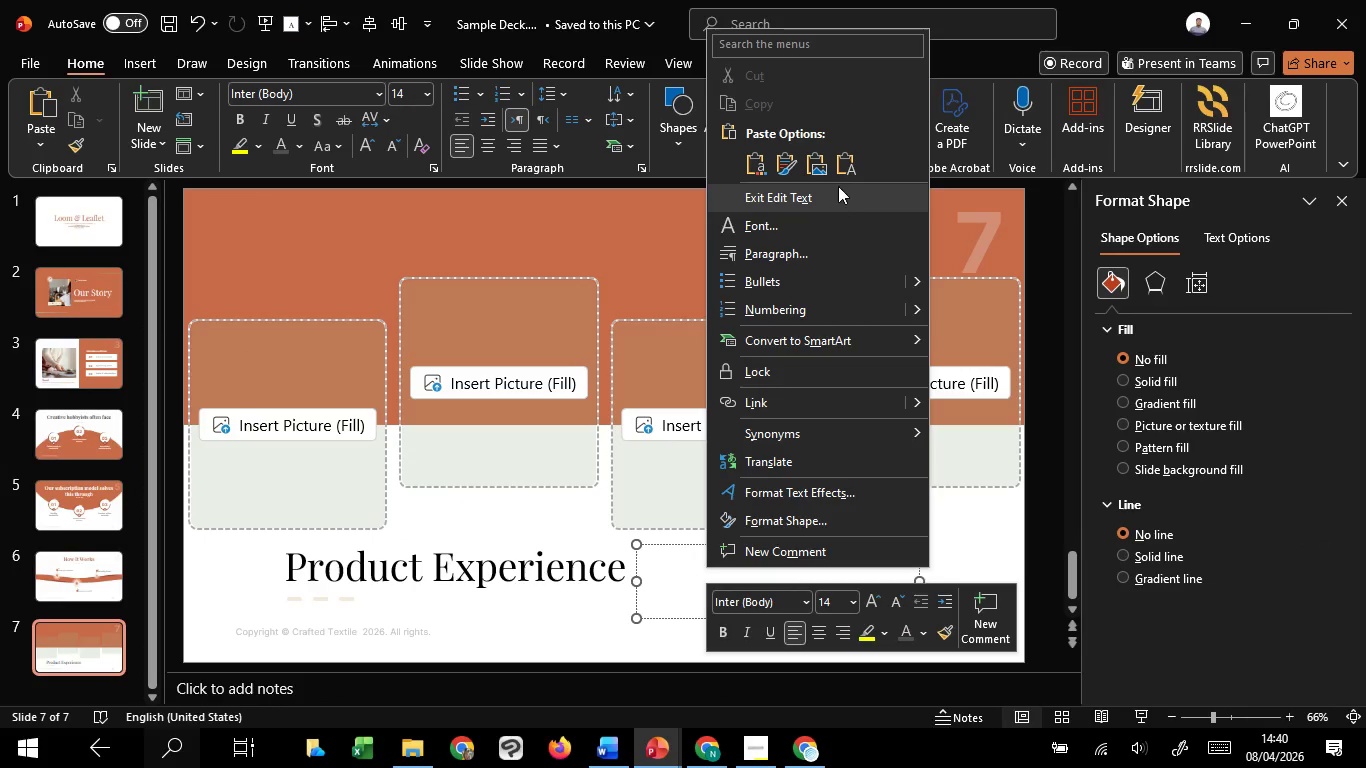 
left_click([847, 164])
 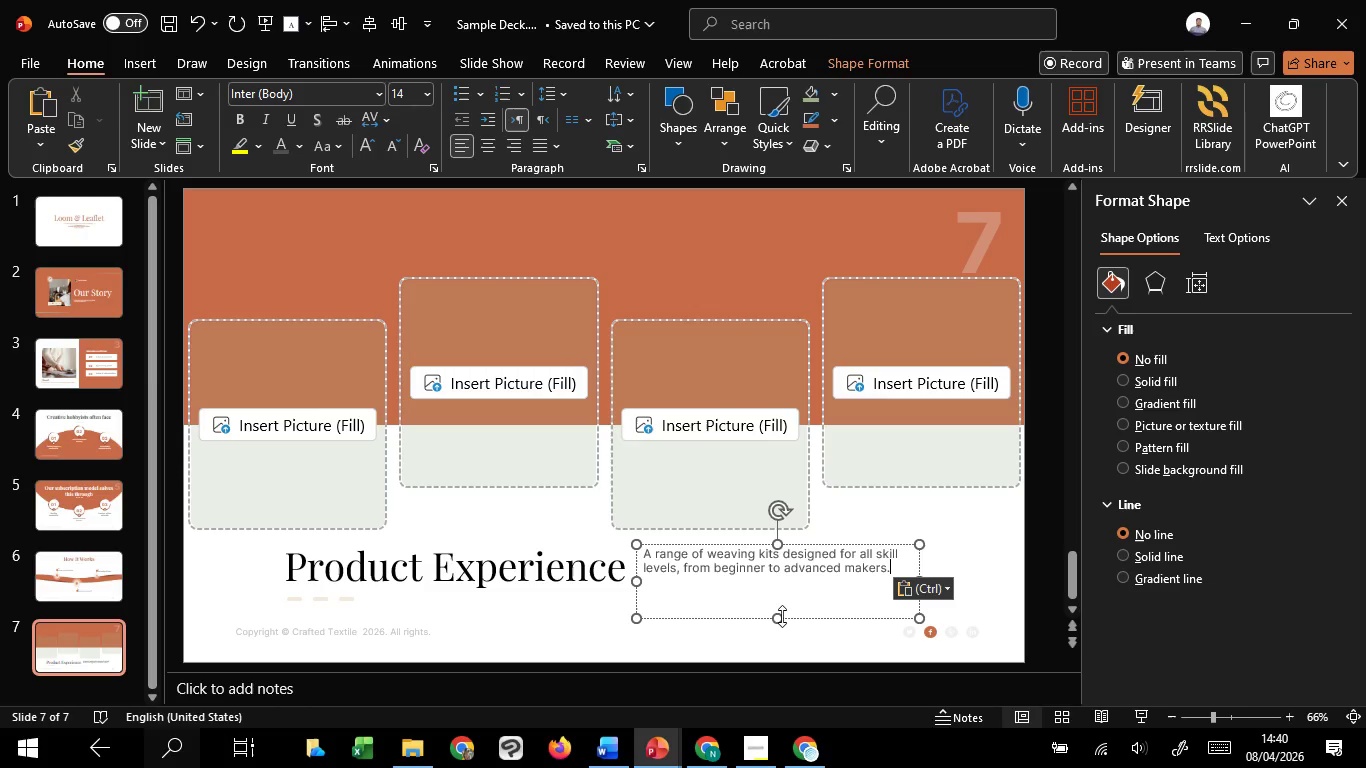 
left_click_drag(start_coordinate=[780, 619], to_coordinate=[780, 580])
 